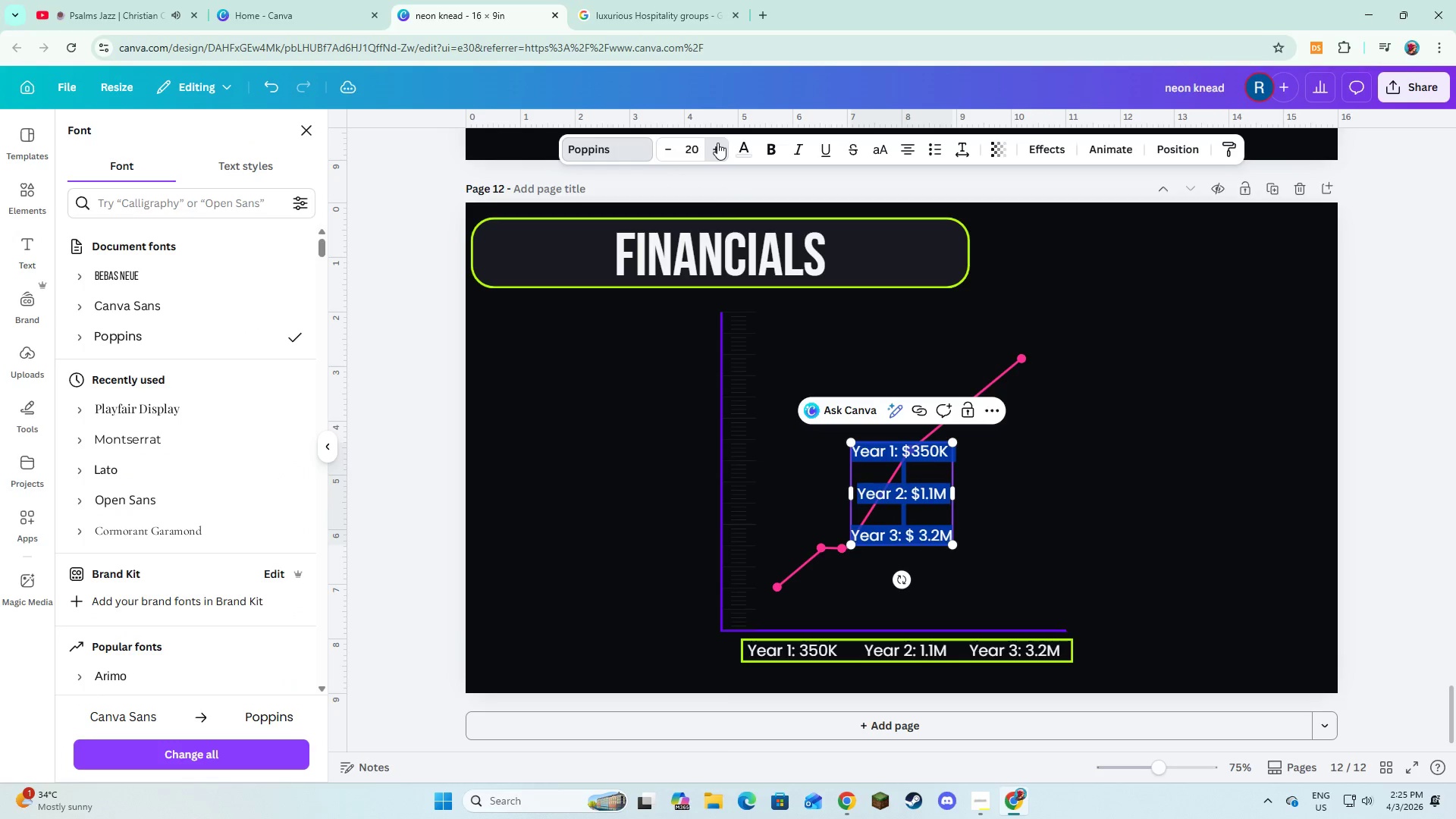 
triple_click([717, 143])
 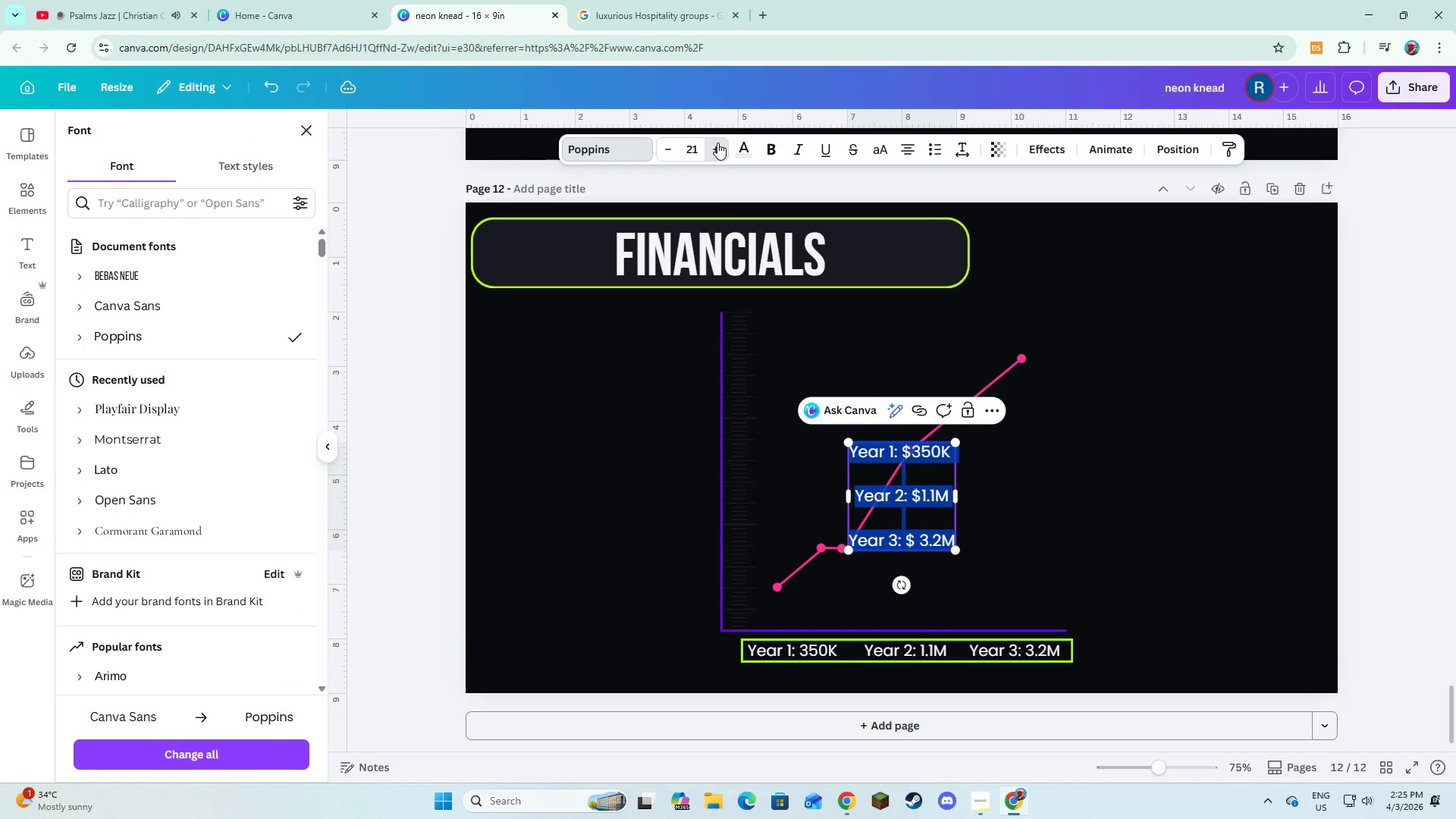 
triple_click([717, 143])
 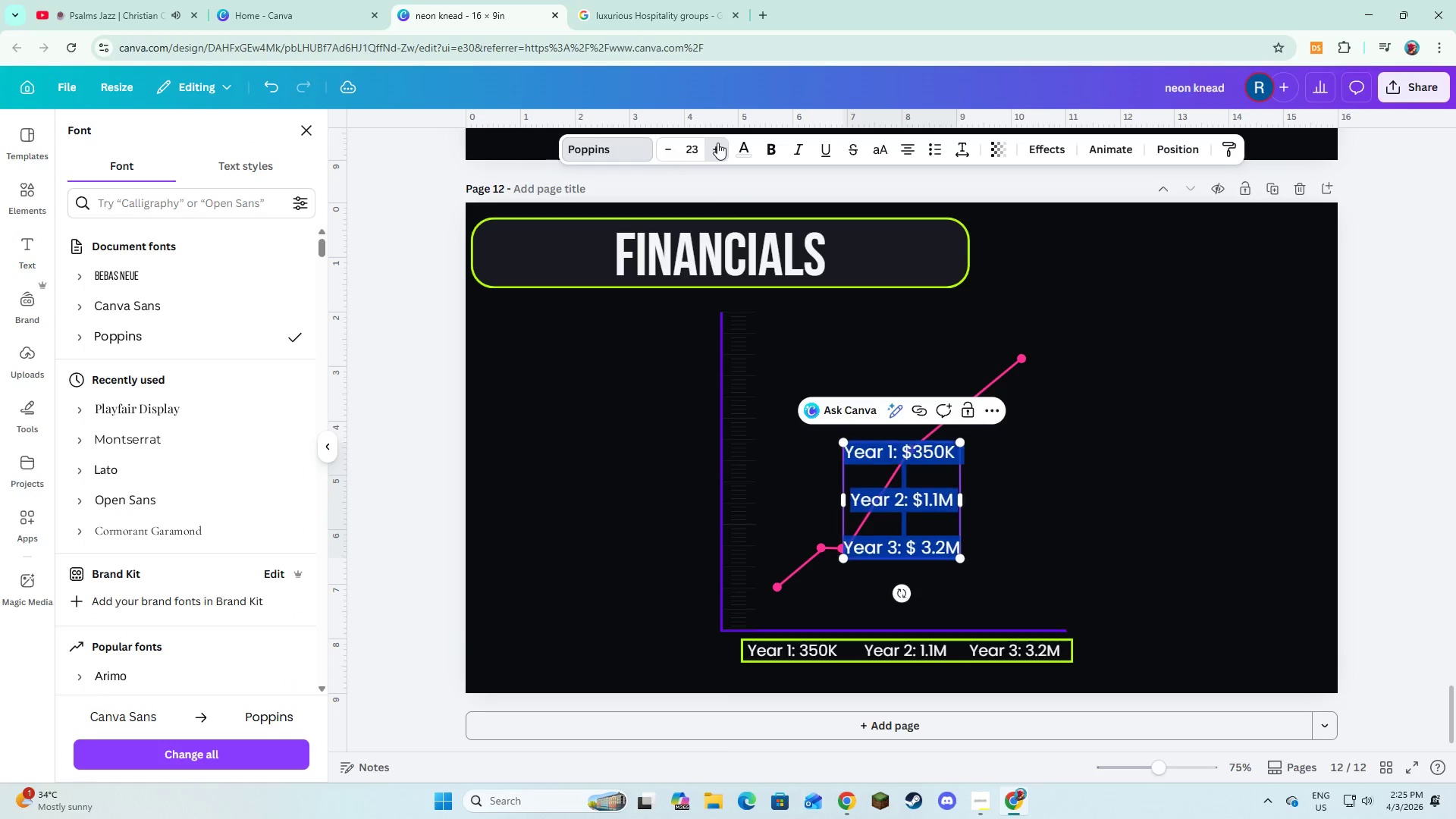 
triple_click([717, 143])
 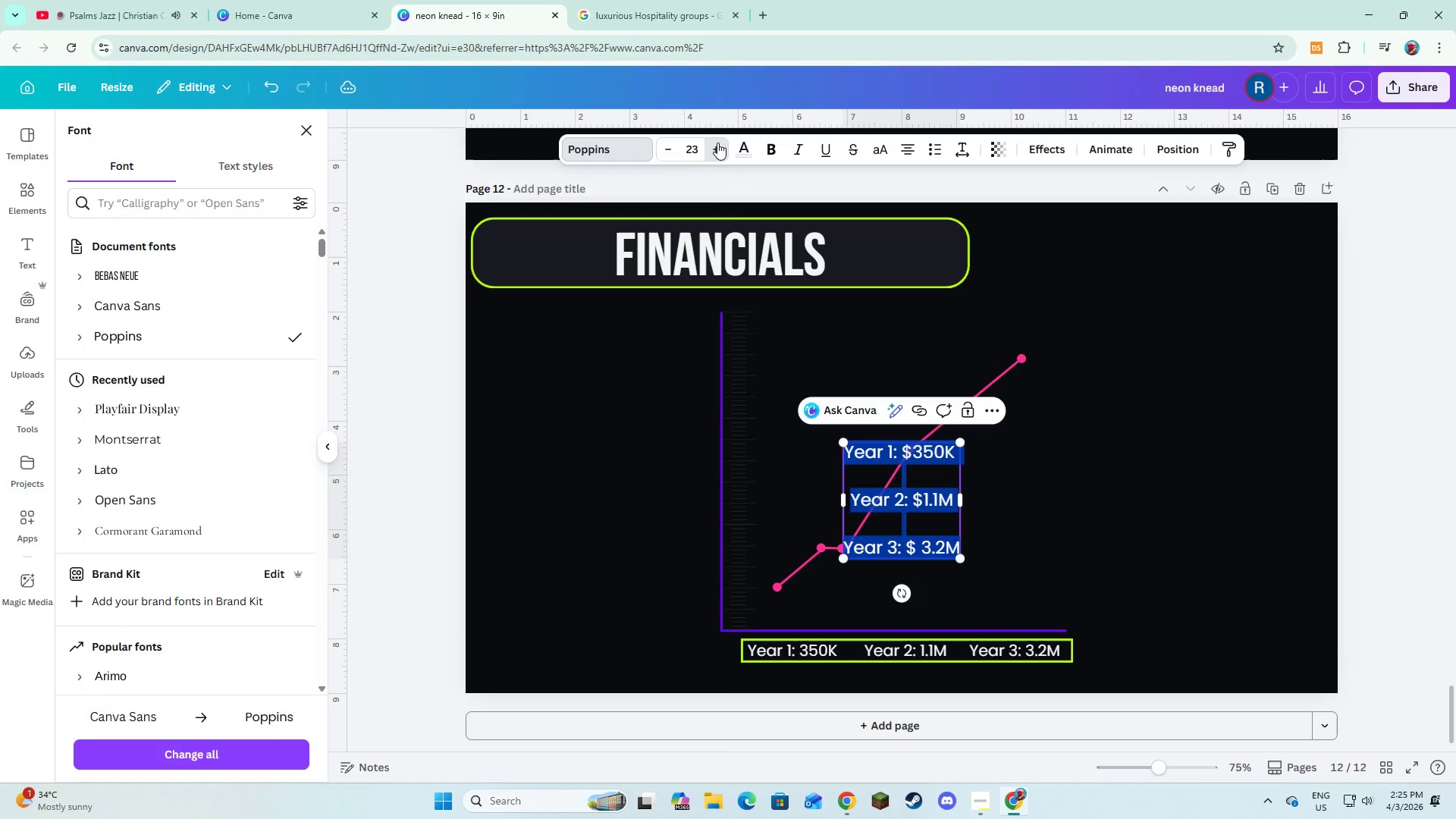 
triple_click([717, 143])
 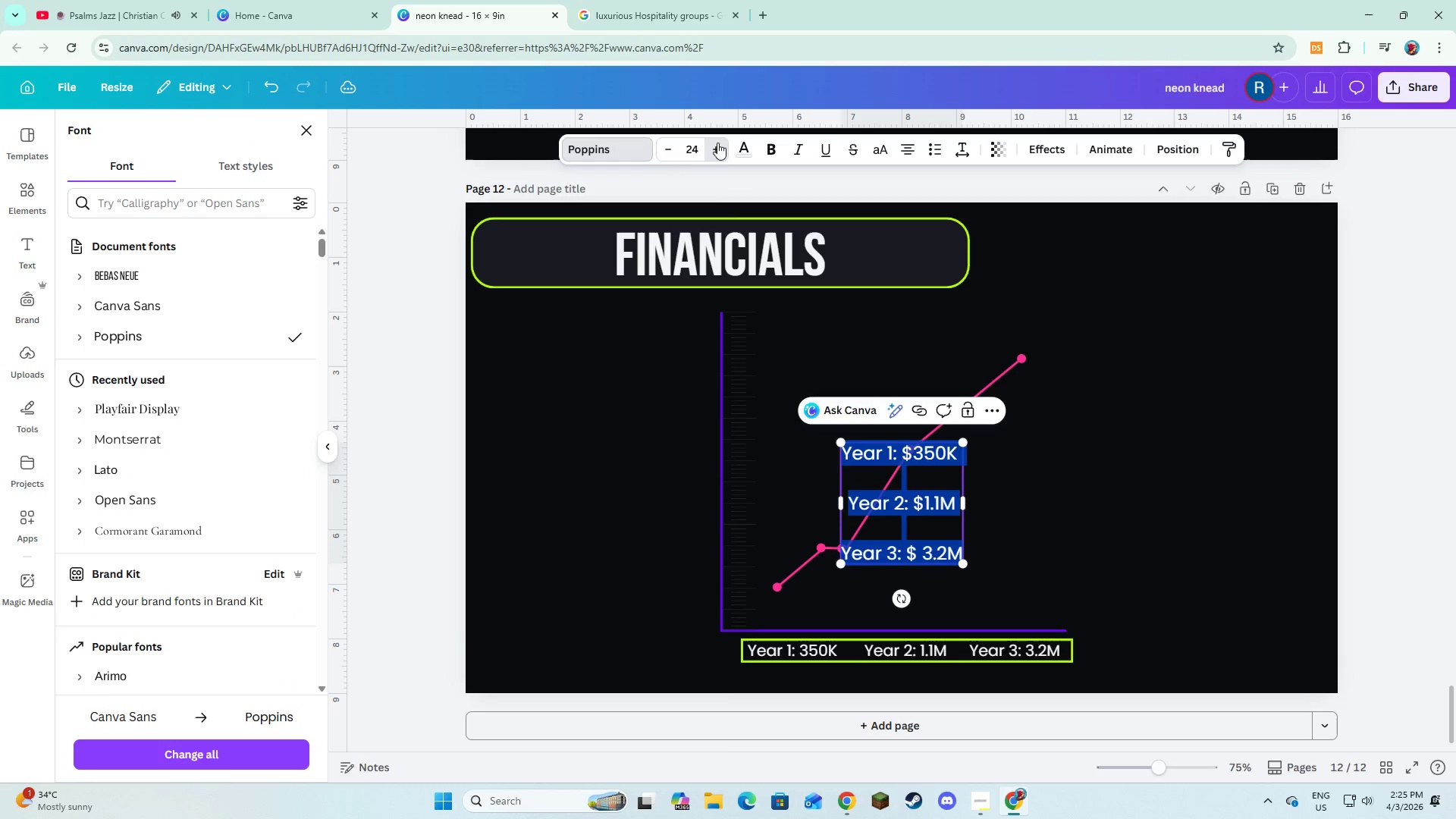 
triple_click([717, 143])
 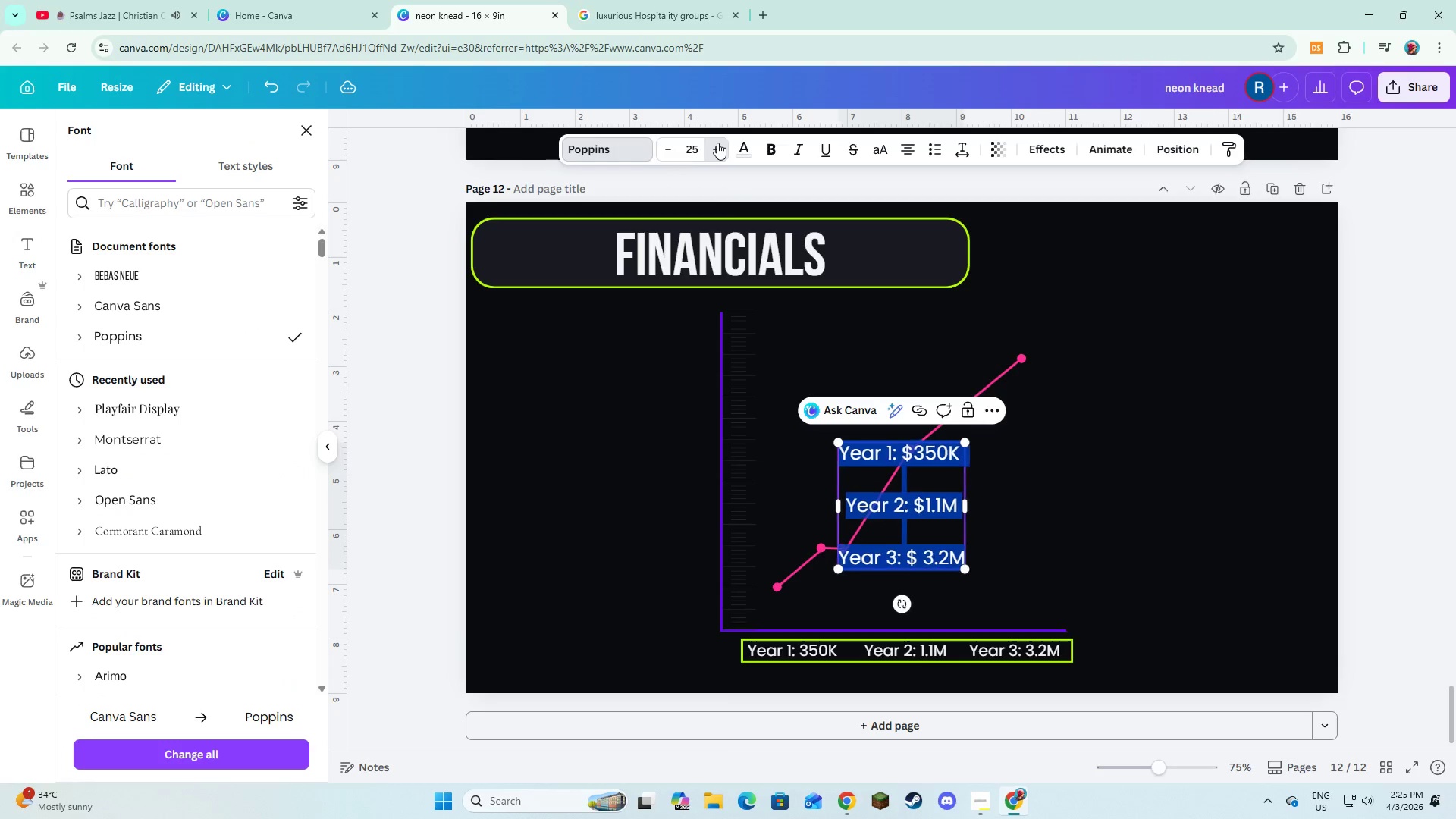 
triple_click([717, 143])
 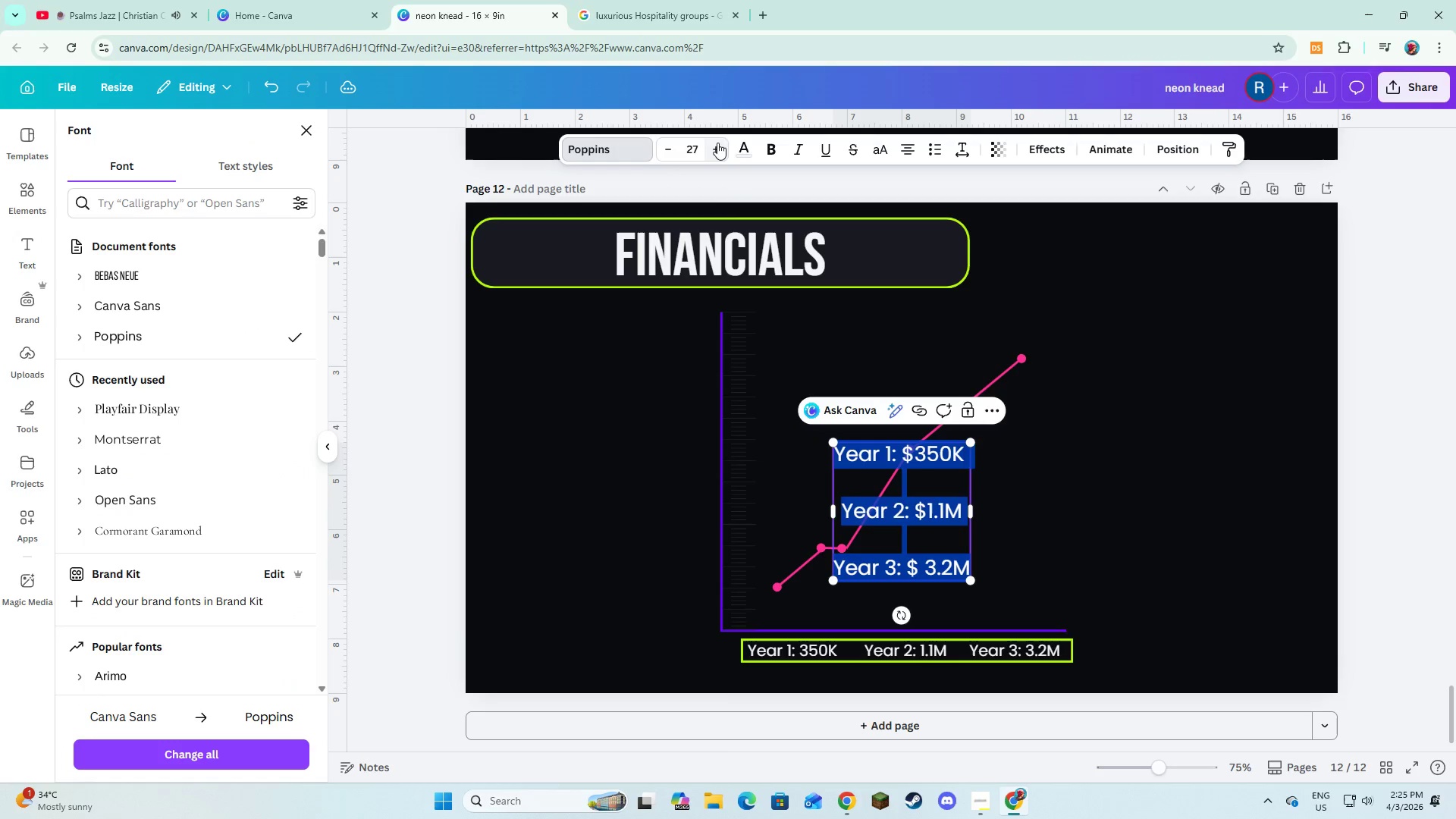 
left_click([717, 143])
 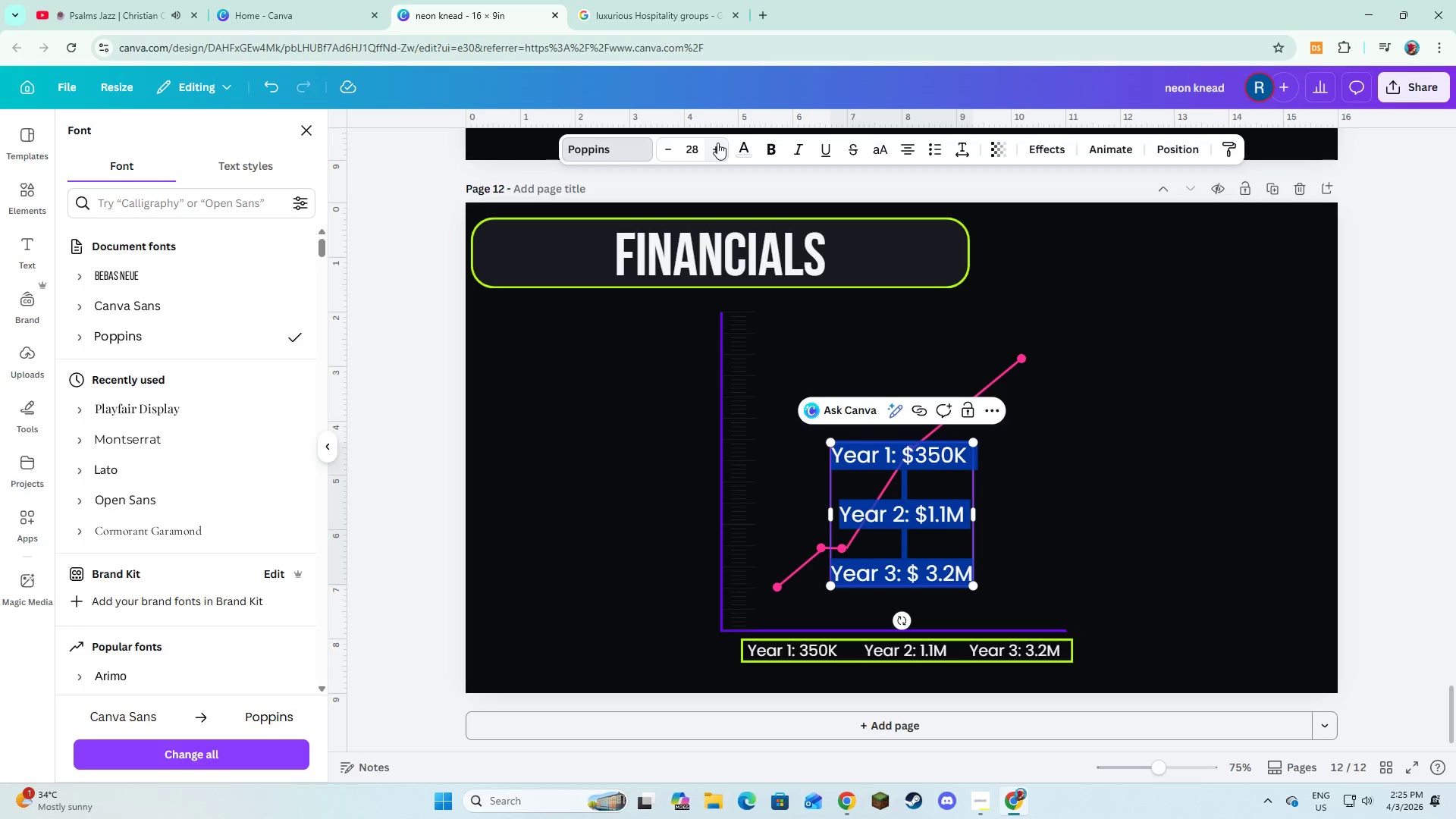 
left_click([717, 143])
 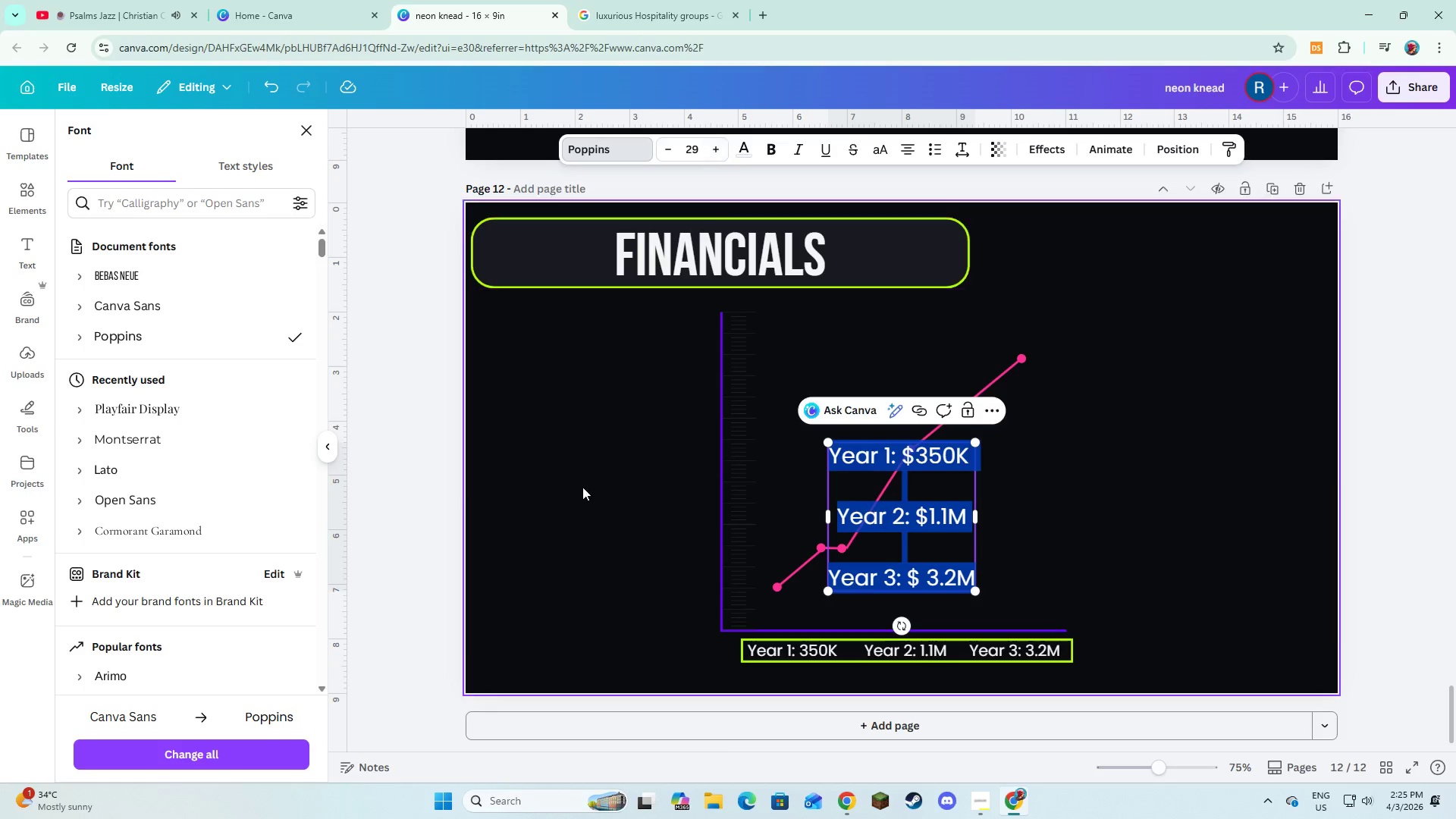 
left_click([581, 493])
 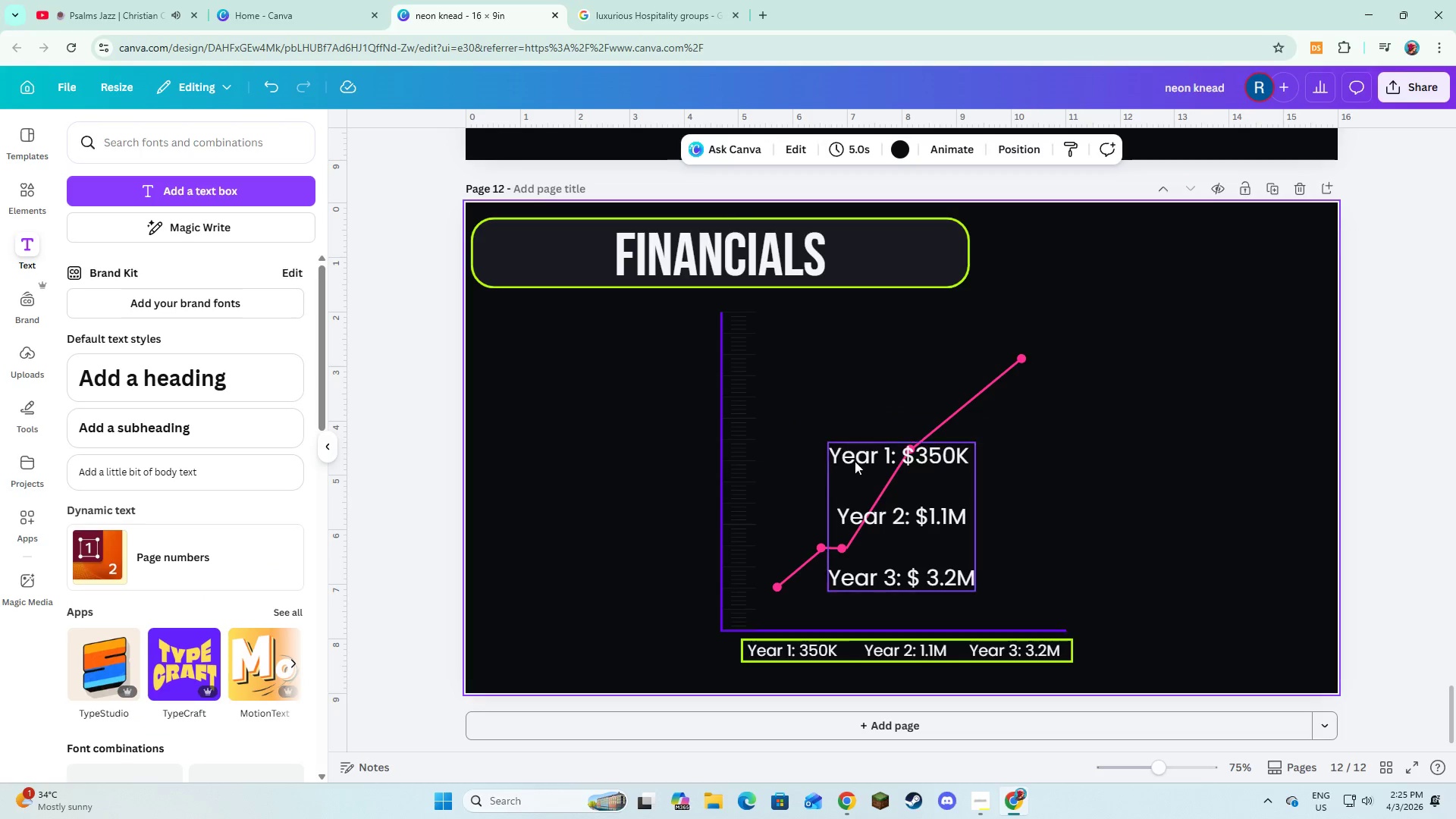 
left_click([857, 463])
 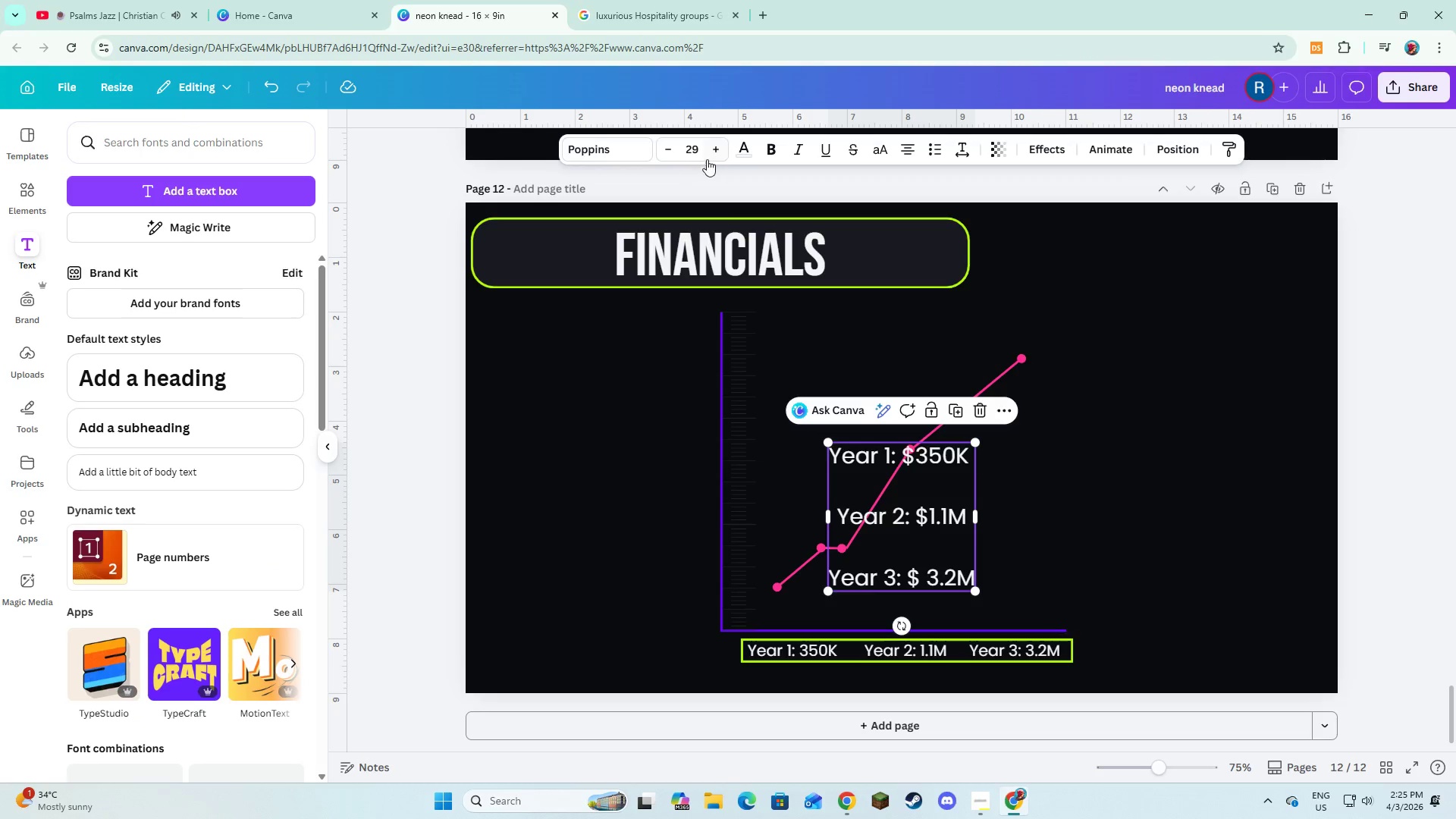 
left_click([707, 158])
 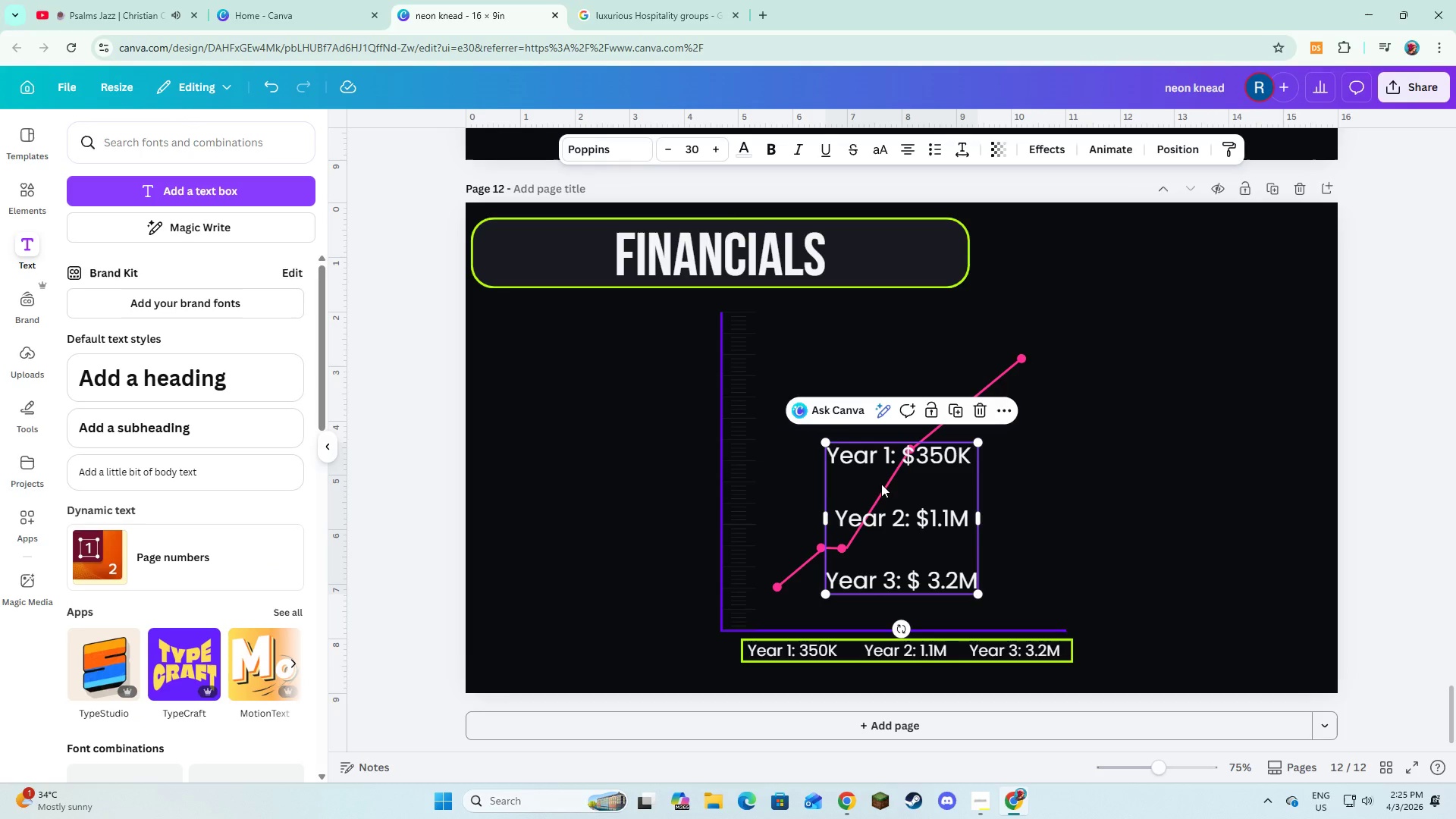 
left_click_drag(start_coordinate=[881, 484], to_coordinate=[576, 435])
 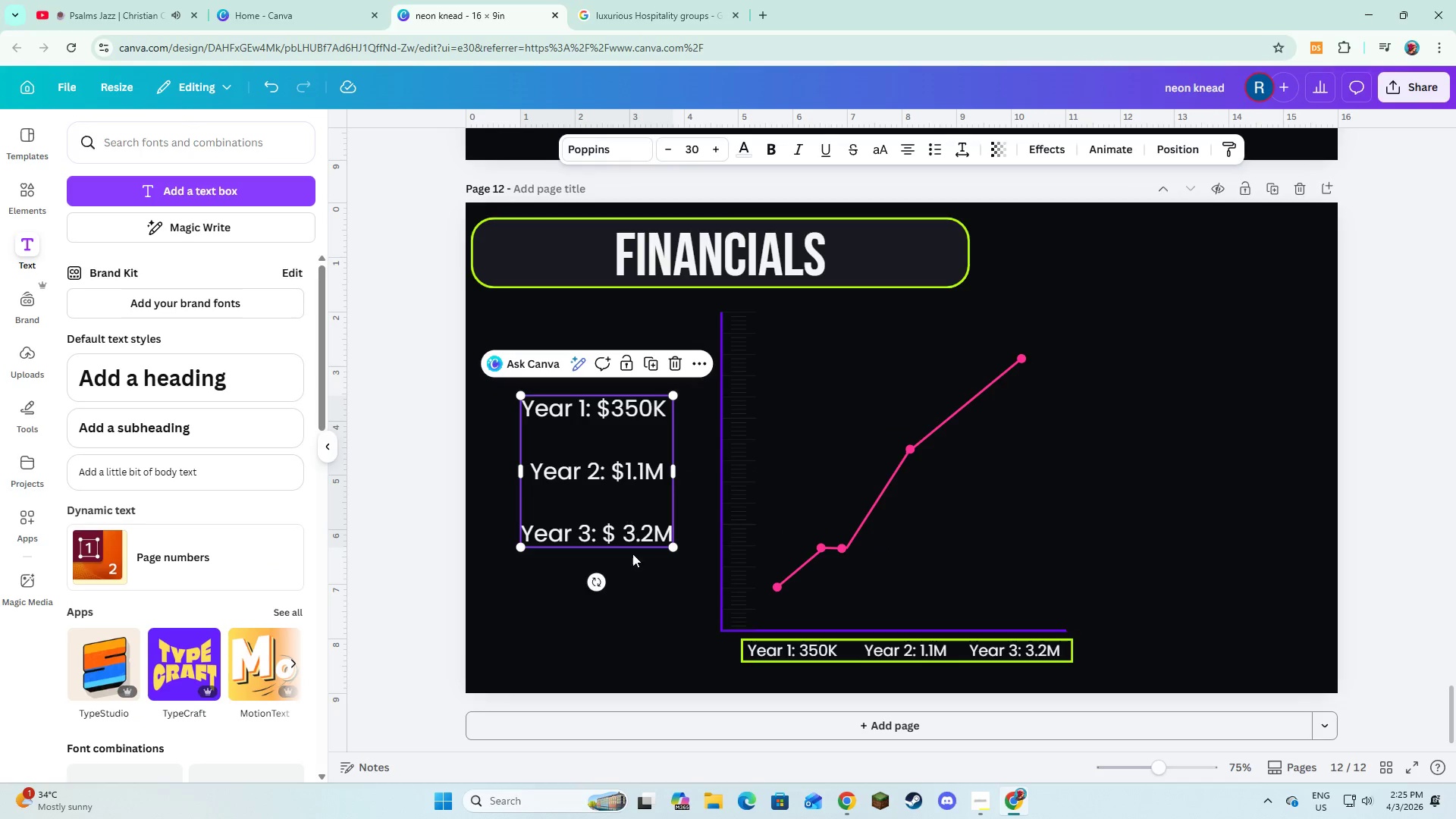 
left_click([633, 576])
 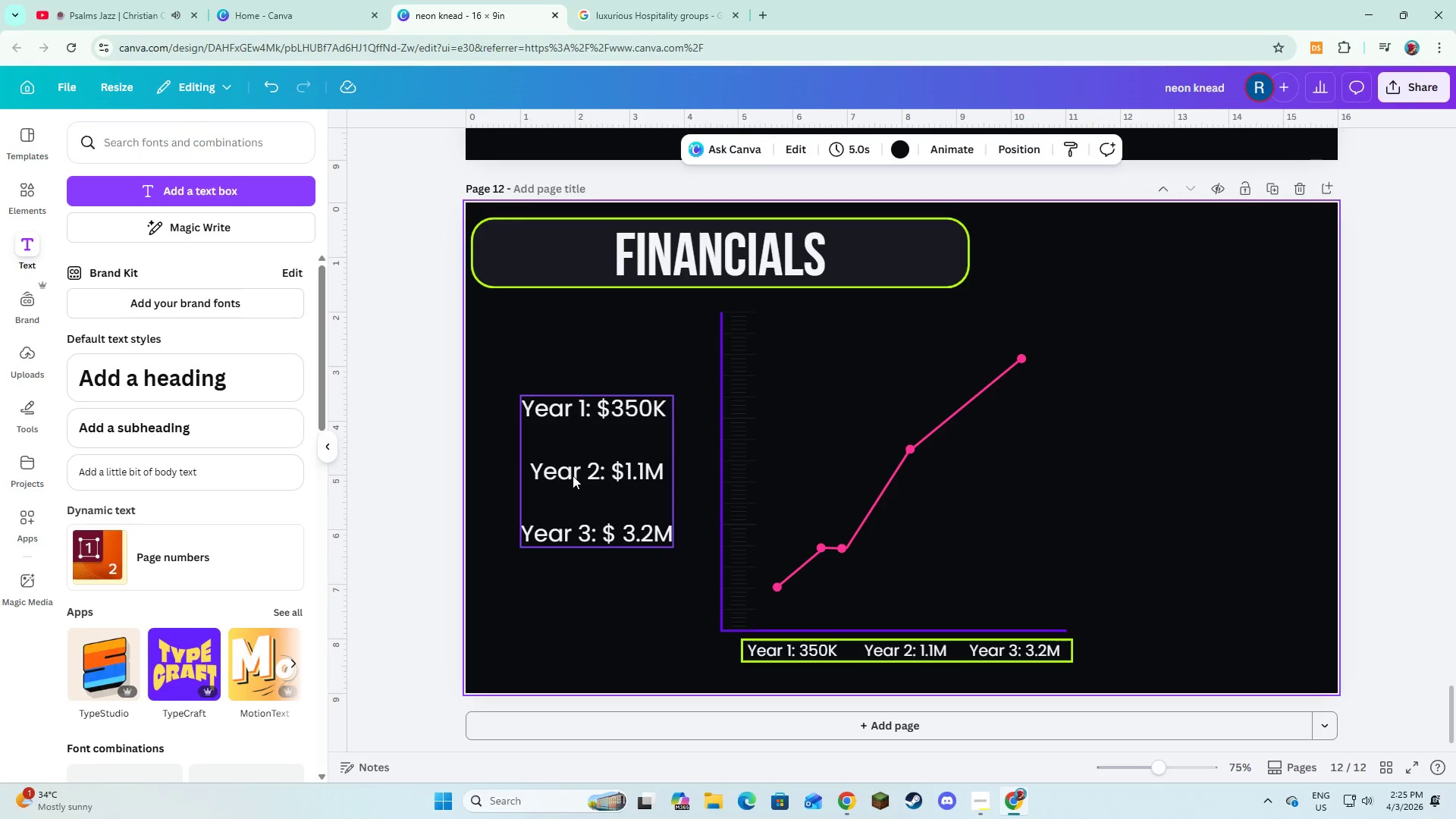 
left_click_drag(start_coordinate=[573, 475], to_coordinate=[565, 472])
 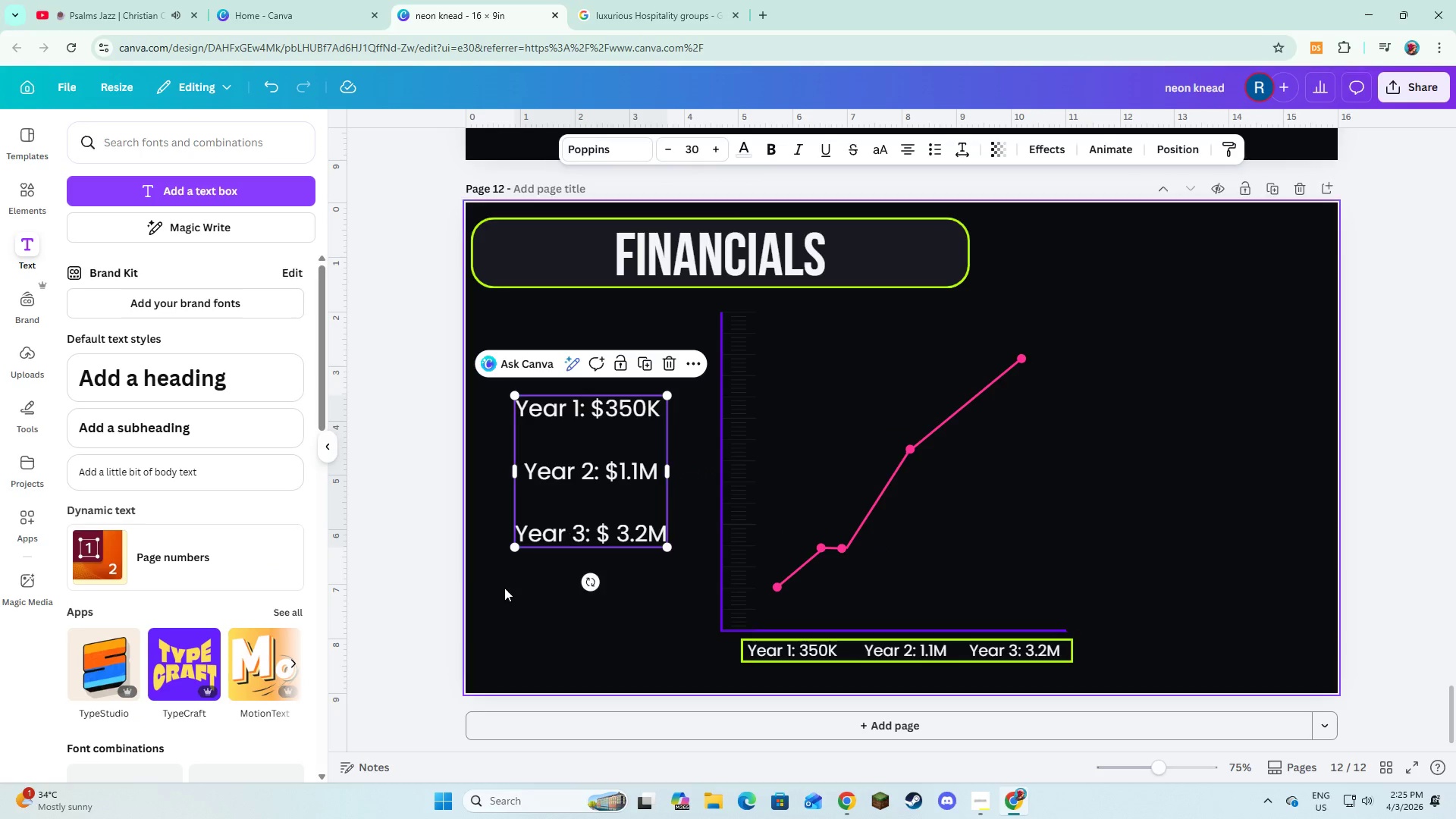 
left_click([504, 588])
 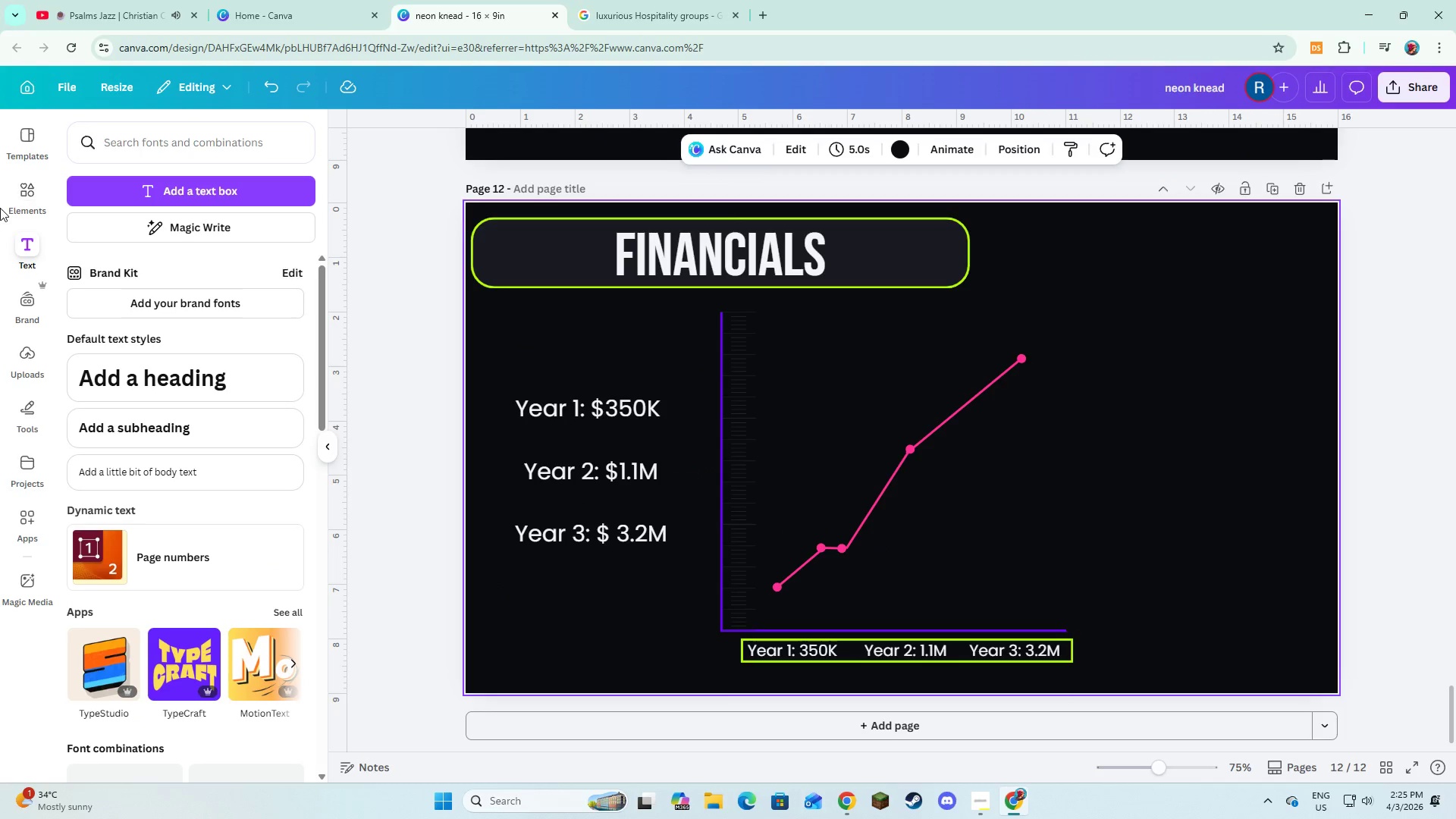 
left_click([9, 186])
 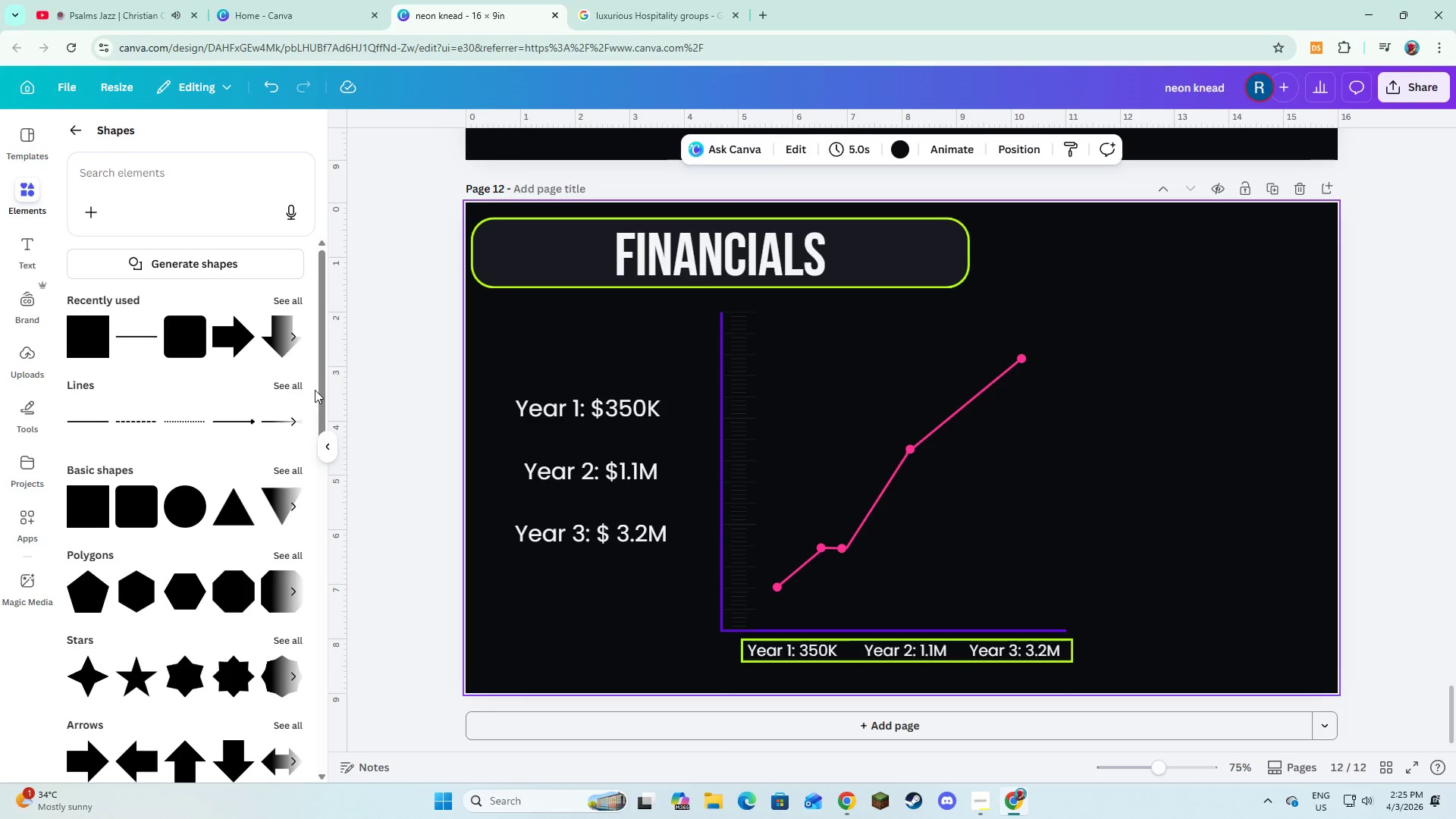 
left_click([187, 353])
 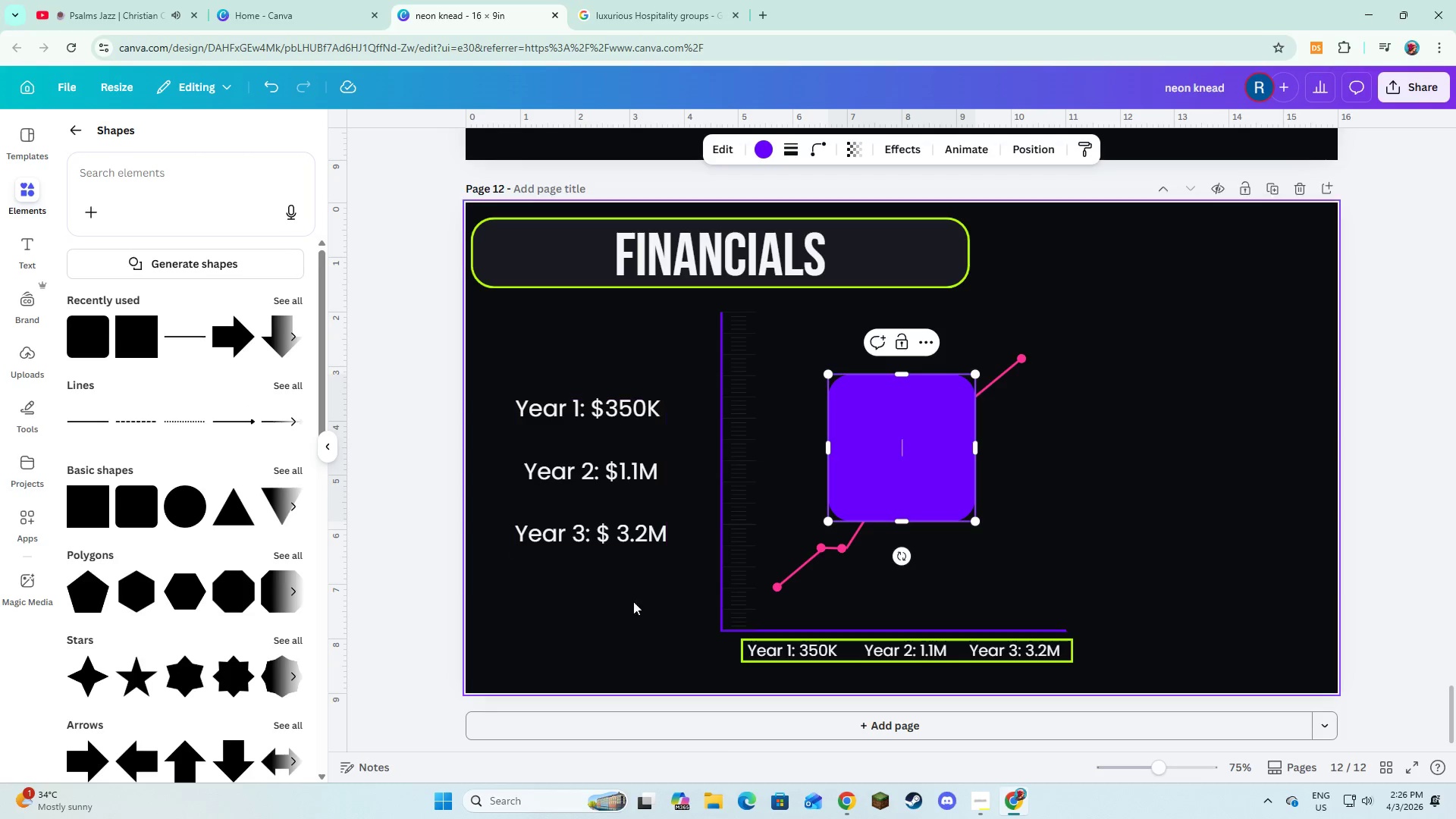 
left_click([674, 631])
 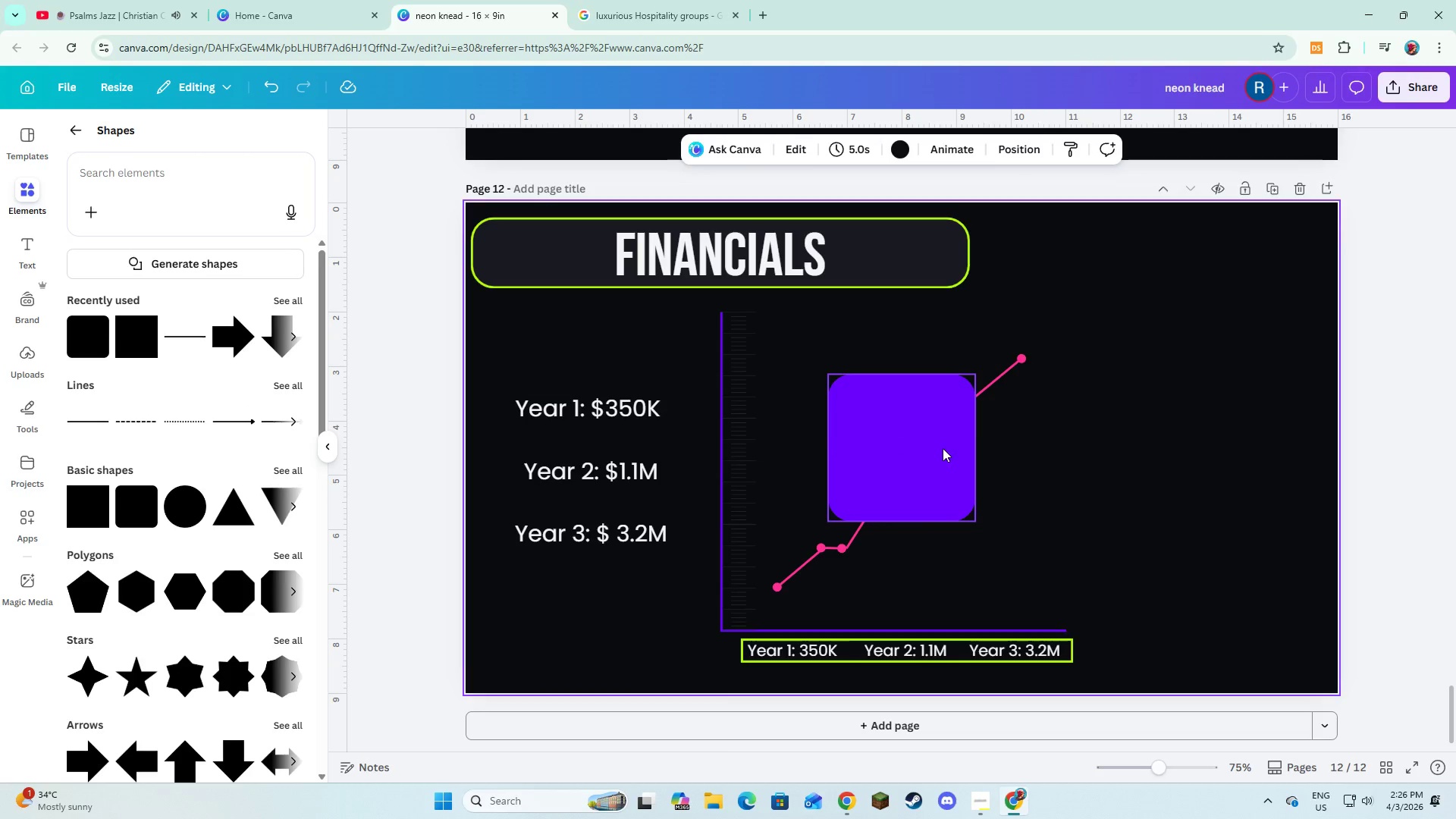 
left_click_drag(start_coordinate=[943, 448], to_coordinate=[617, 453])
 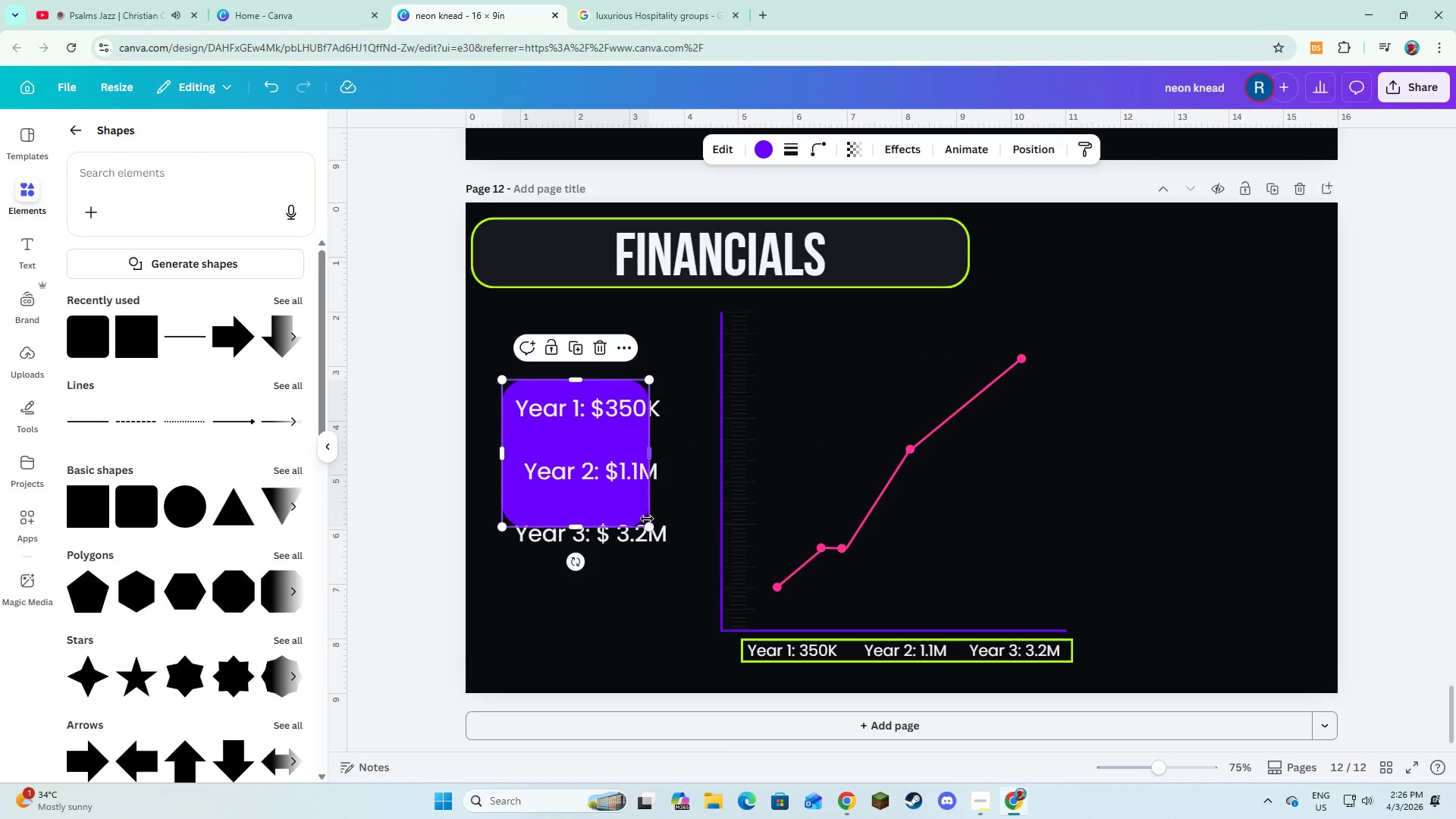 
left_click_drag(start_coordinate=[648, 521], to_coordinate=[683, 565])
 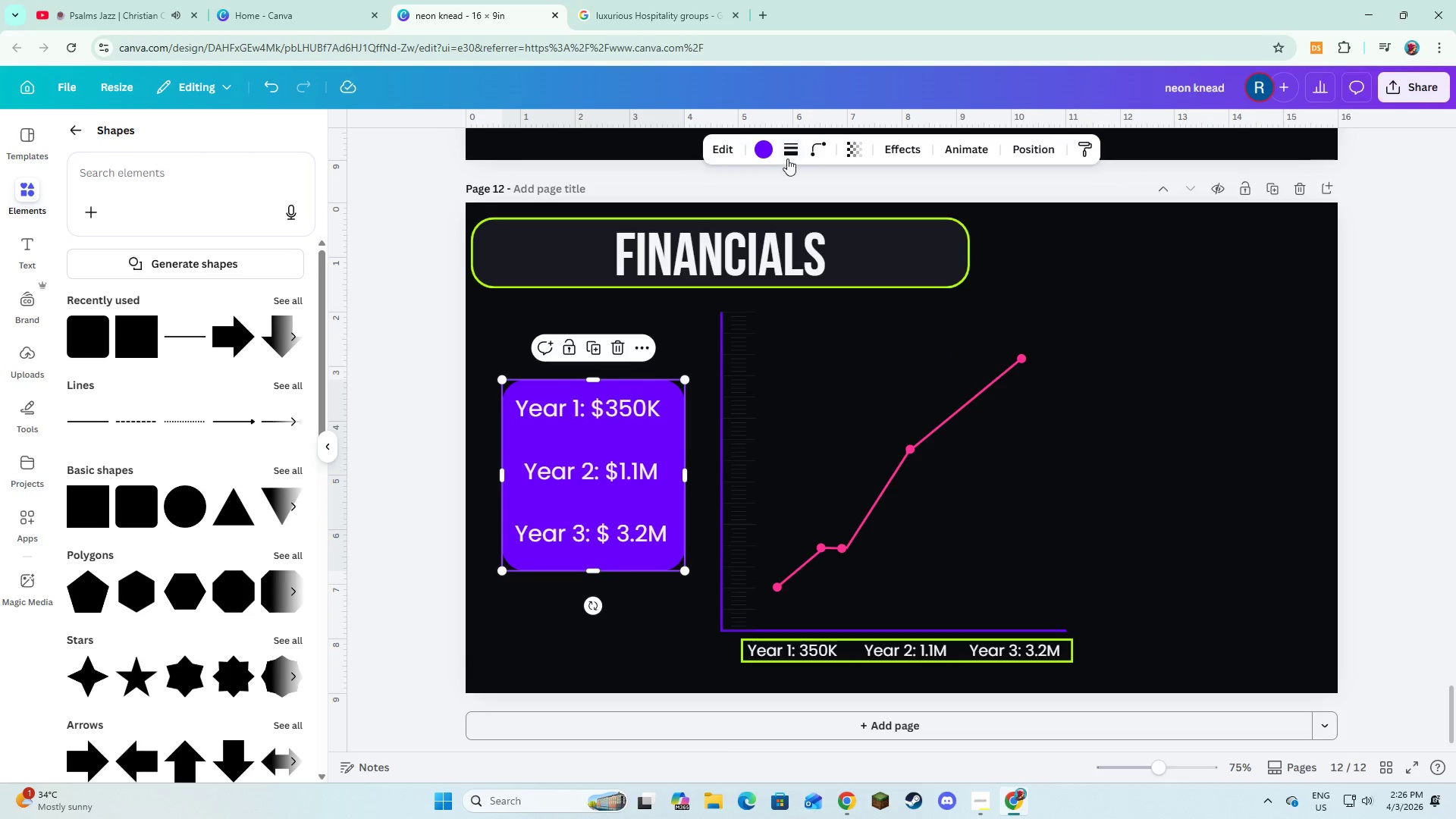 
left_click([788, 158])
 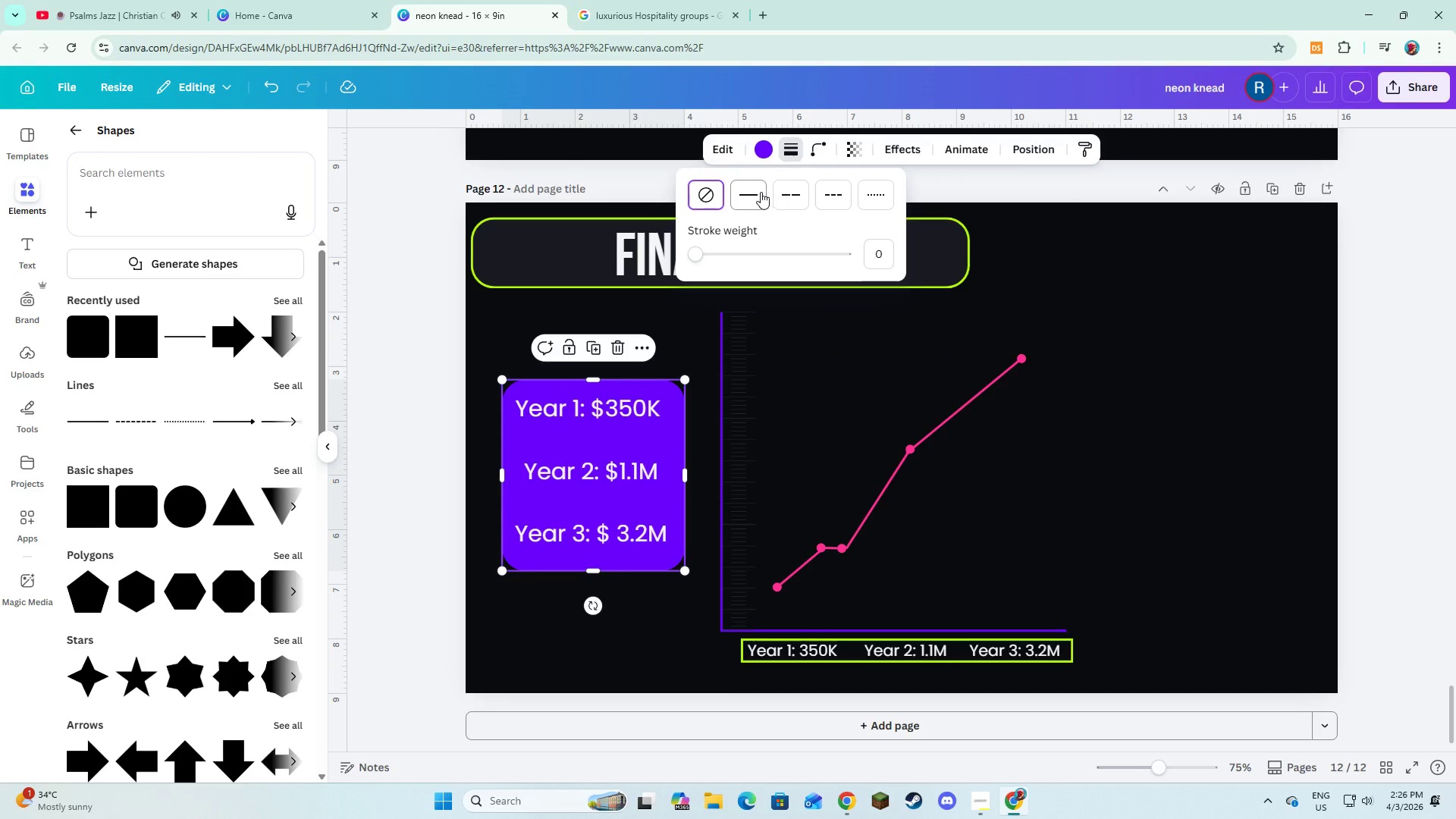 
left_click([761, 192])
 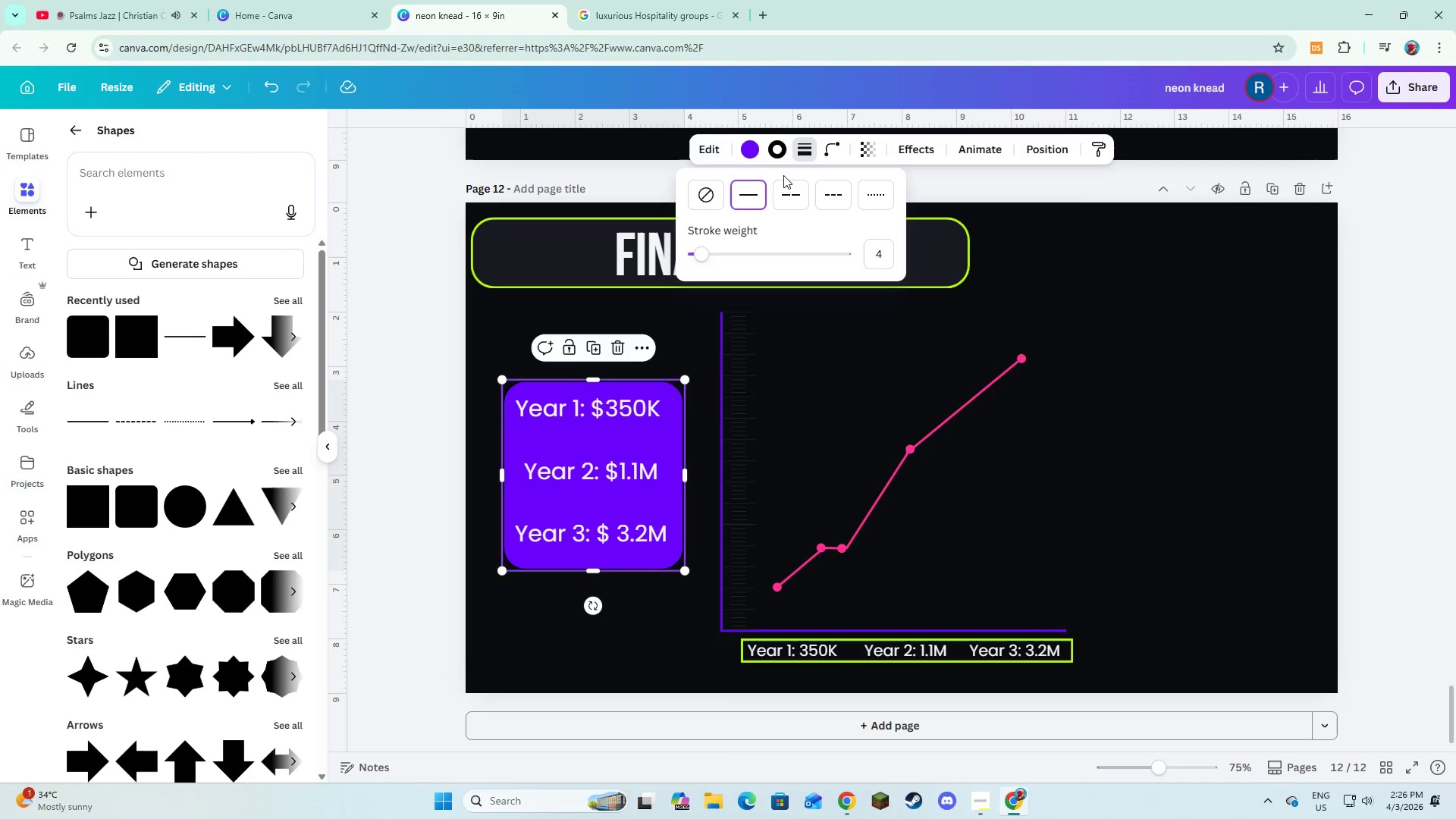 
left_click([783, 158])
 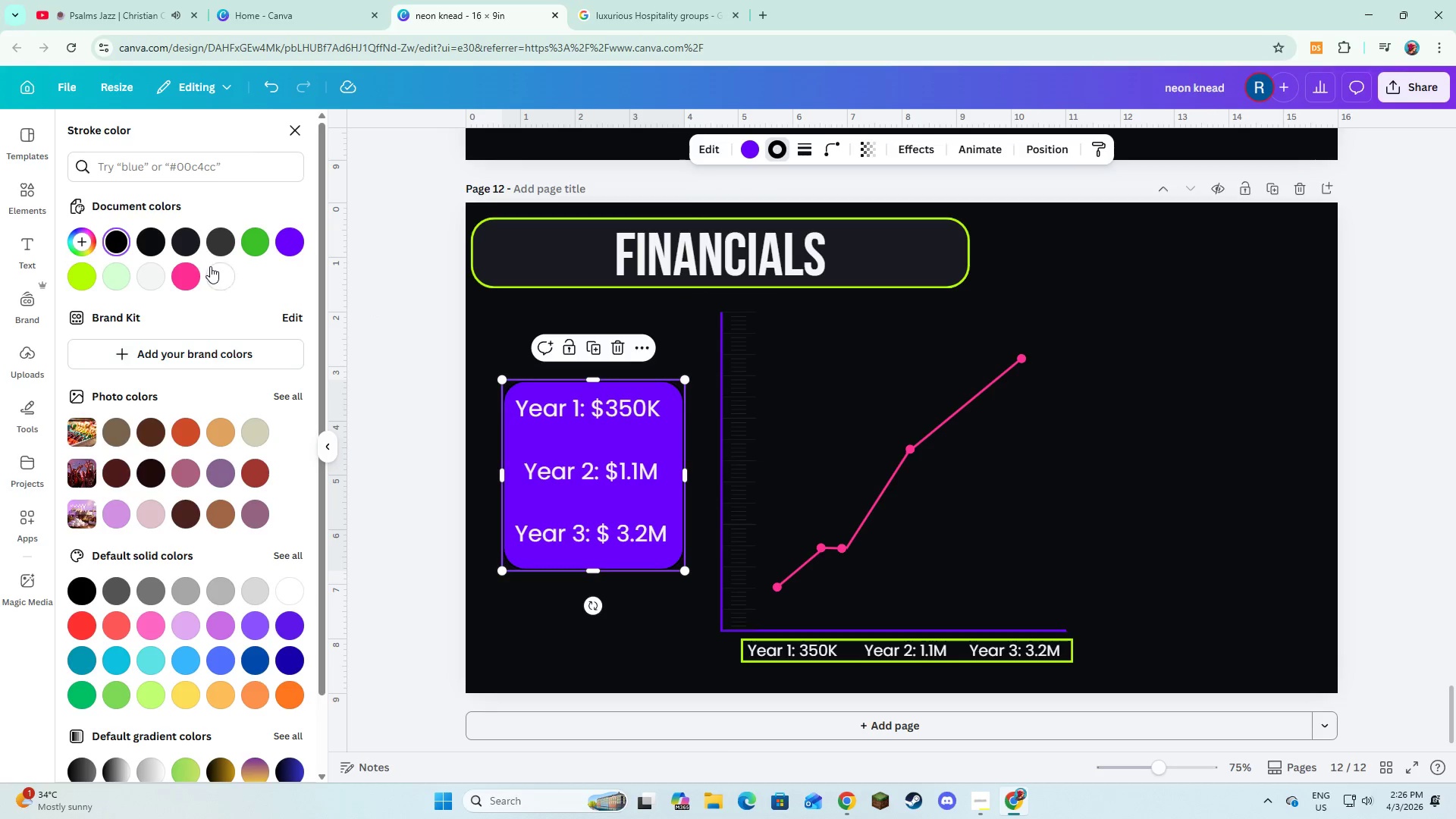 
left_click([195, 274])
 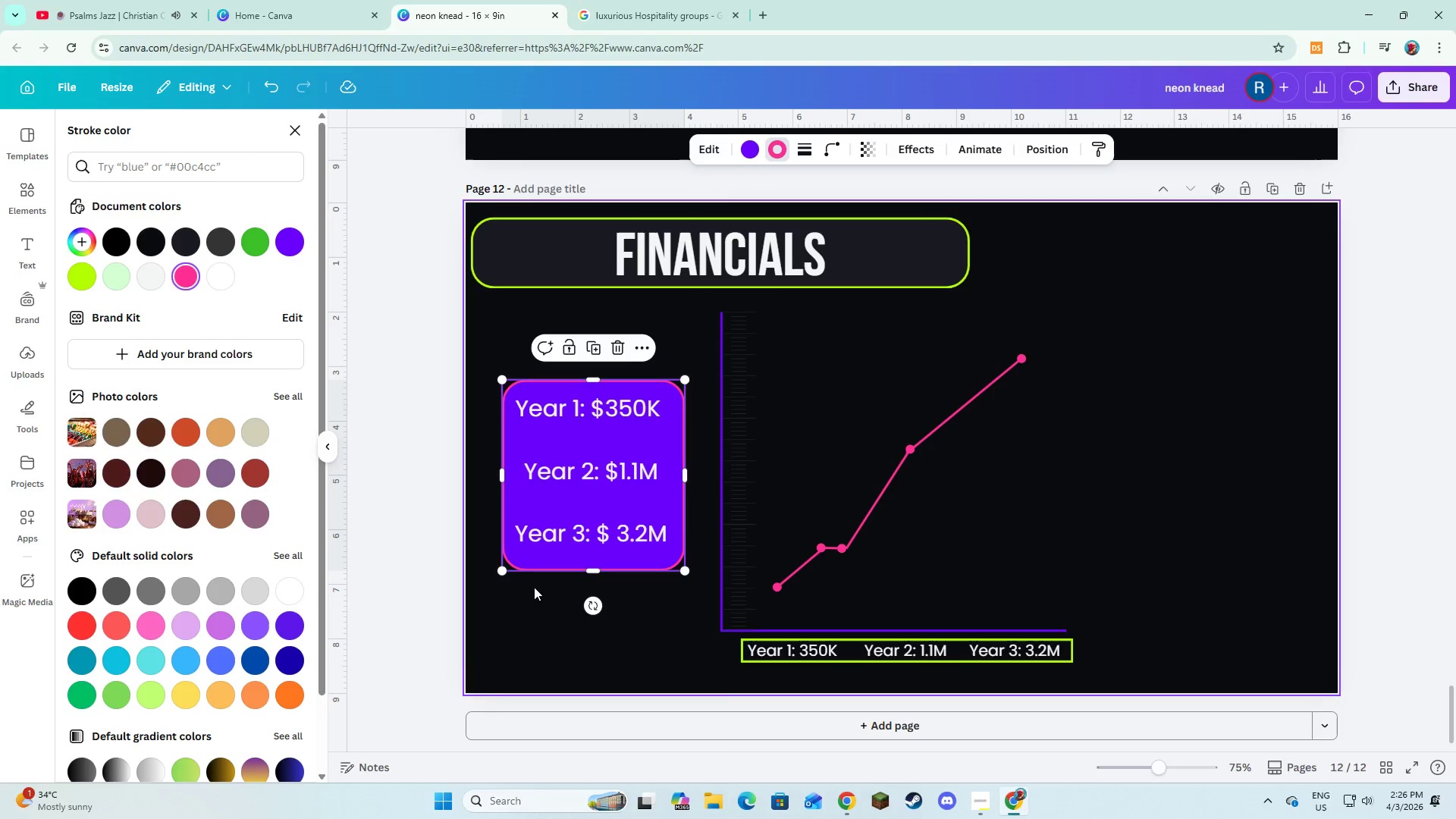 
left_click([535, 589])
 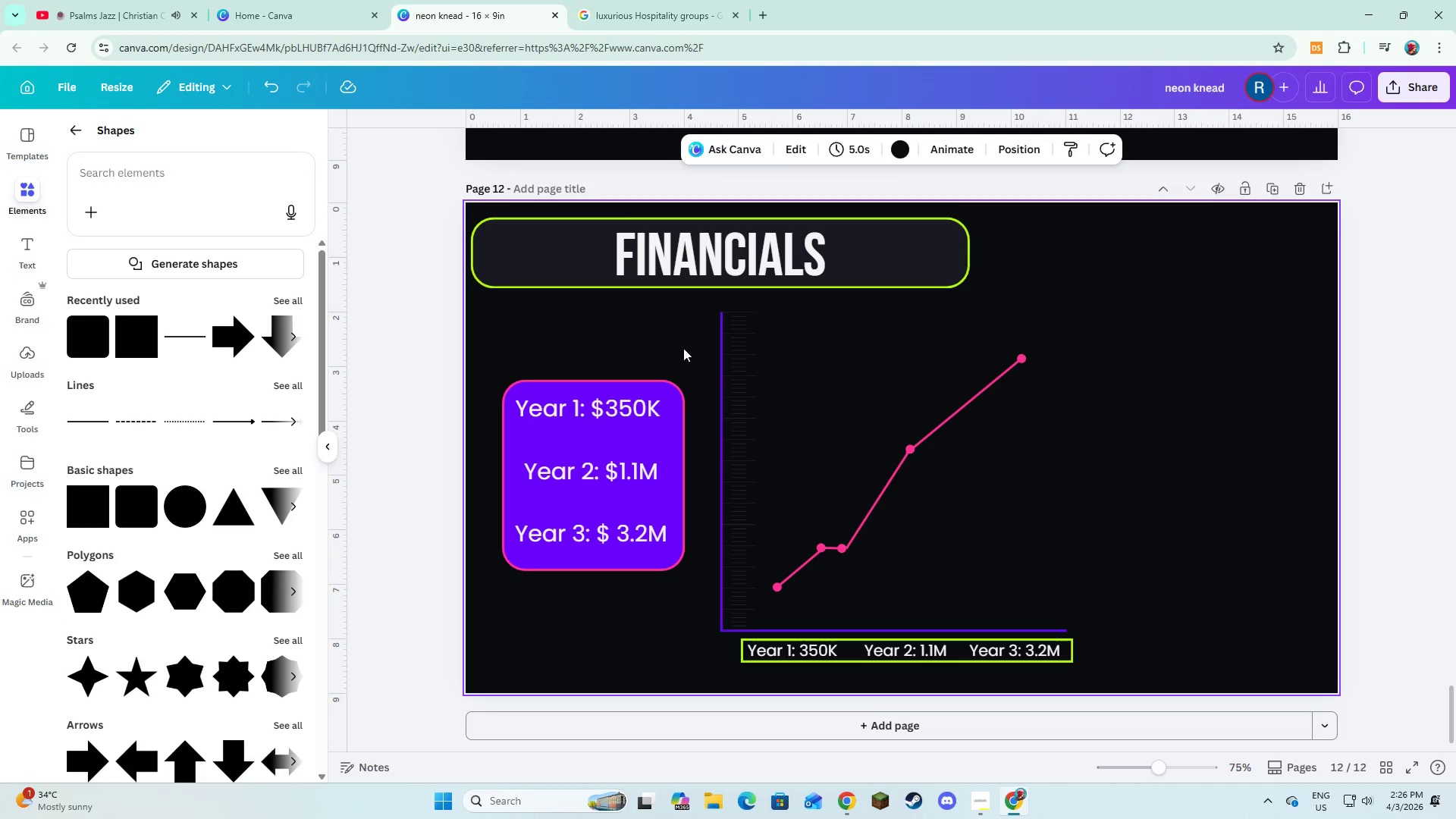 
left_click_drag(start_coordinate=[681, 332], to_coordinate=[1116, 676])
 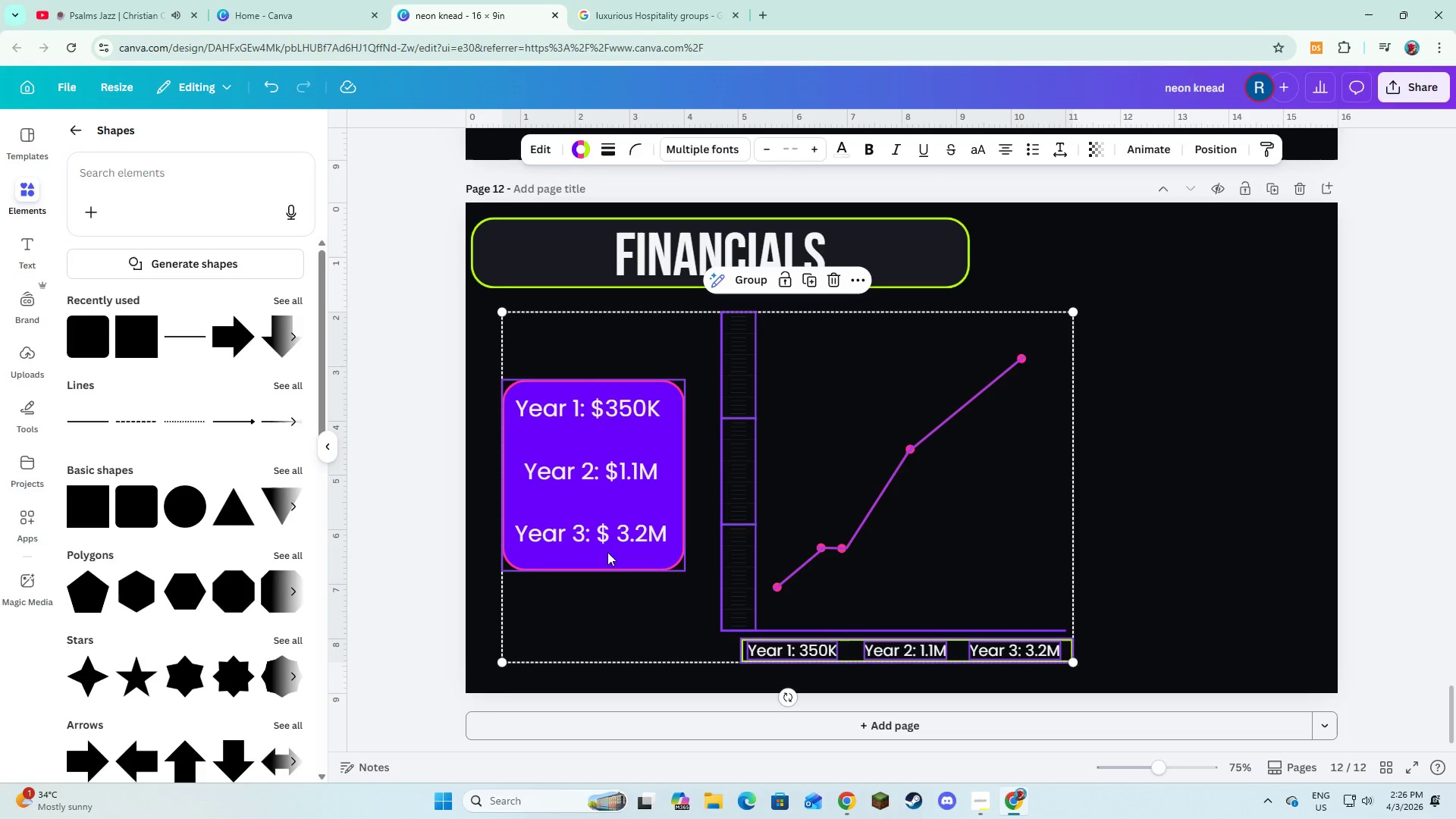 
hold_key(key=ShiftLeft, duration=1.51)
left_click([592, 503])
 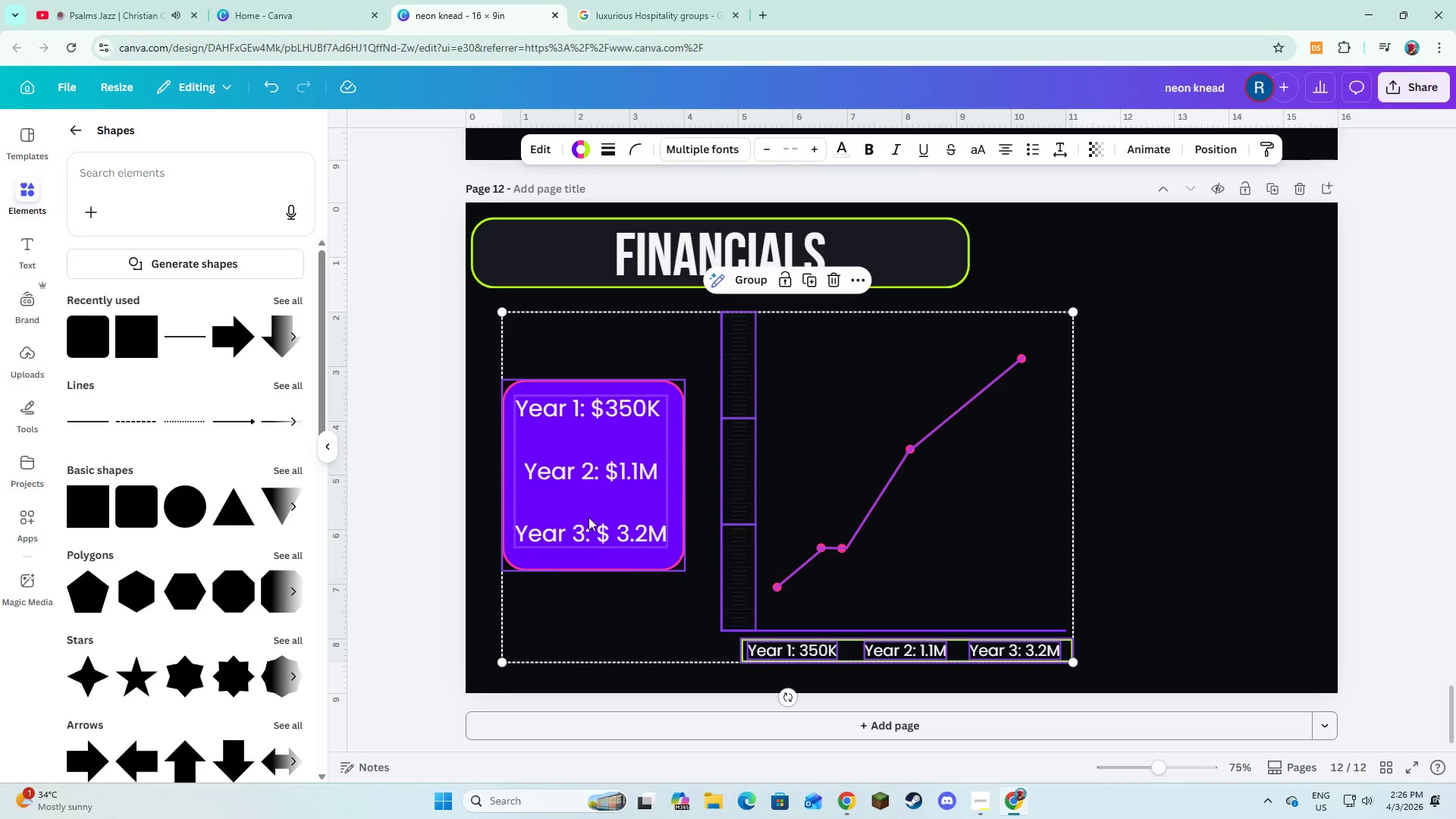 
hold_key(key=ShiftLeft, duration=1.5)
left_click([626, 563])
 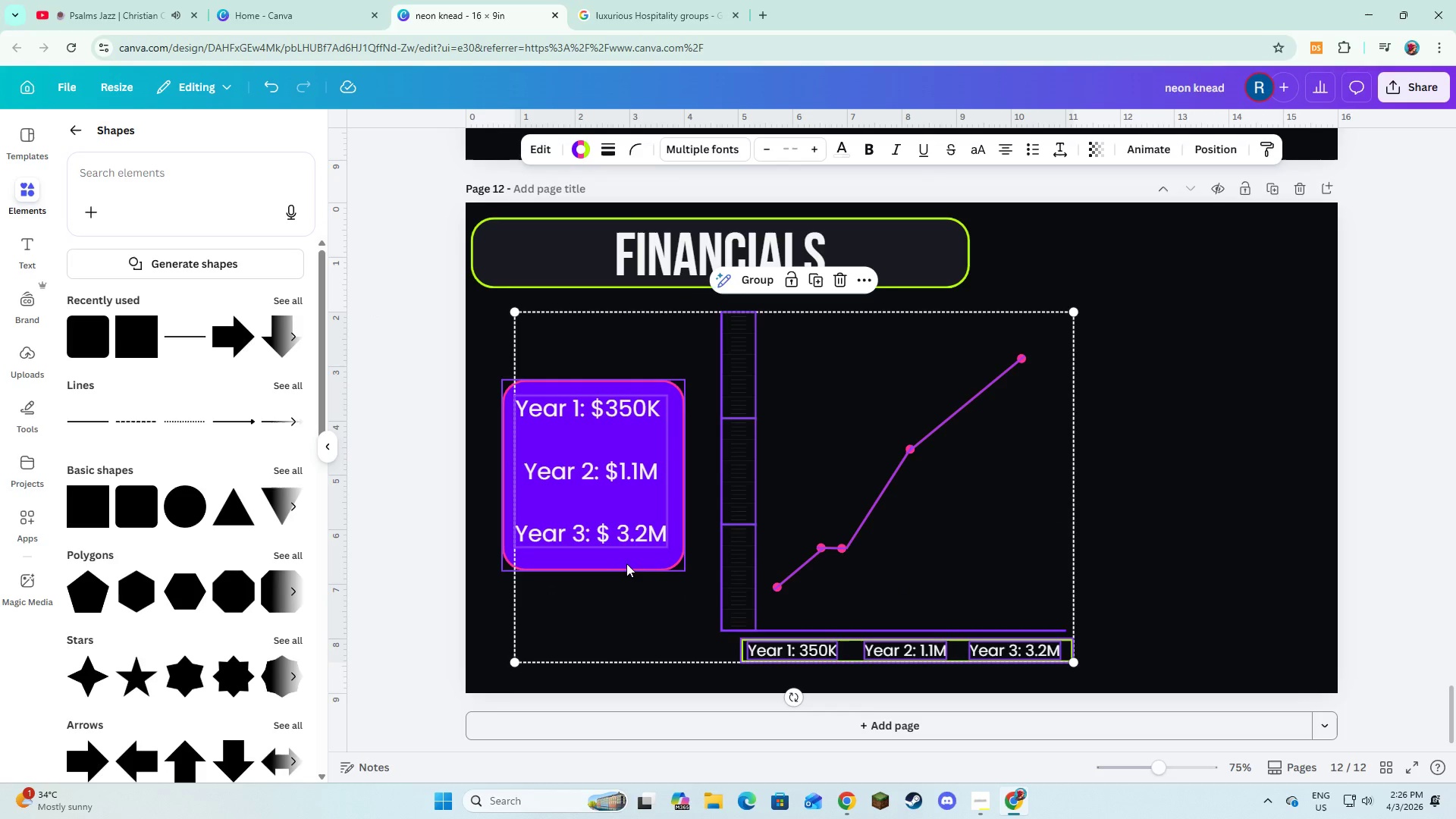 
hold_key(key=ShiftLeft, duration=0.36)
 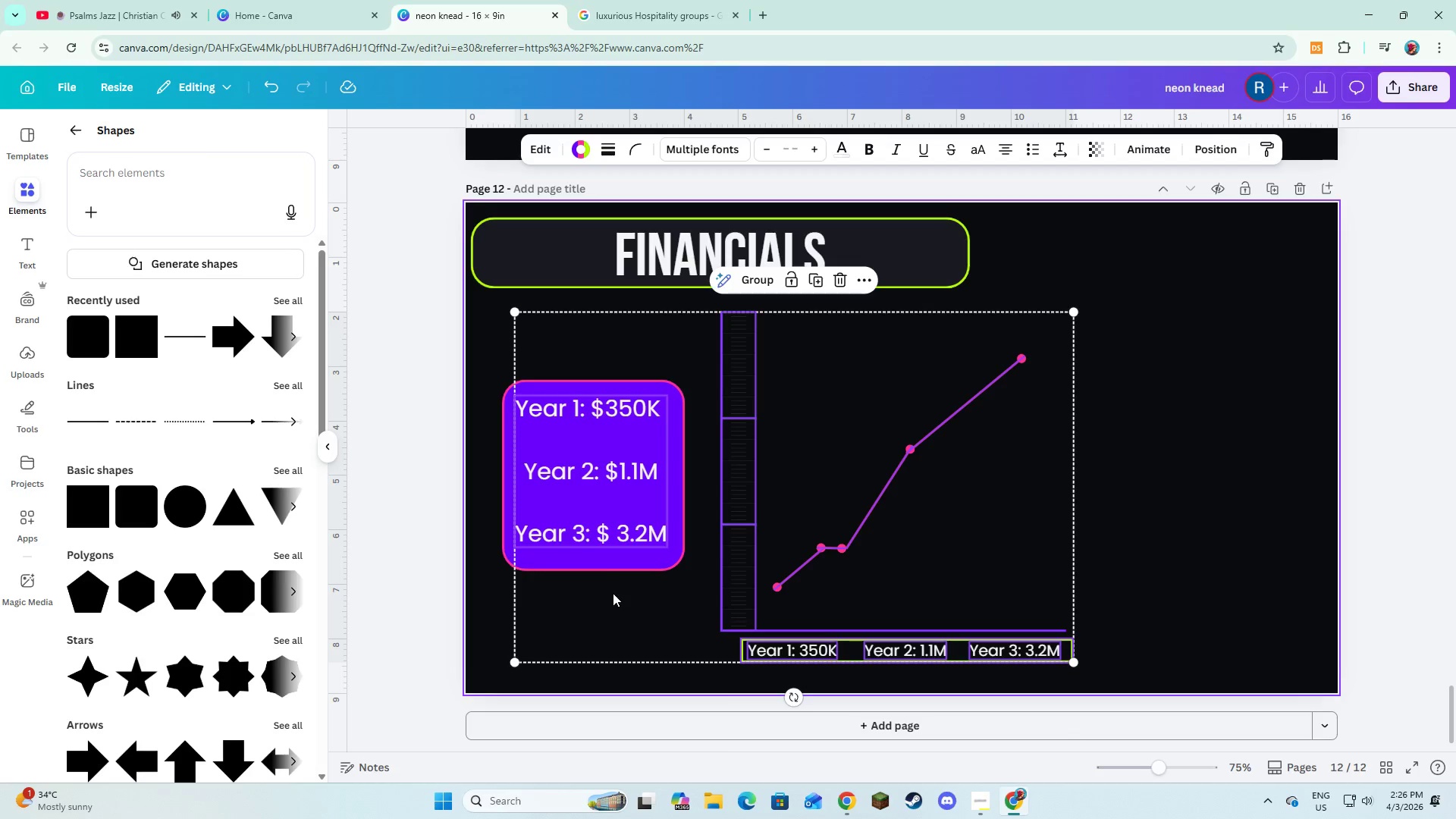 
hold_key(key=ShiftLeft, duration=1.17)
left_click([565, 473])
 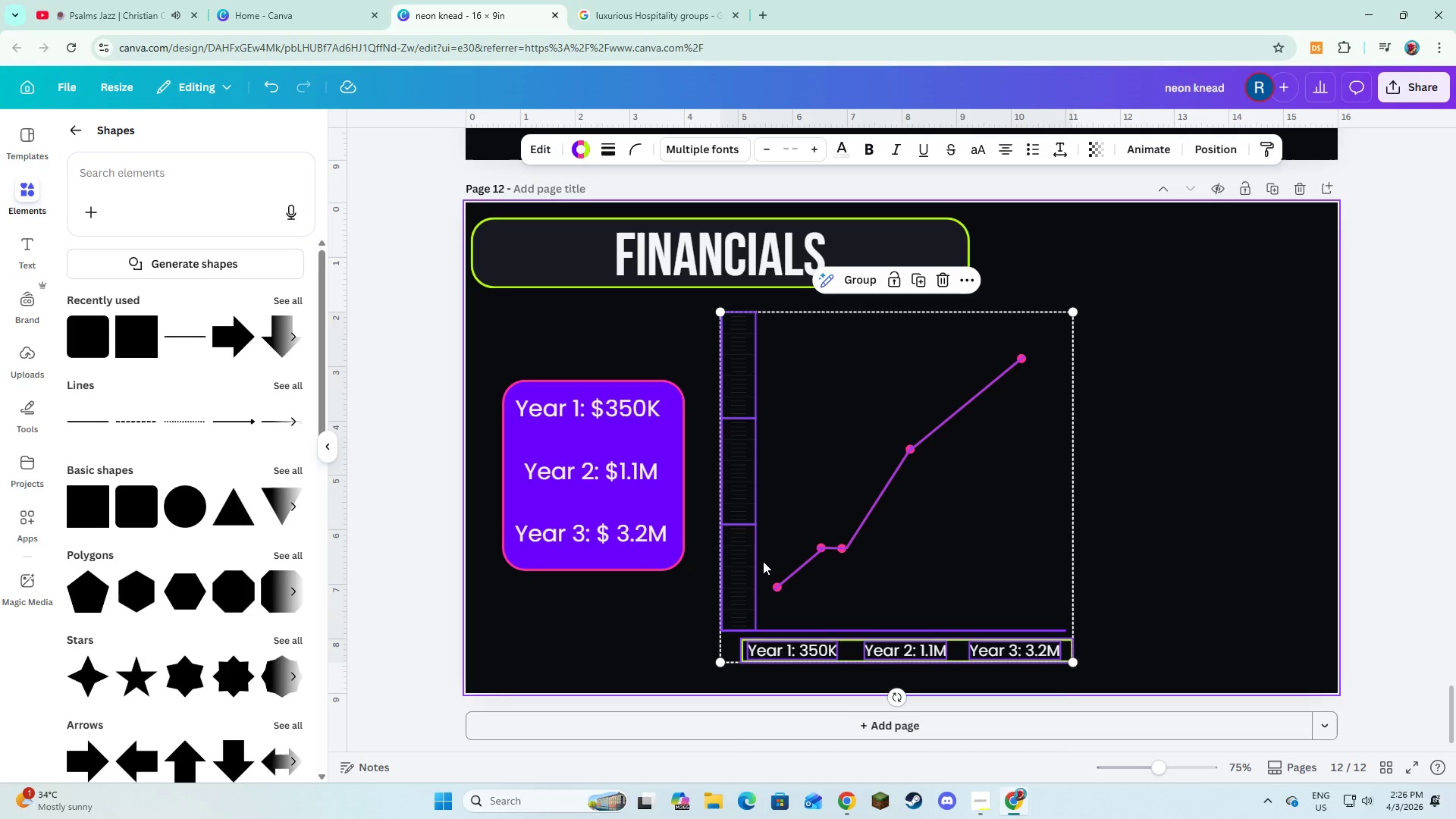 
left_click_drag(start_coordinate=[799, 494], to_coordinate=[939, 485])
 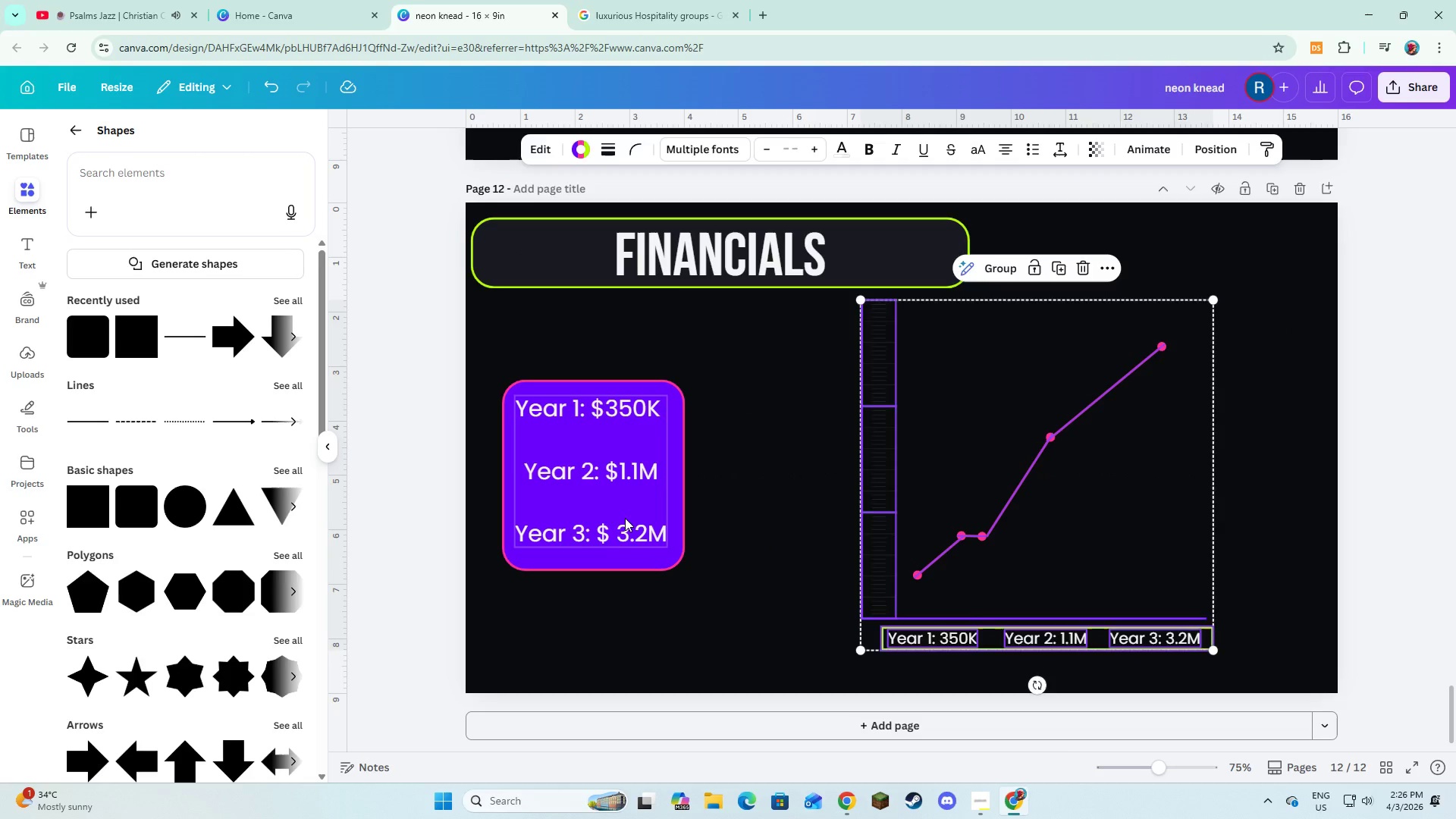 
left_click([625, 518])
 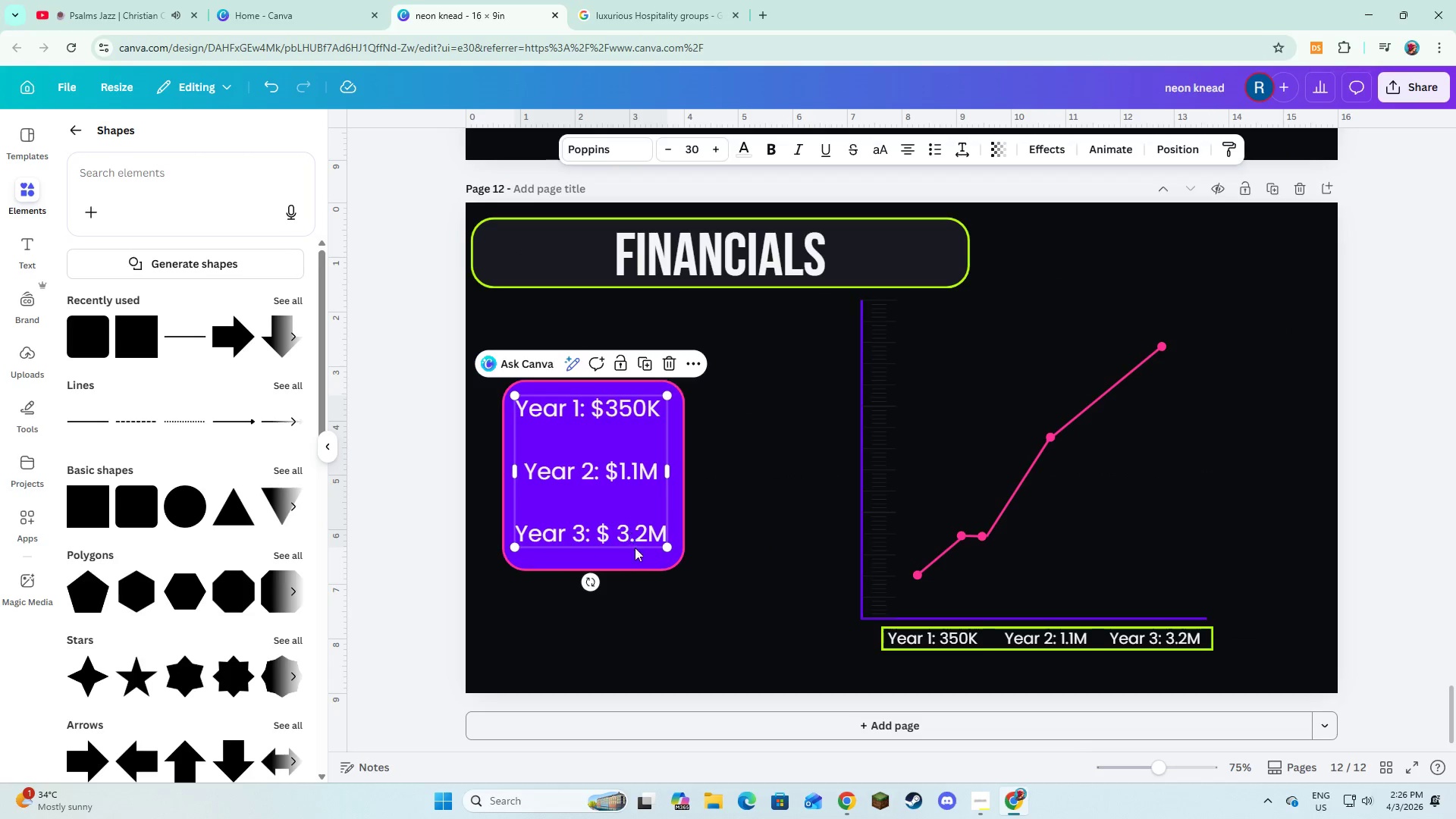 
hold_key(key=ShiftLeft, duration=0.86)
left_click([635, 560])
 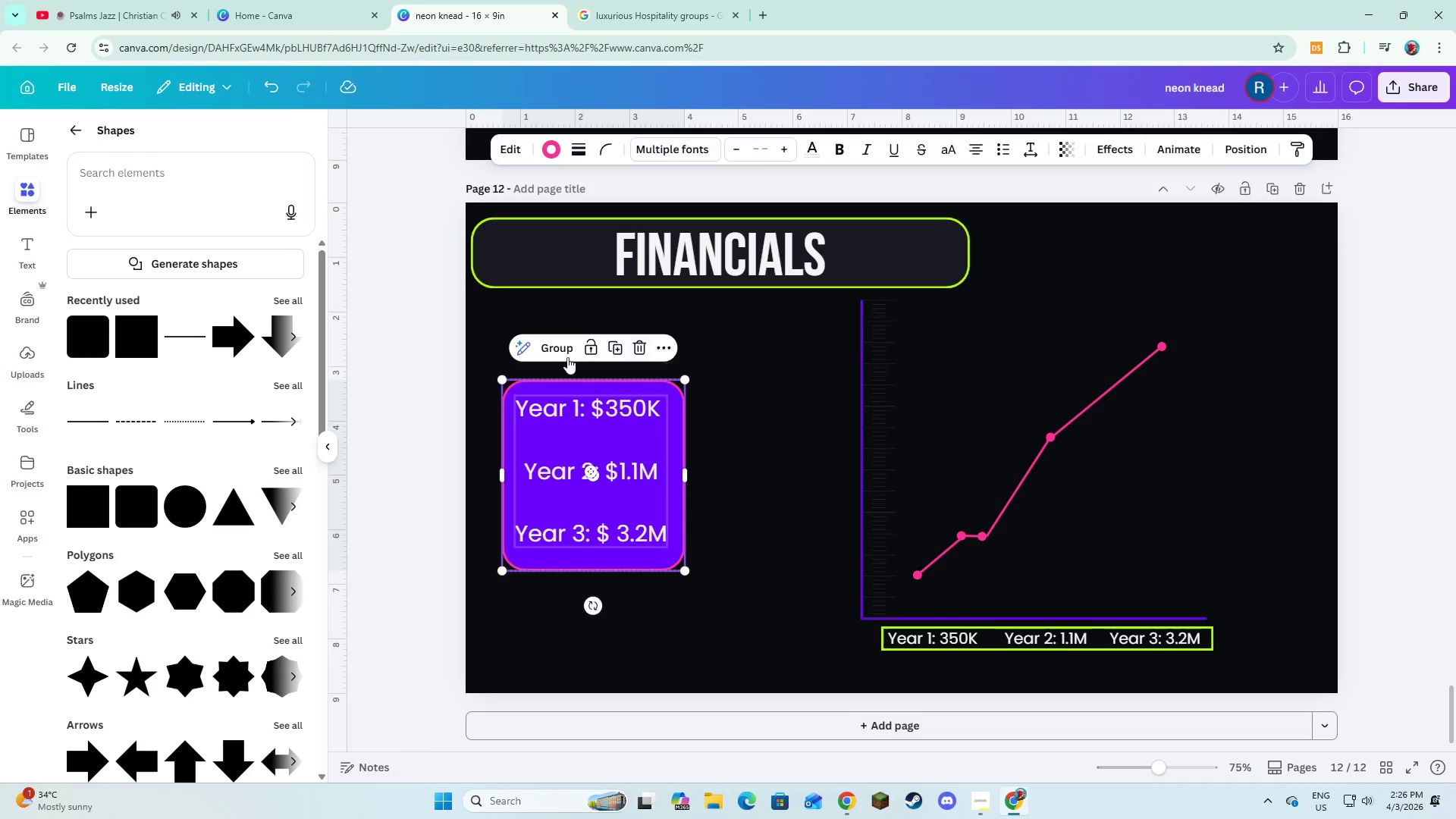 
left_click([561, 352])
 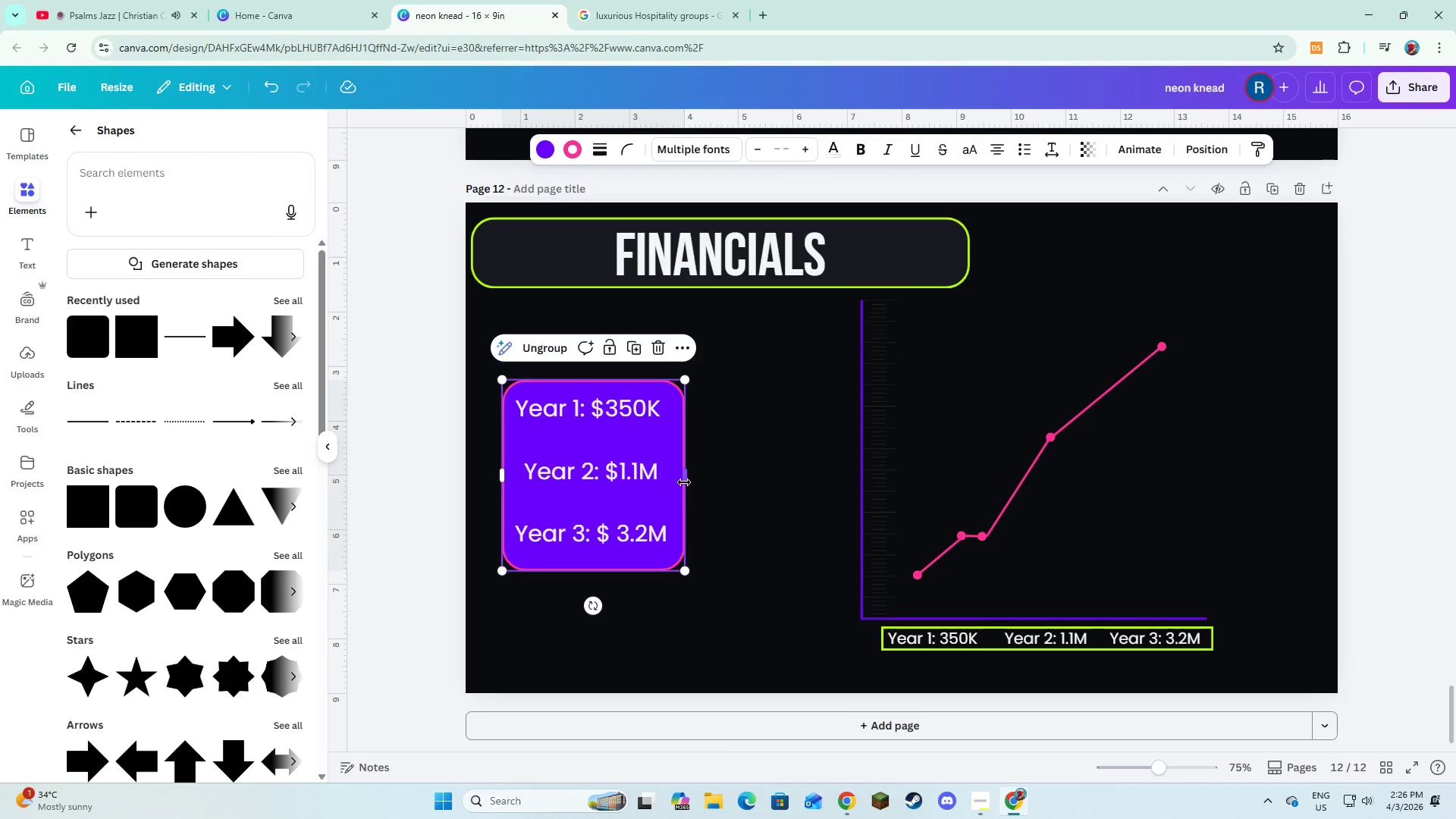 
left_click_drag(start_coordinate=[684, 482], to_coordinate=[800, 508])
 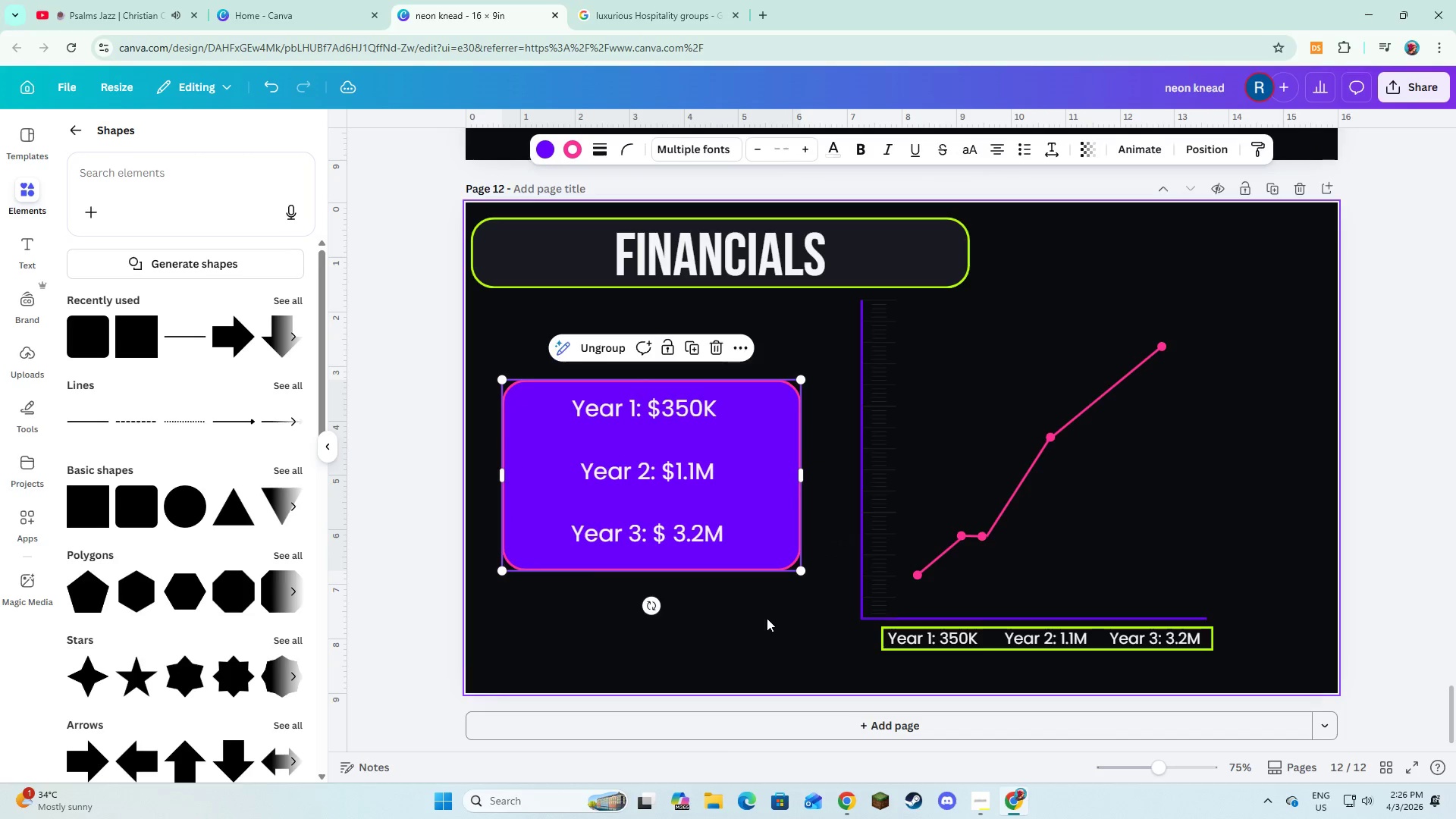 
left_click([767, 618])
 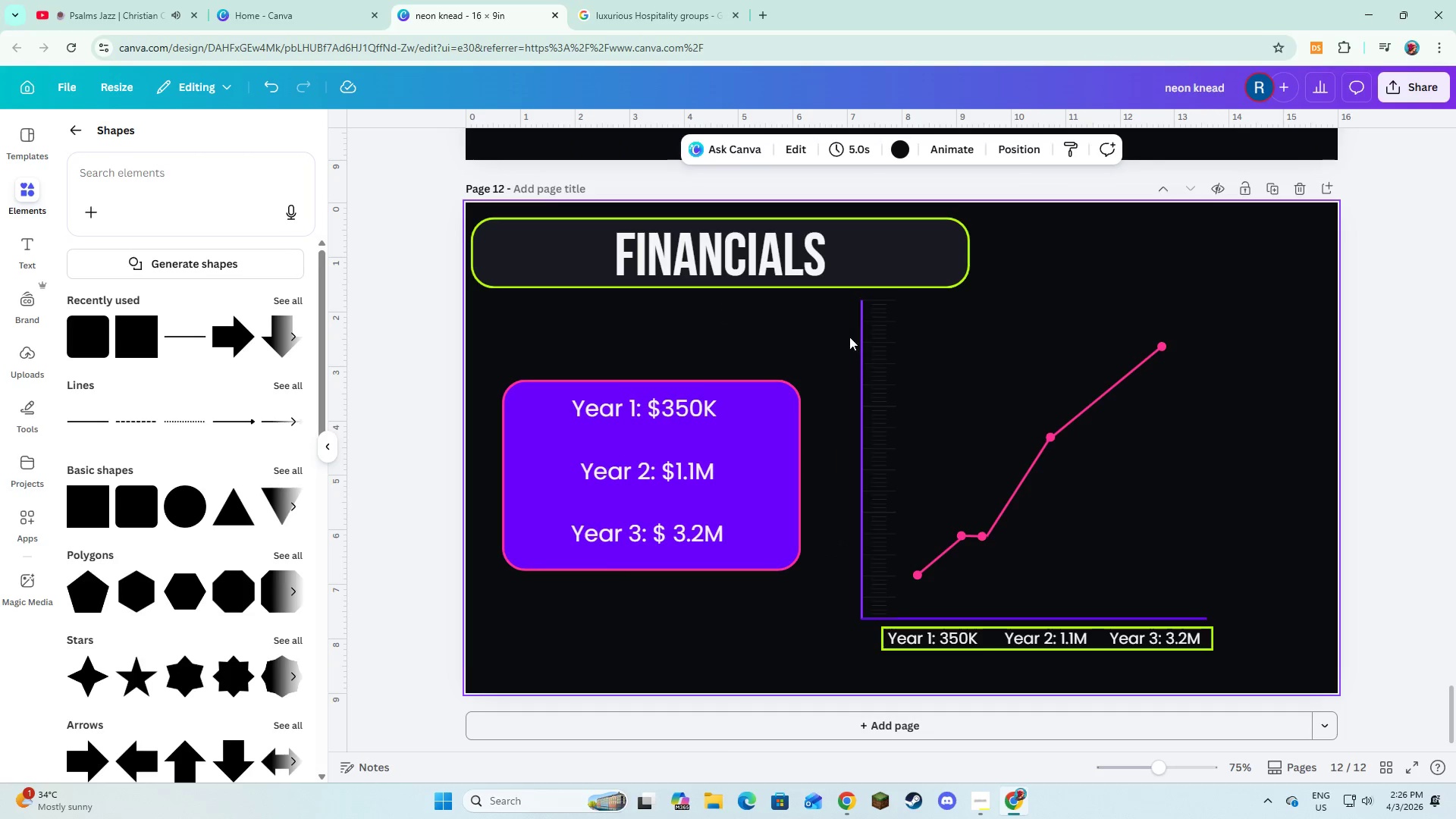 
left_click_drag(start_coordinate=[816, 310], to_coordinate=[1206, 650])
 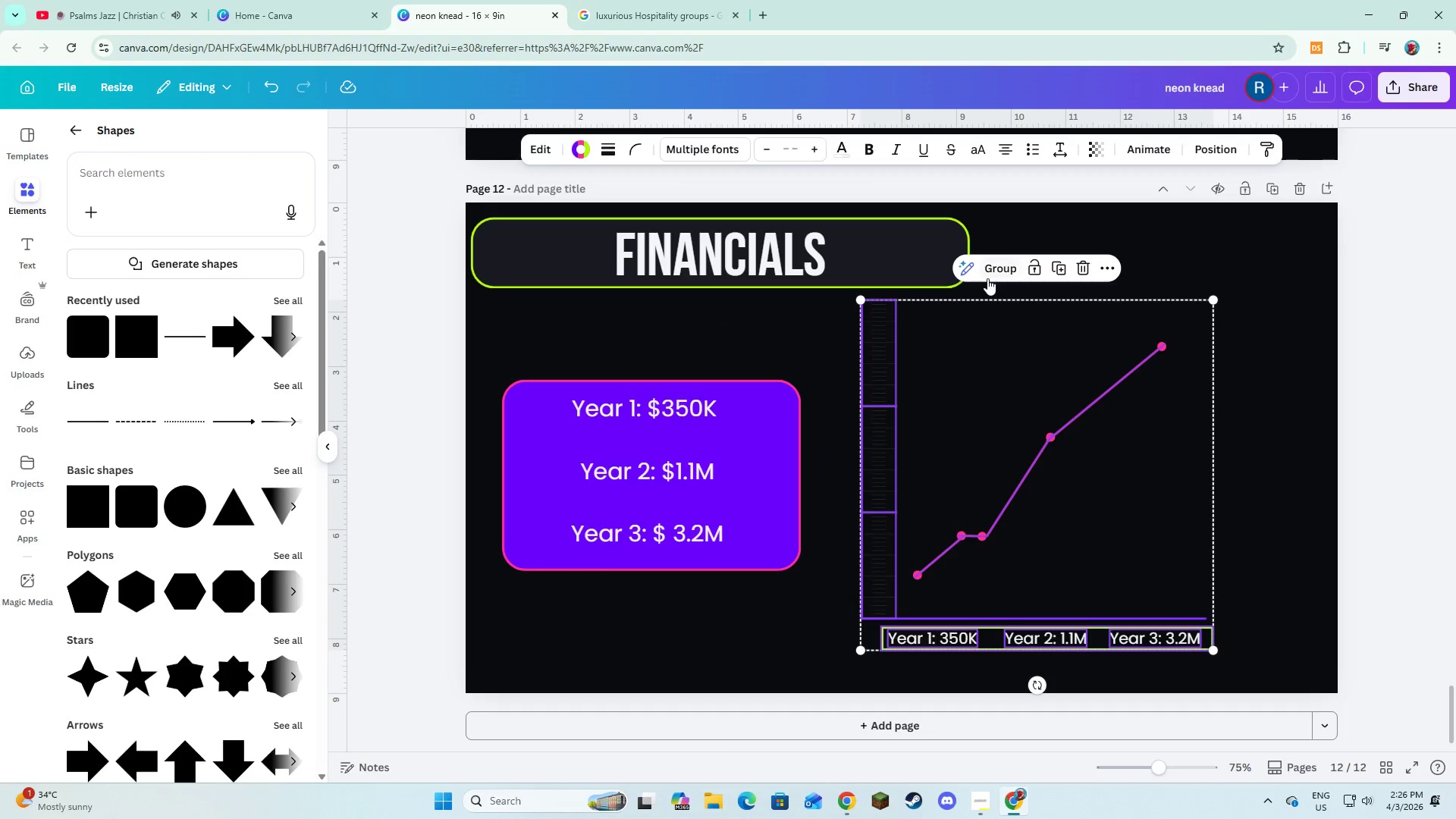 
left_click([990, 275])
 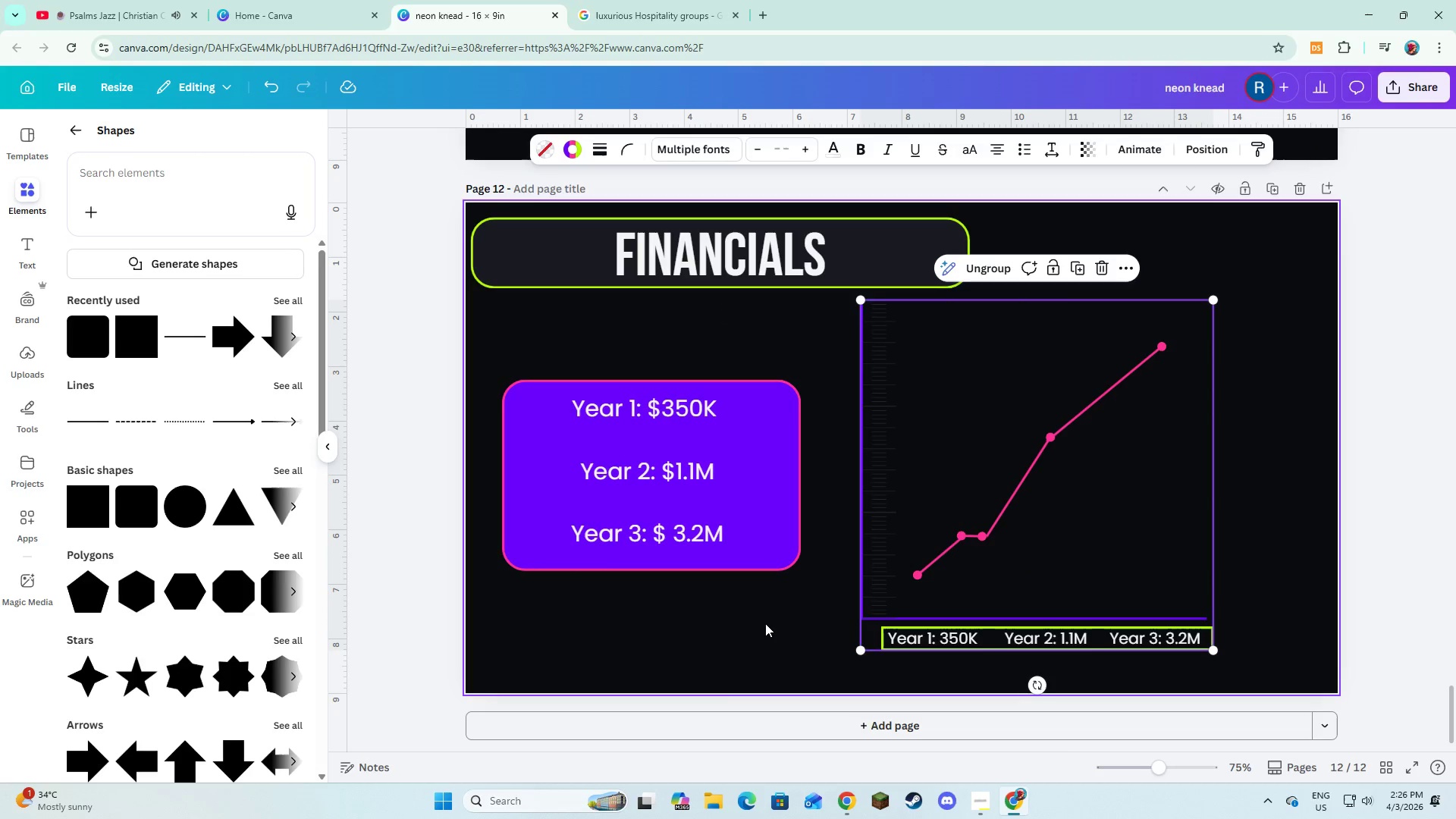 
scroll: coordinate [767, 625], scroll_direction: down, amount: 2.0
 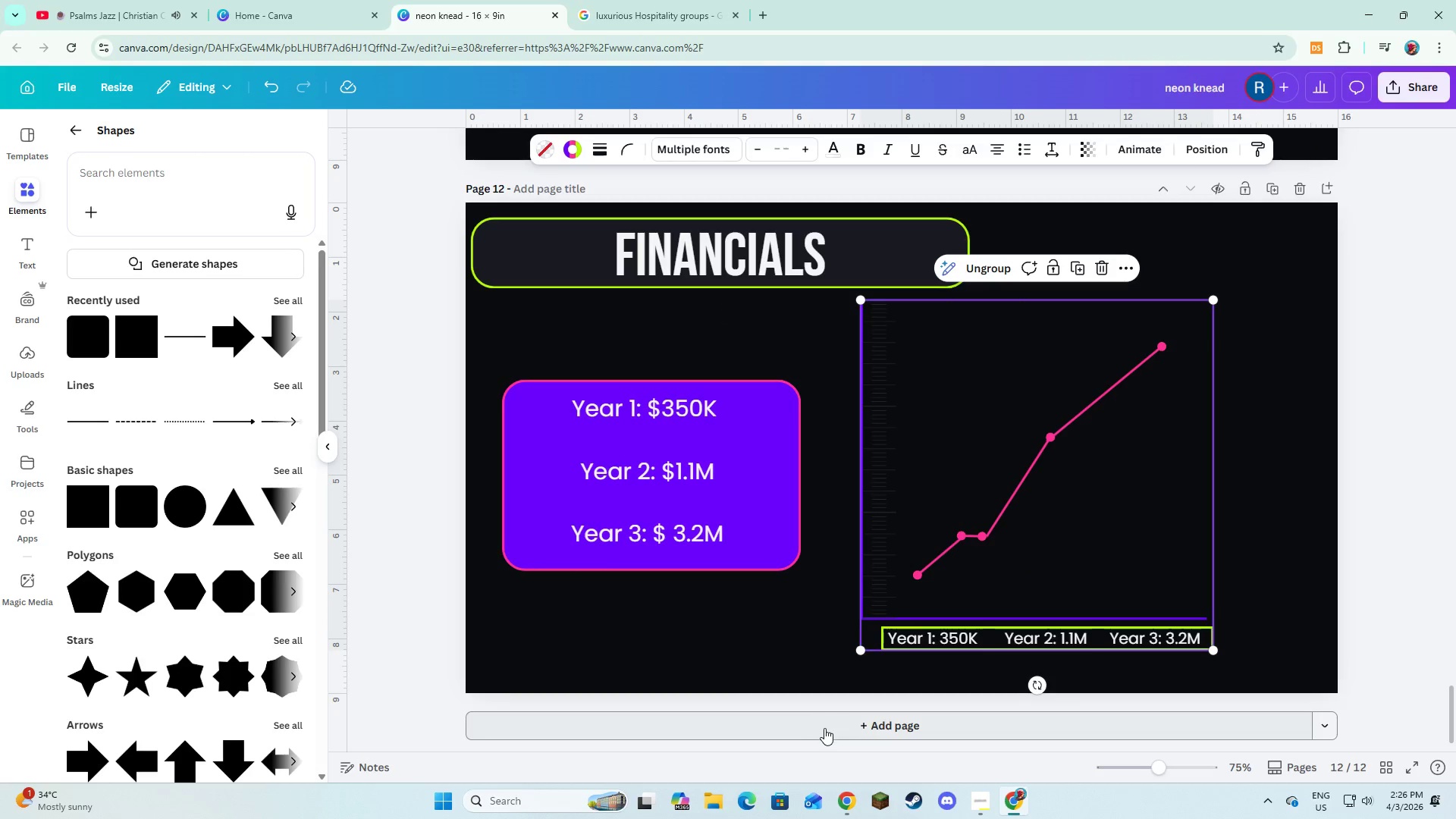 
left_click([824, 728])
 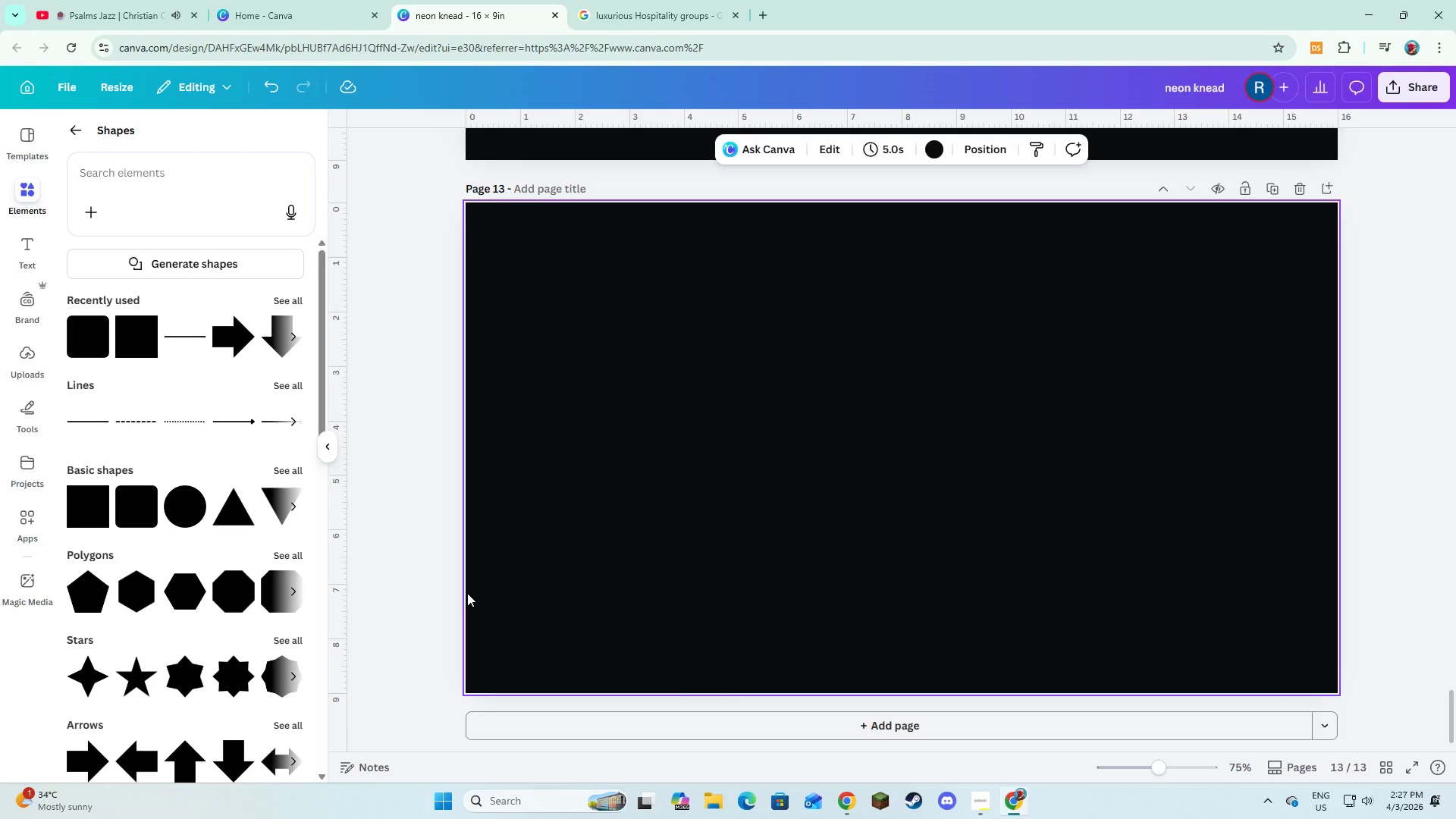 
wait(30.27)
 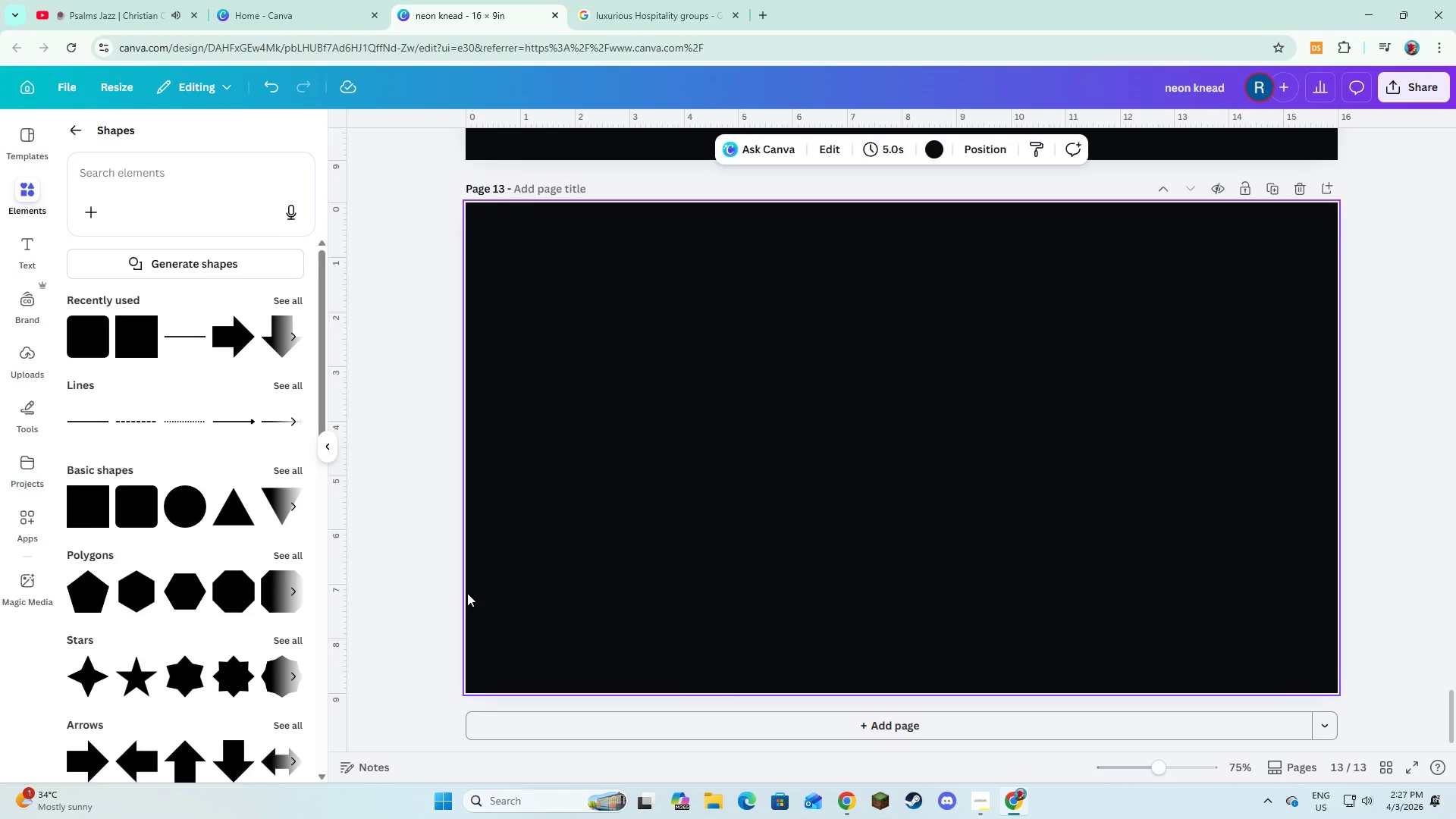 
left_click([624, 0])
 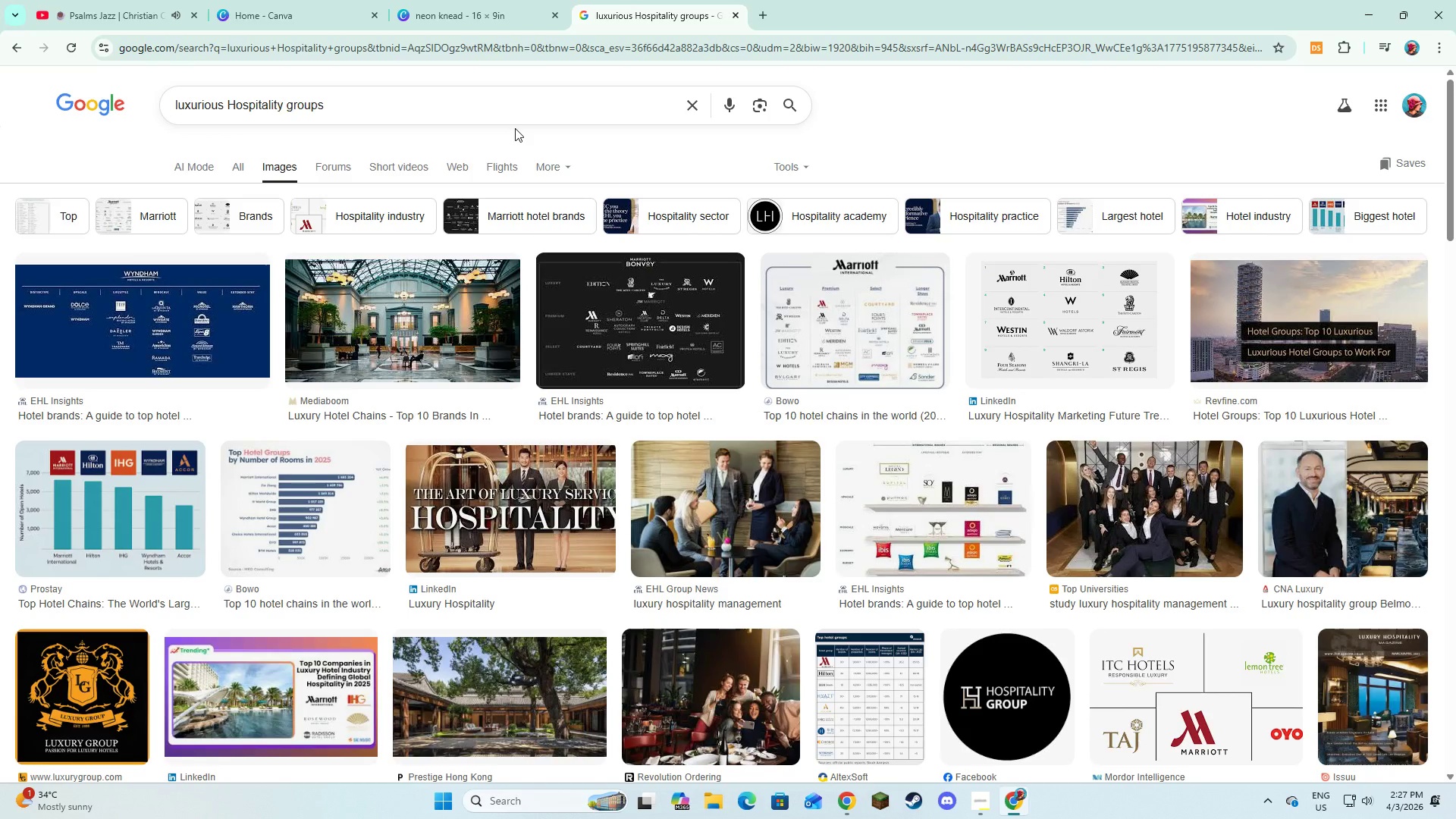 
left_click([515, 128])
 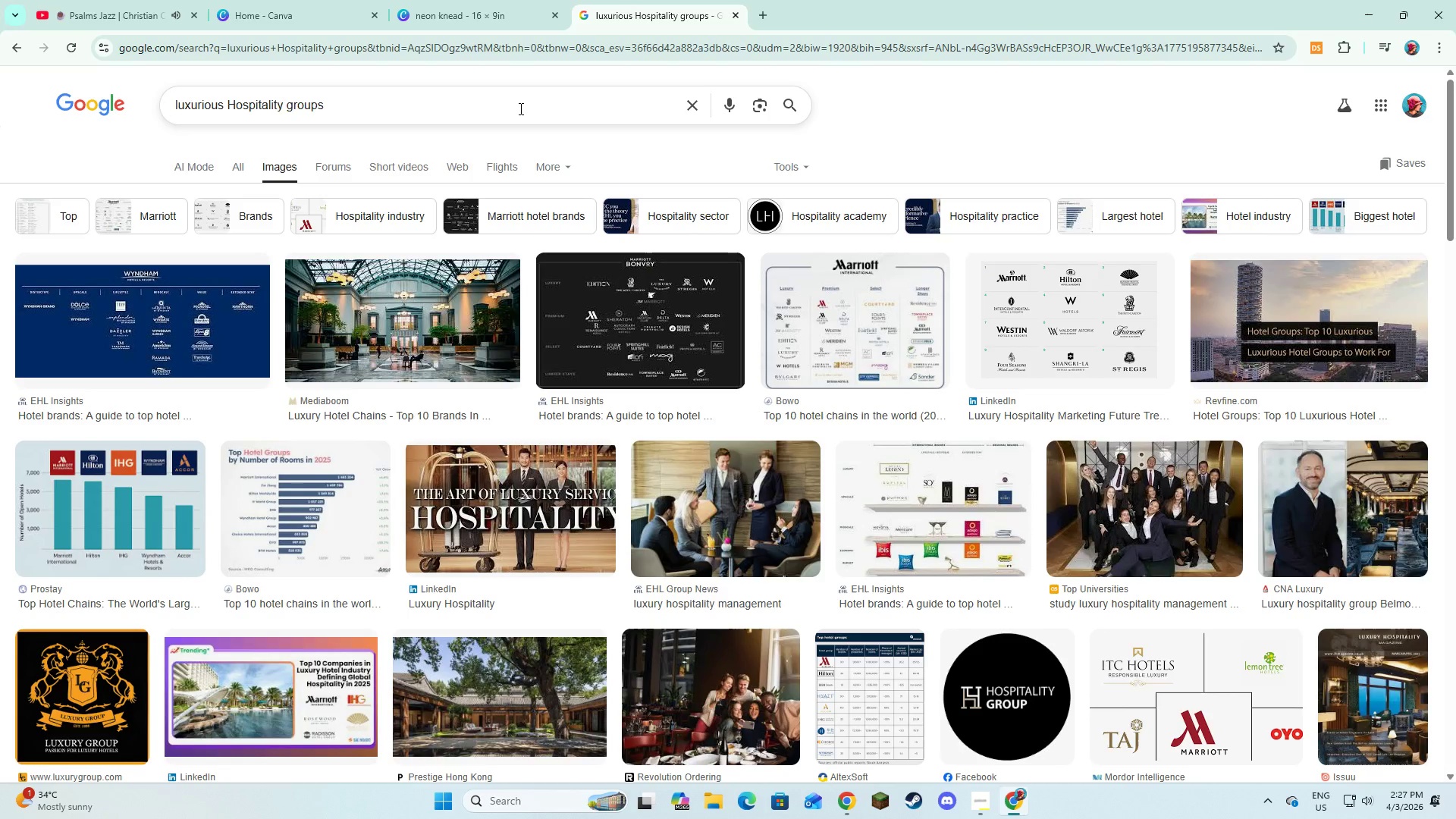 
left_click_drag(start_coordinate=[519, 108], to_coordinate=[116, 107])
 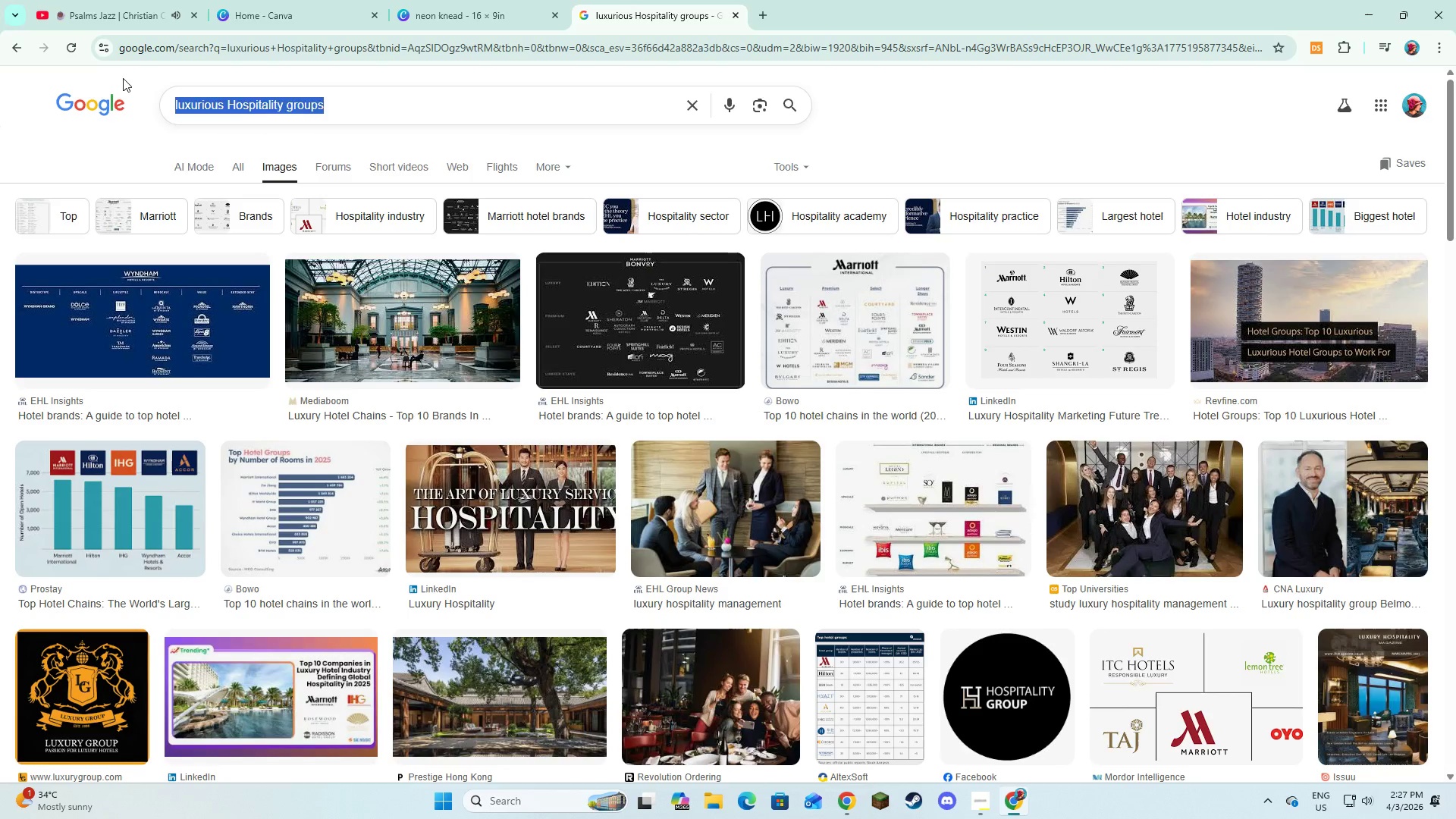 
type(funnel diagram)
 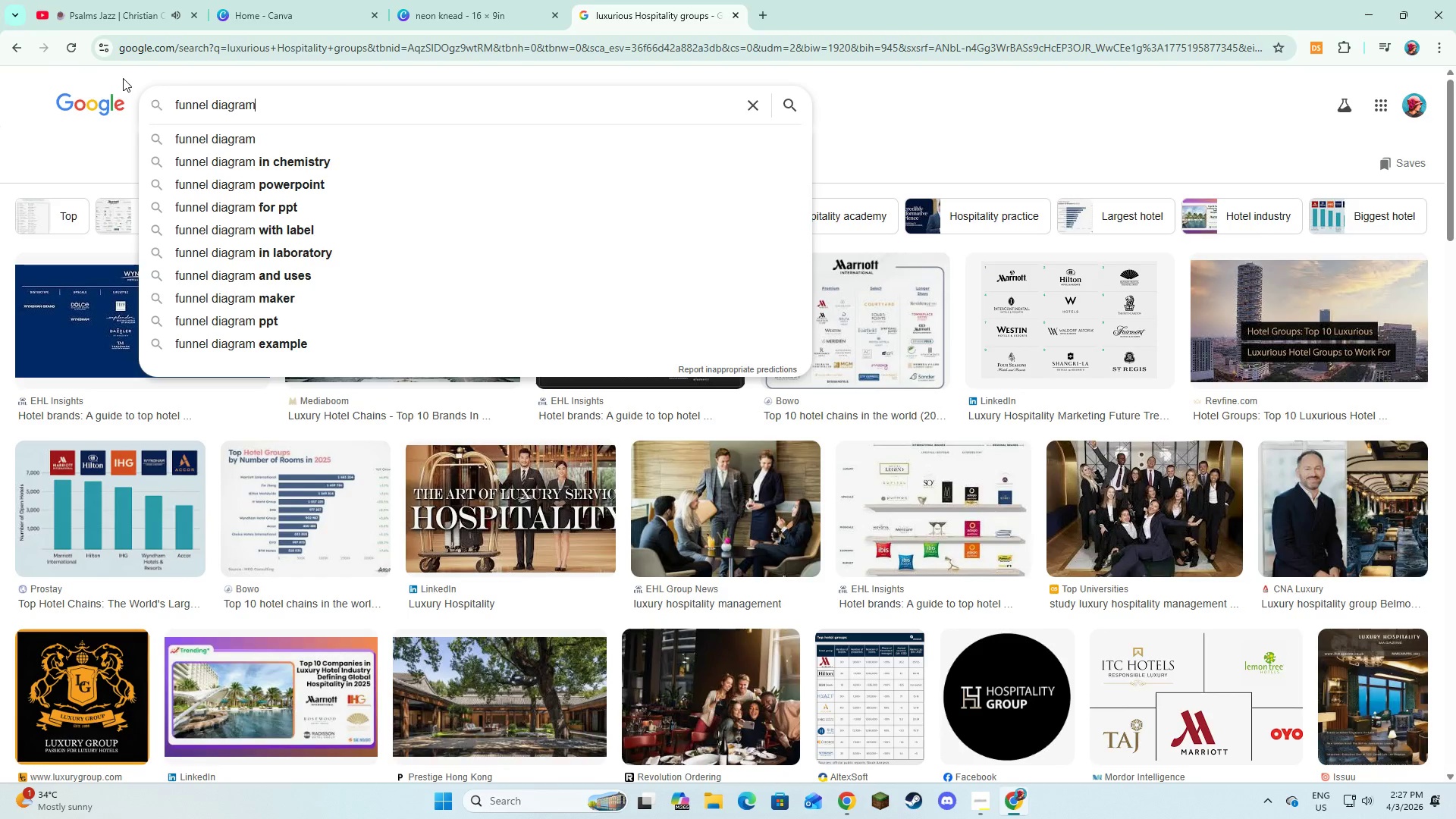 
key(Enter)
 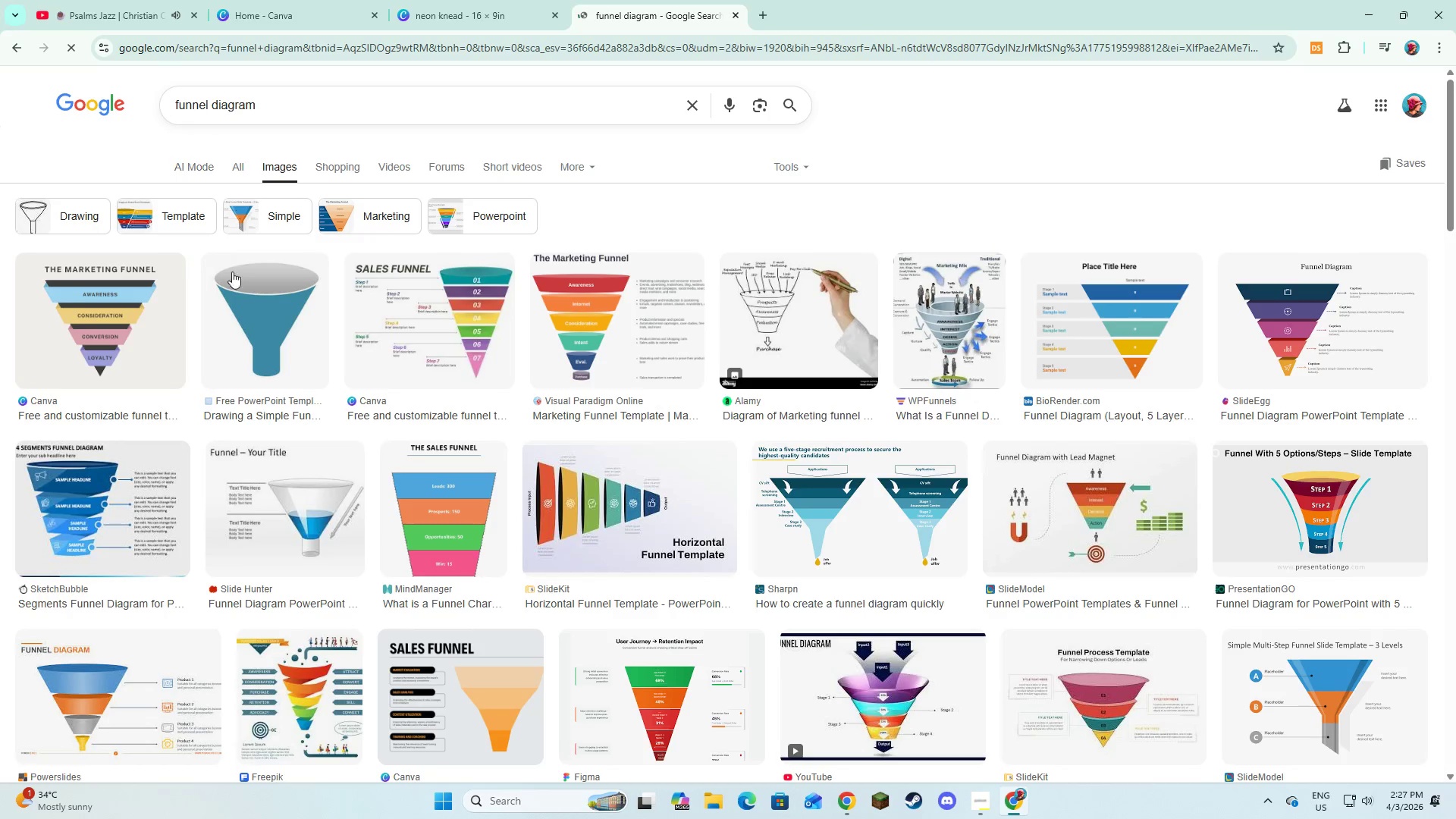 
left_click([507, 0])
 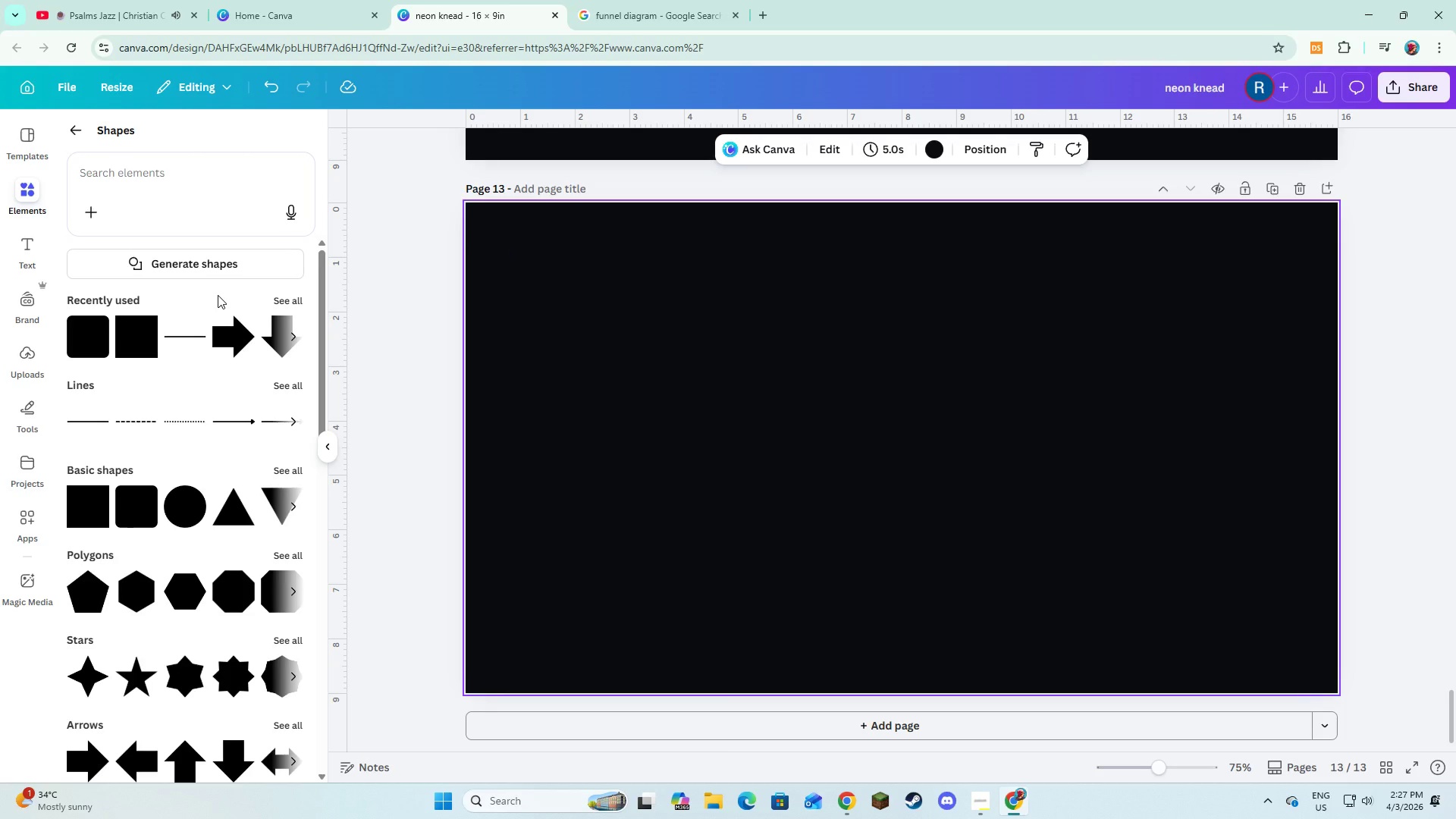 
wait(14.19)
 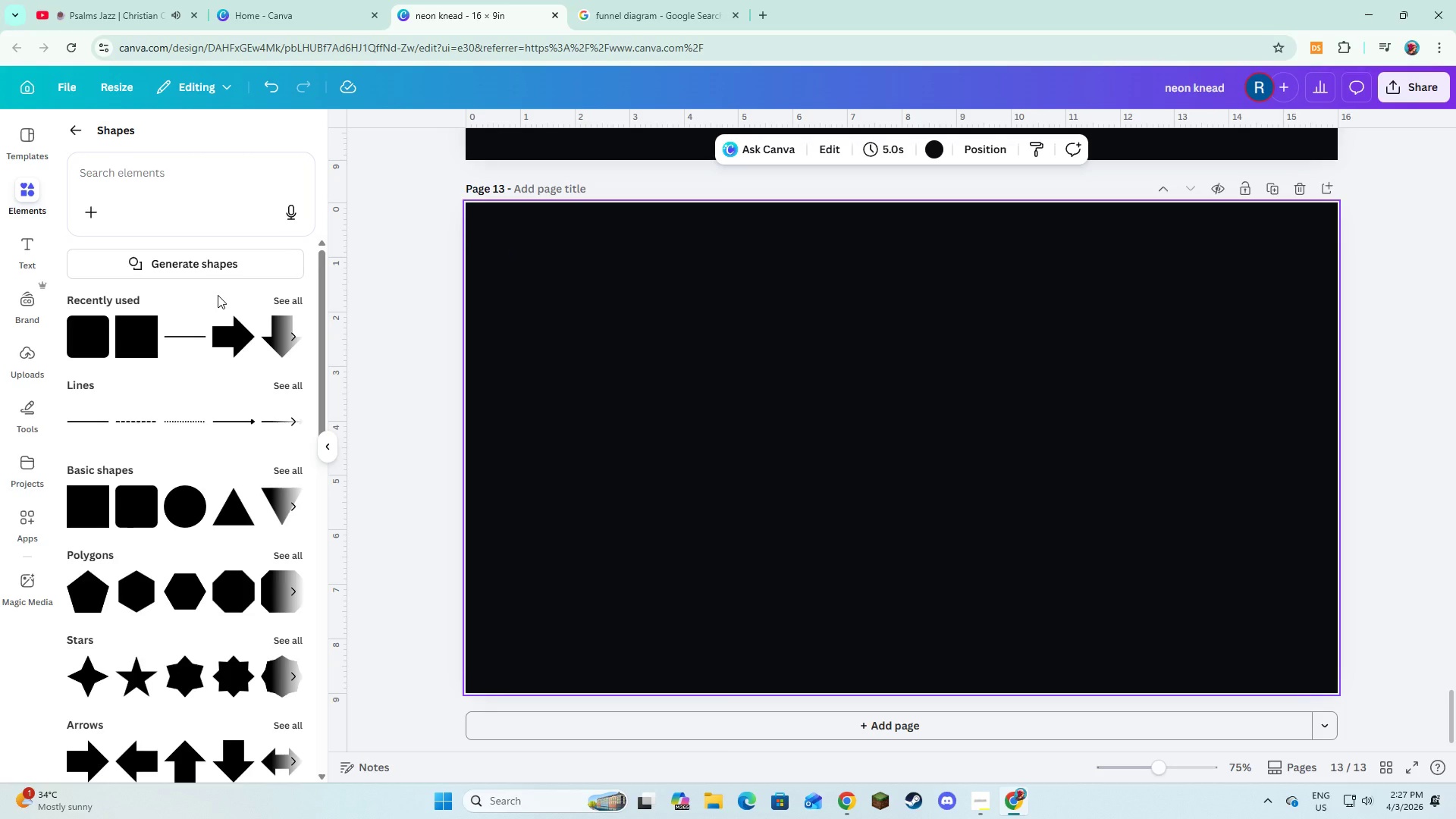 
left_click([232, 515])
 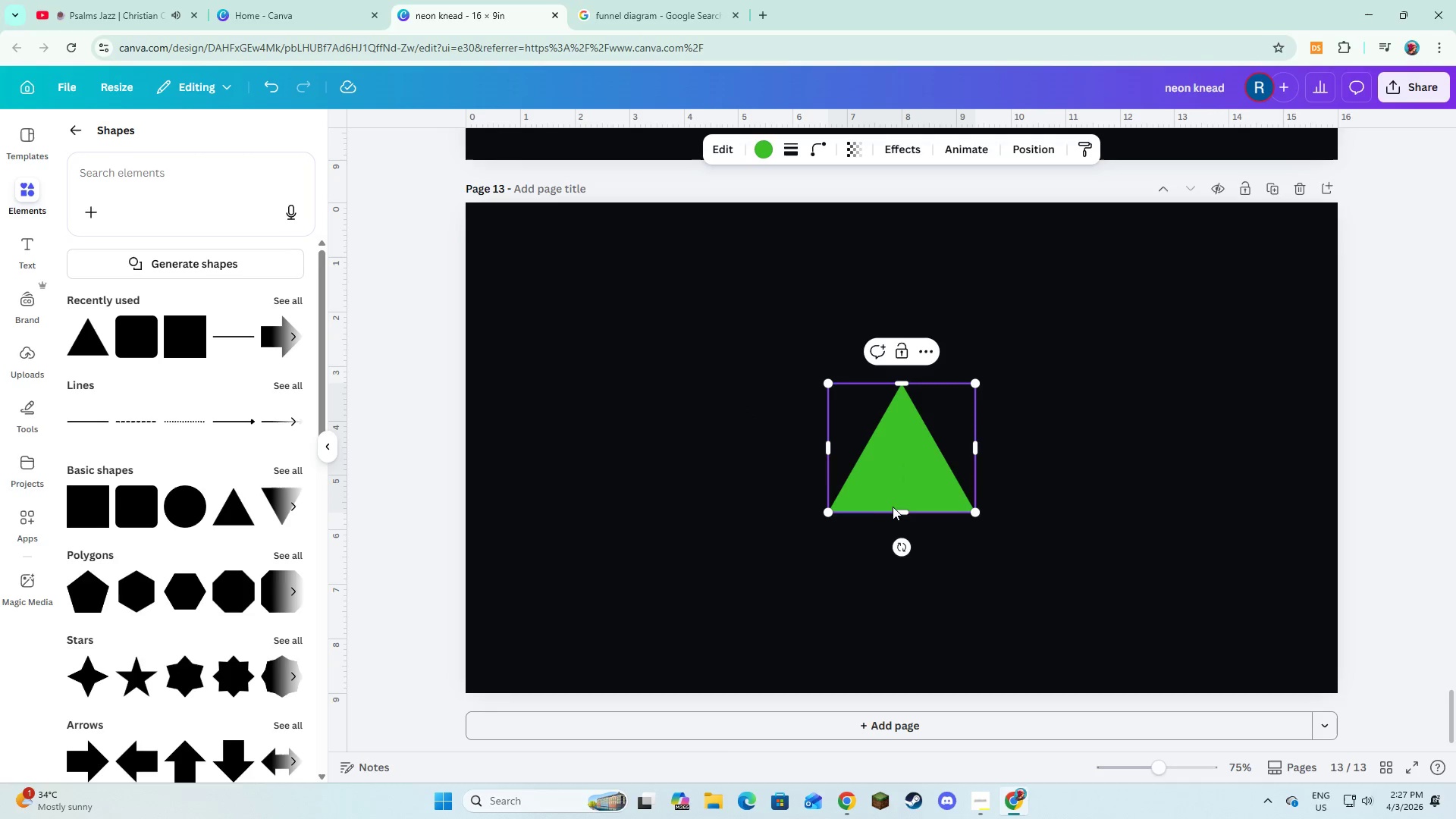 
left_click_drag(start_coordinate=[893, 507], to_coordinate=[887, 481])
 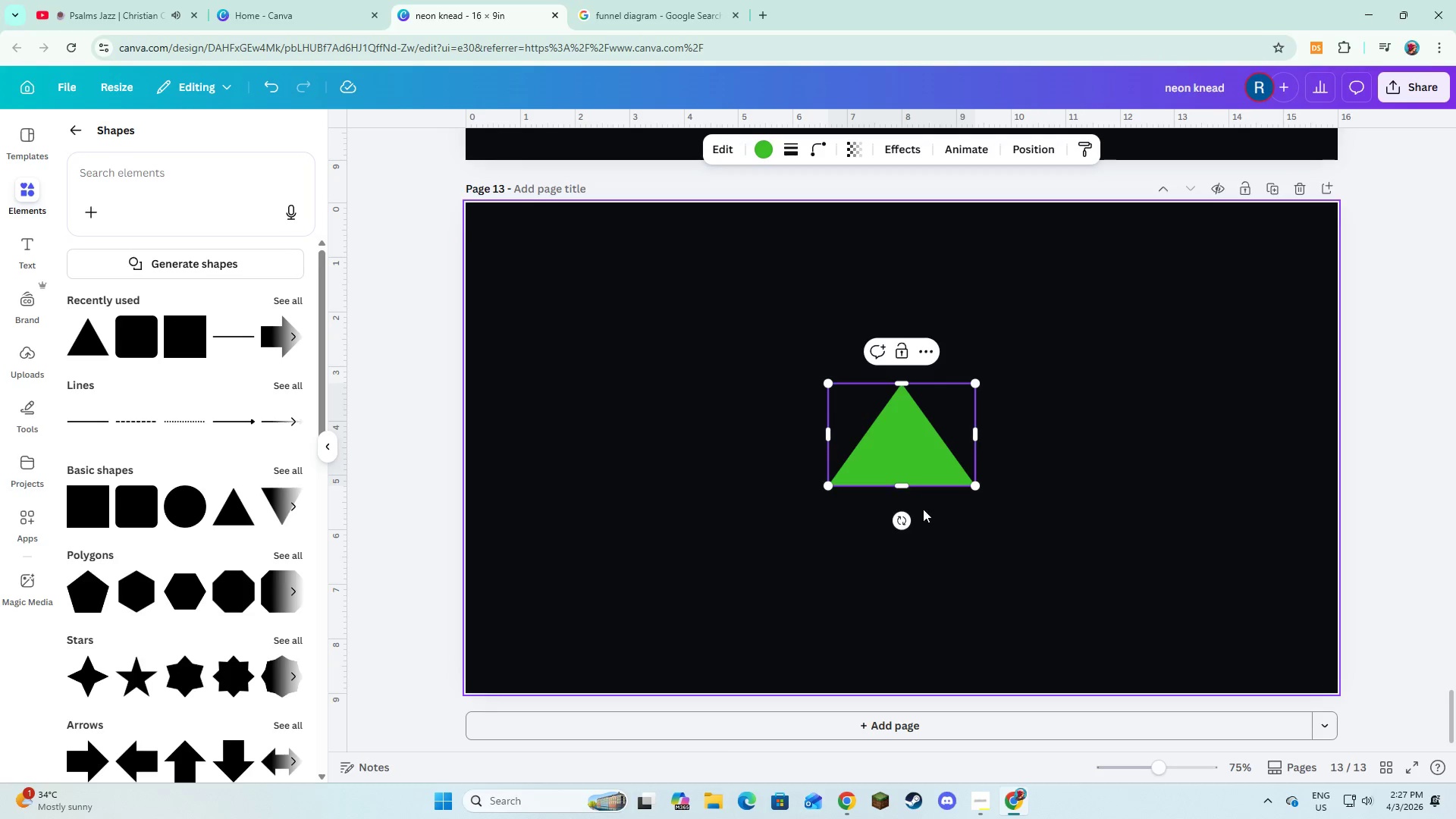 
double_click([915, 453])
 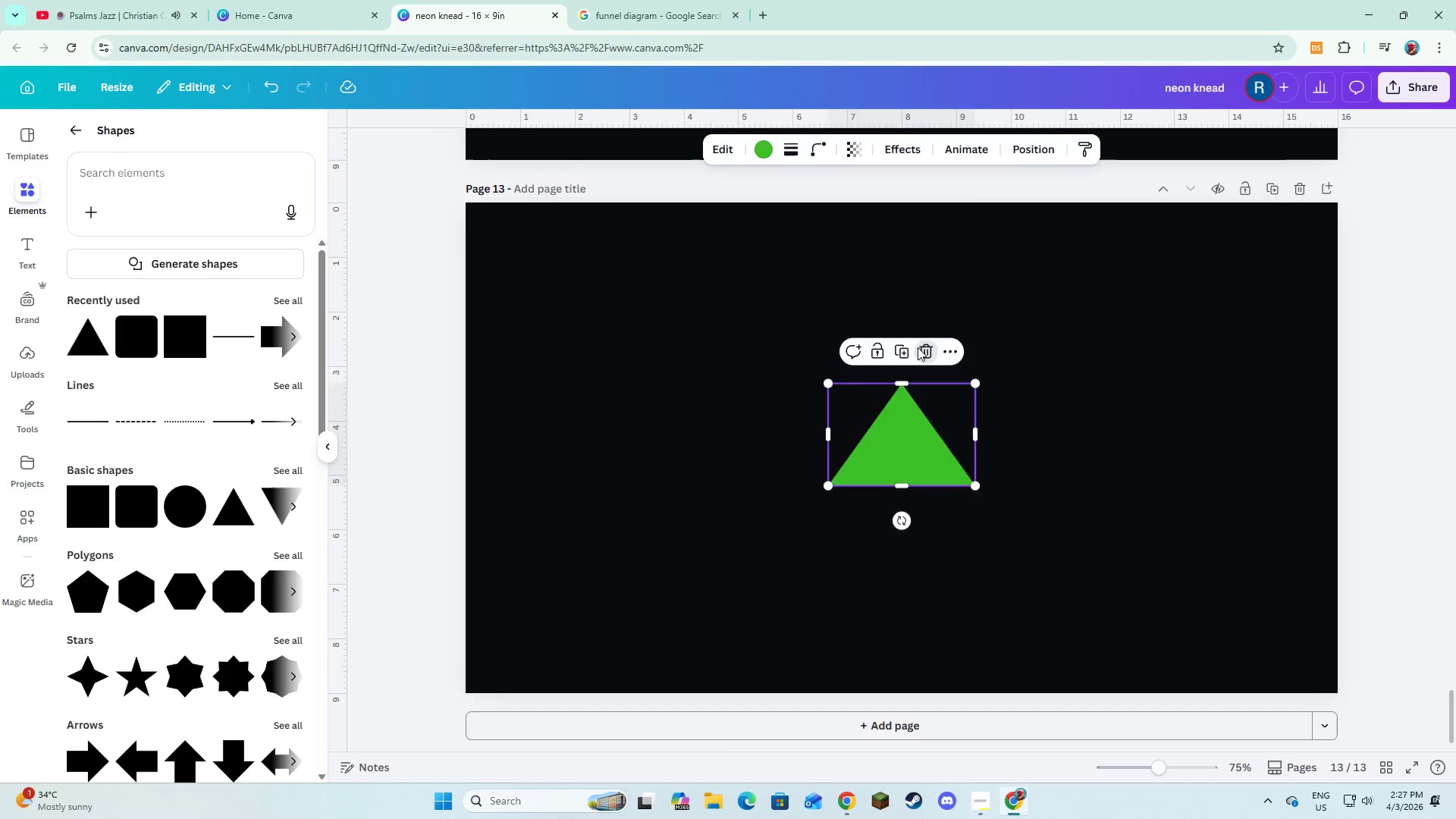 
double_click([811, 500])
 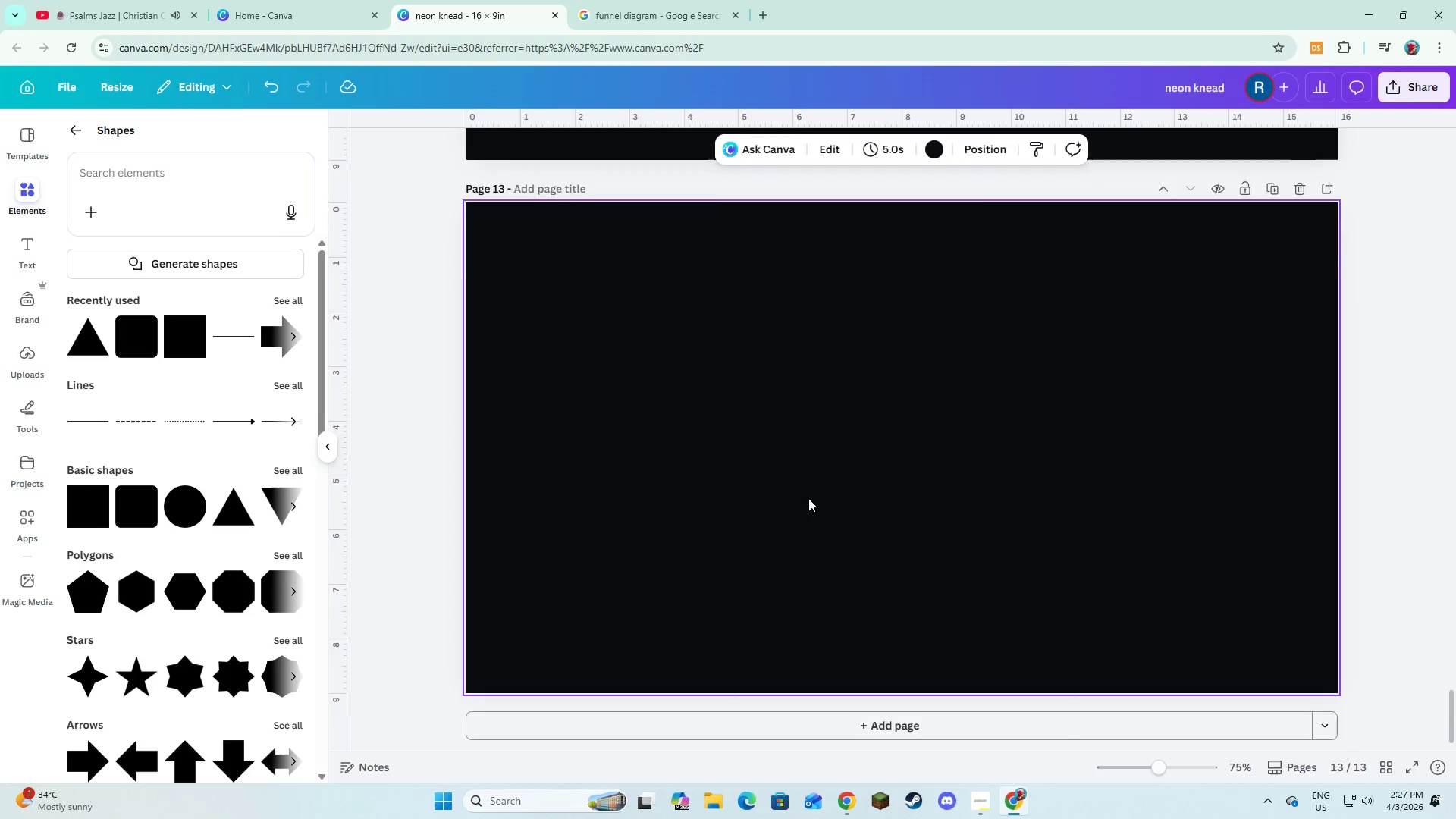 
scroll: coordinate [695, 463], scroll_direction: up, amount: 6.0
 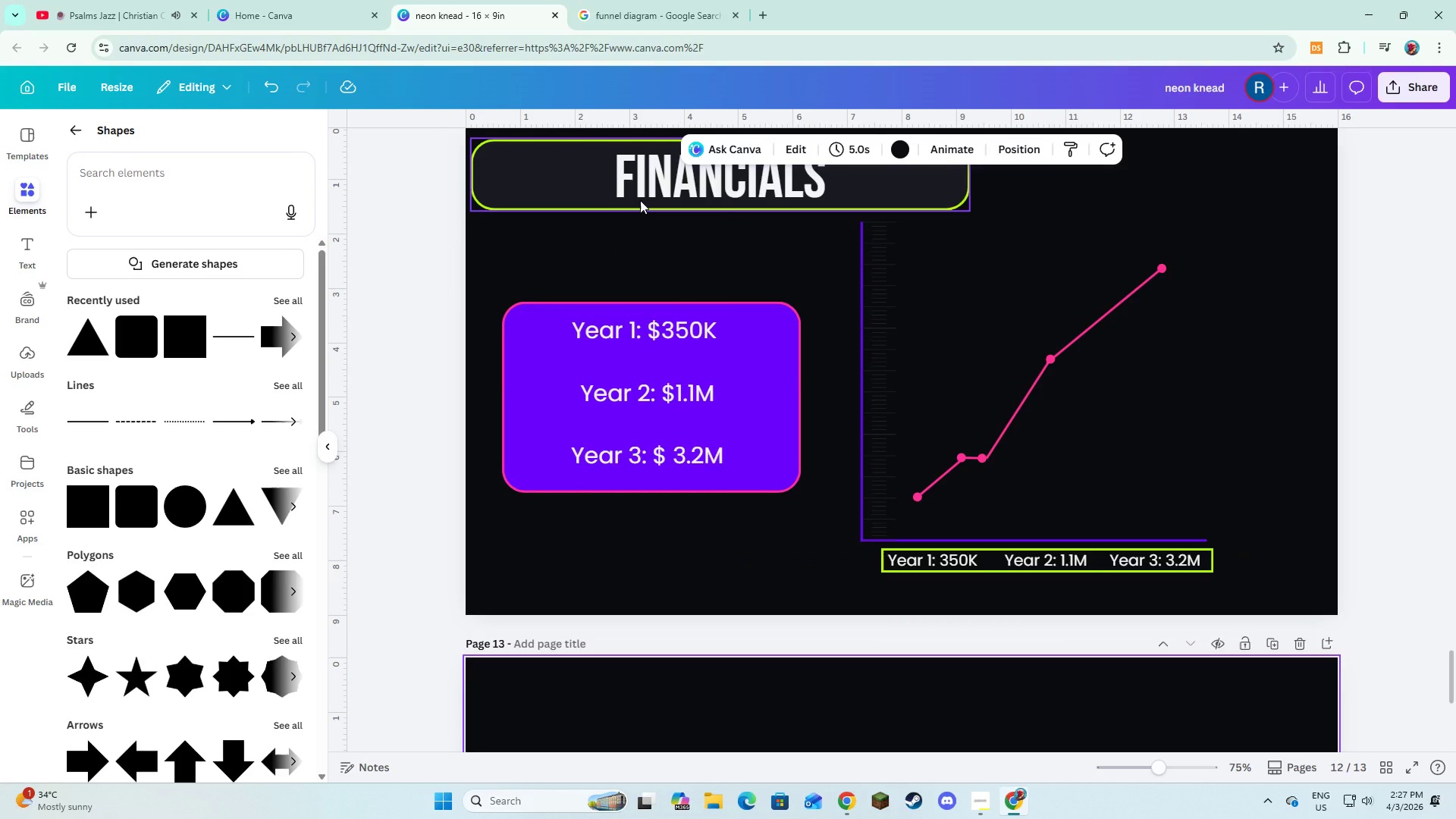 
left_click([640, 200])
 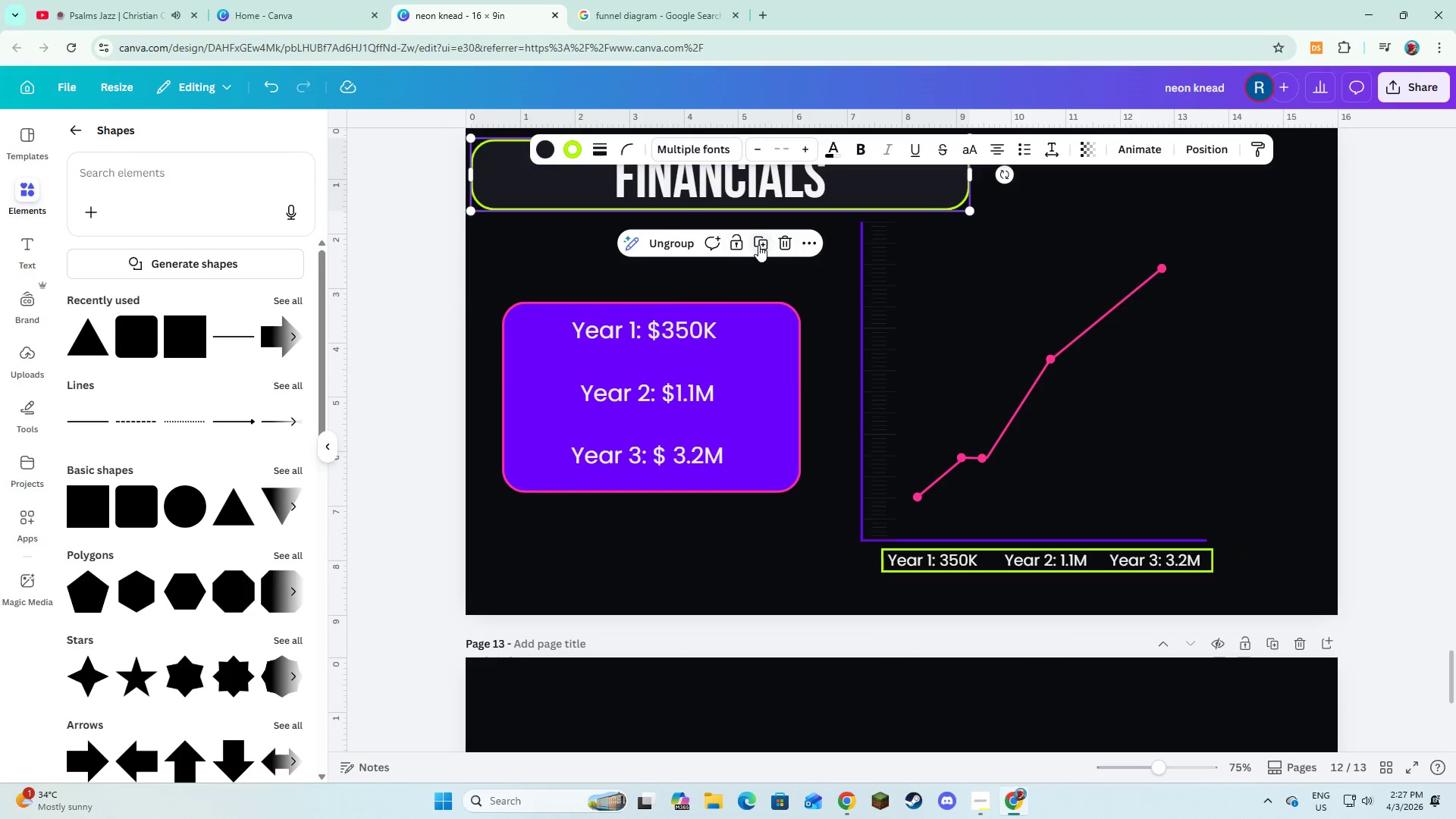 
left_click([758, 245])
 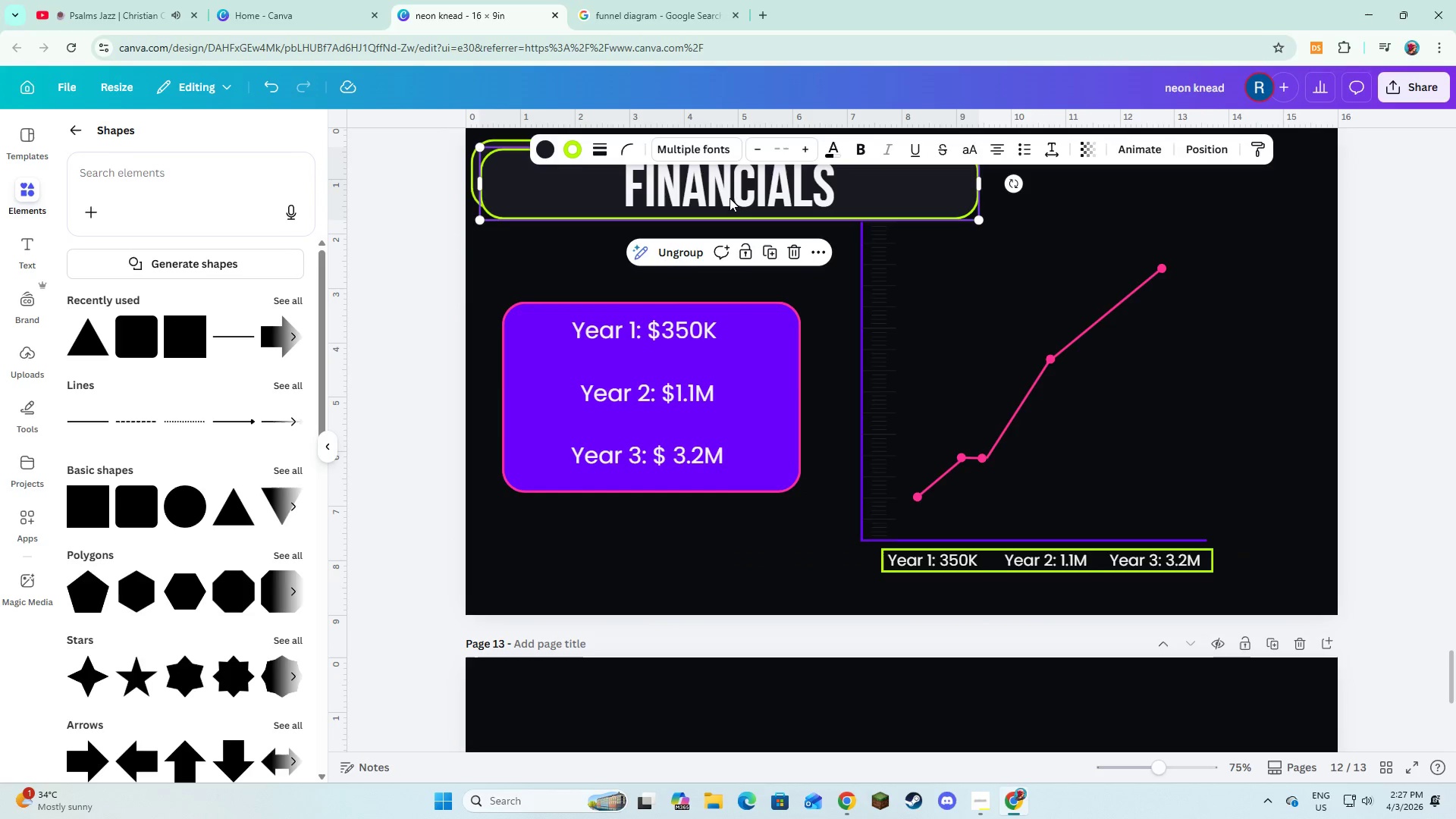 
left_click_drag(start_coordinate=[729, 193], to_coordinate=[724, 345])
 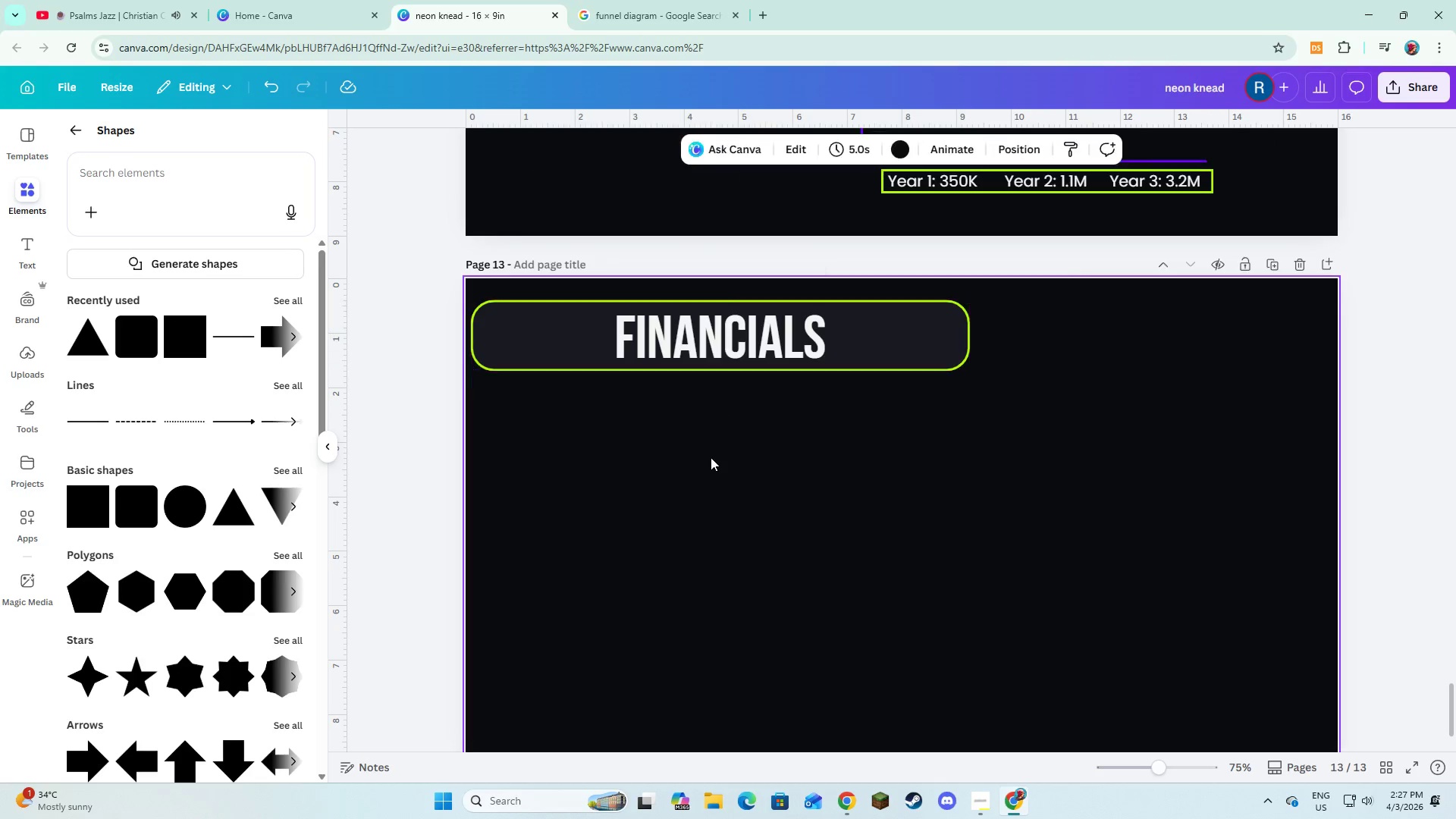 
scroll: coordinate [710, 409], scroll_direction: down, amount: 2.0
 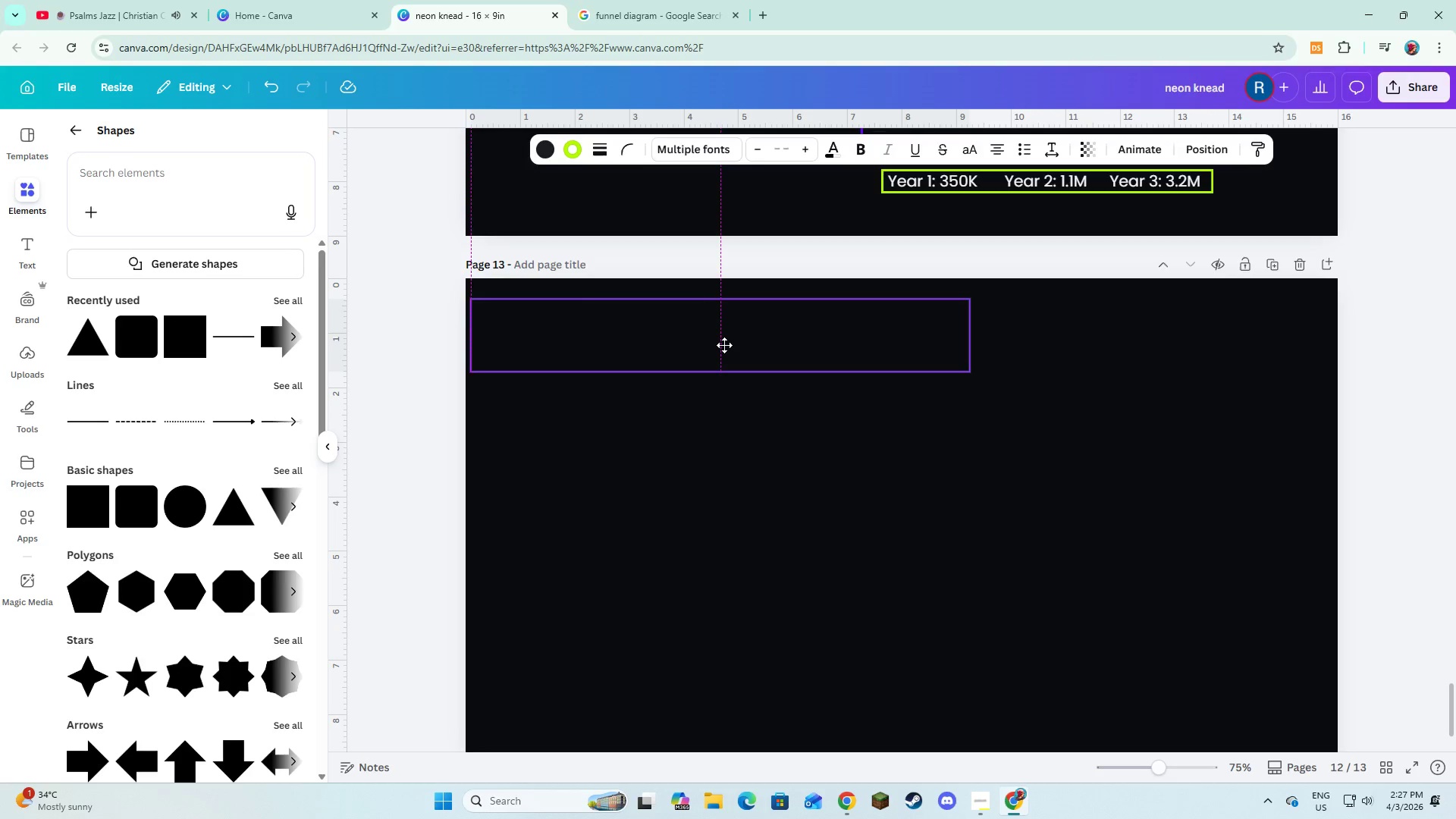 
left_click([711, 457])
 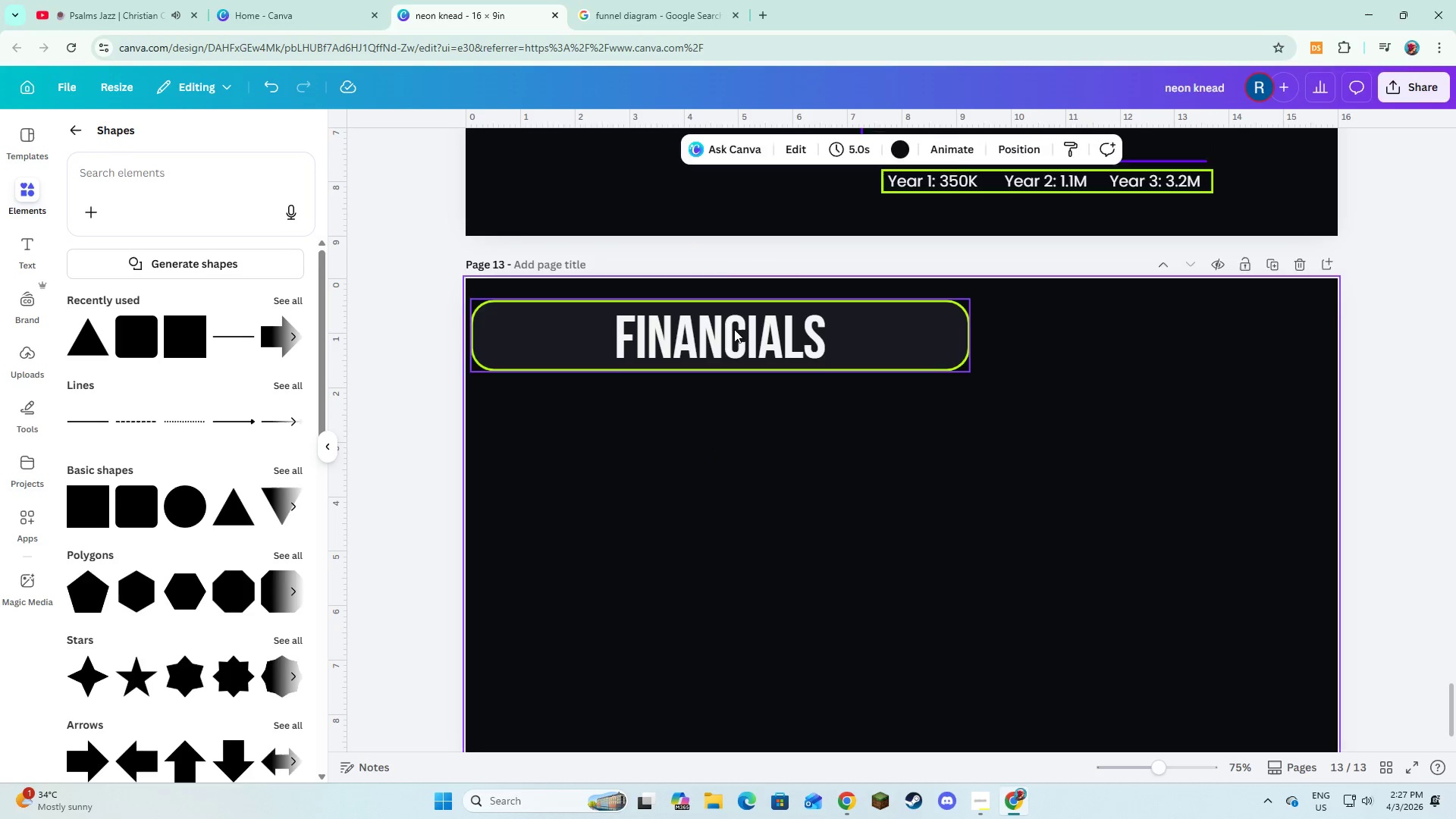 
double_click([734, 329])
 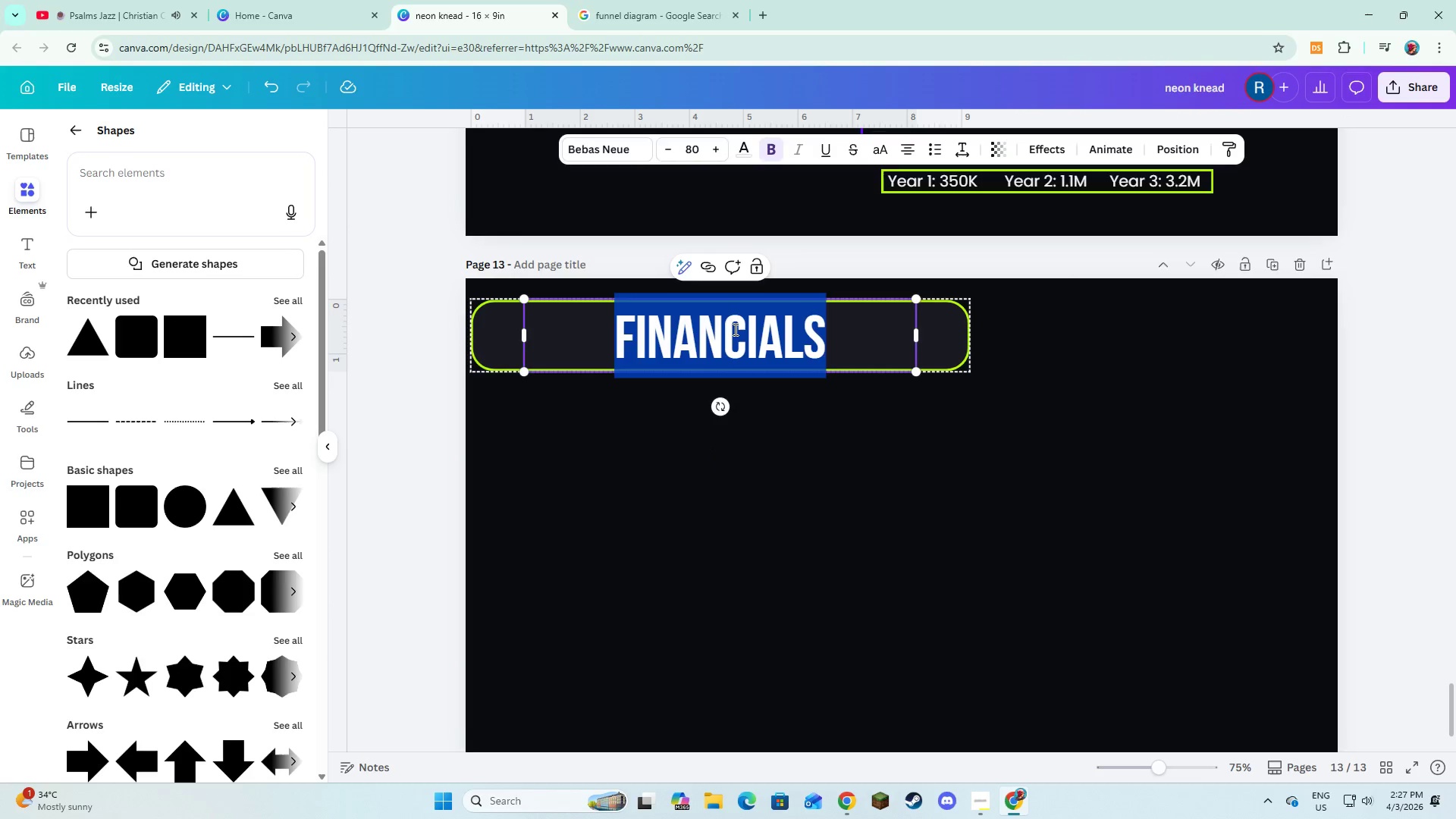 
type(go-t=)
key(Backspace)
type(o )
key(Backspace)
type(-markey)
key(Backspace)
type(t)
 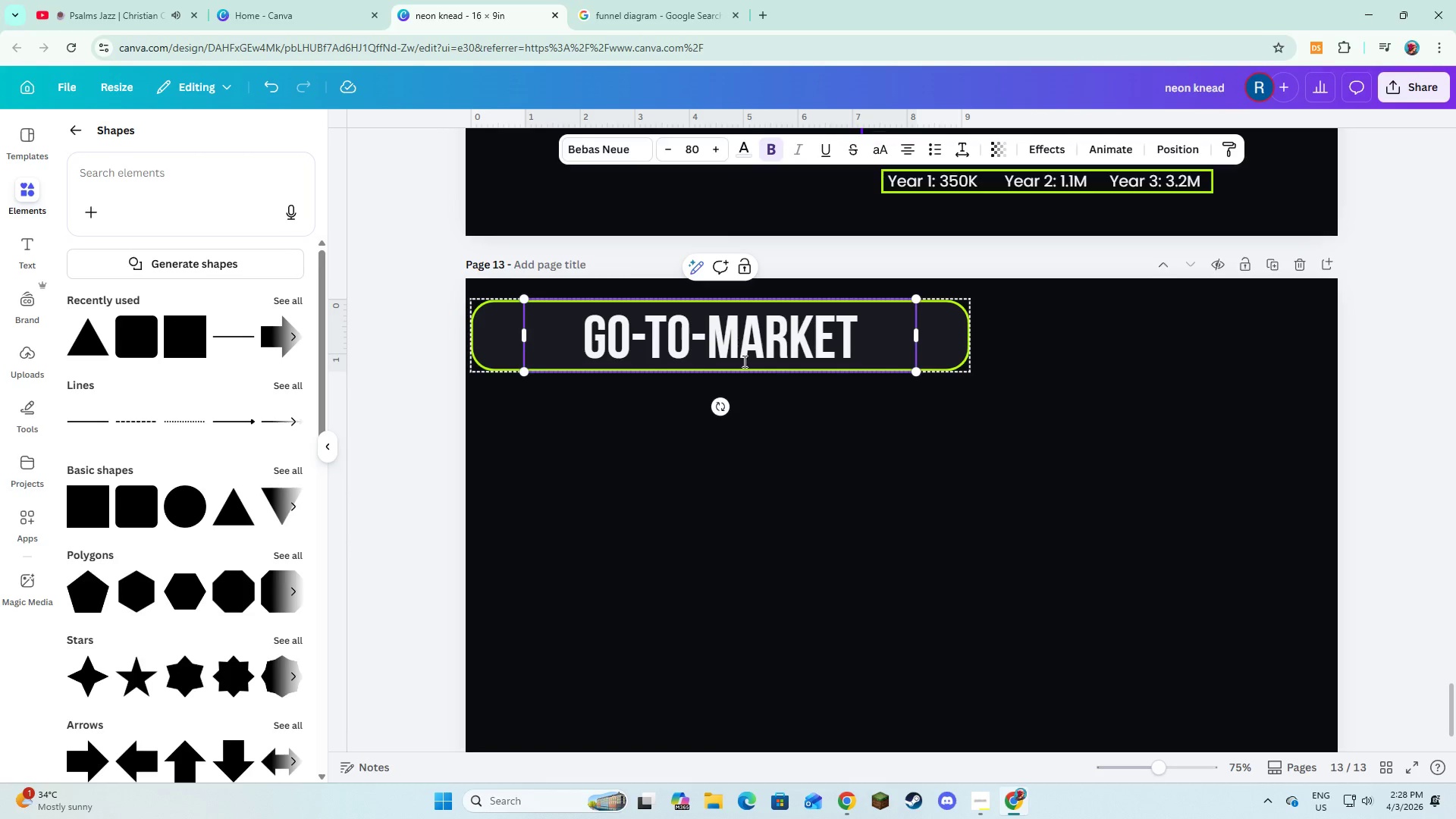 
left_click([758, 510])
 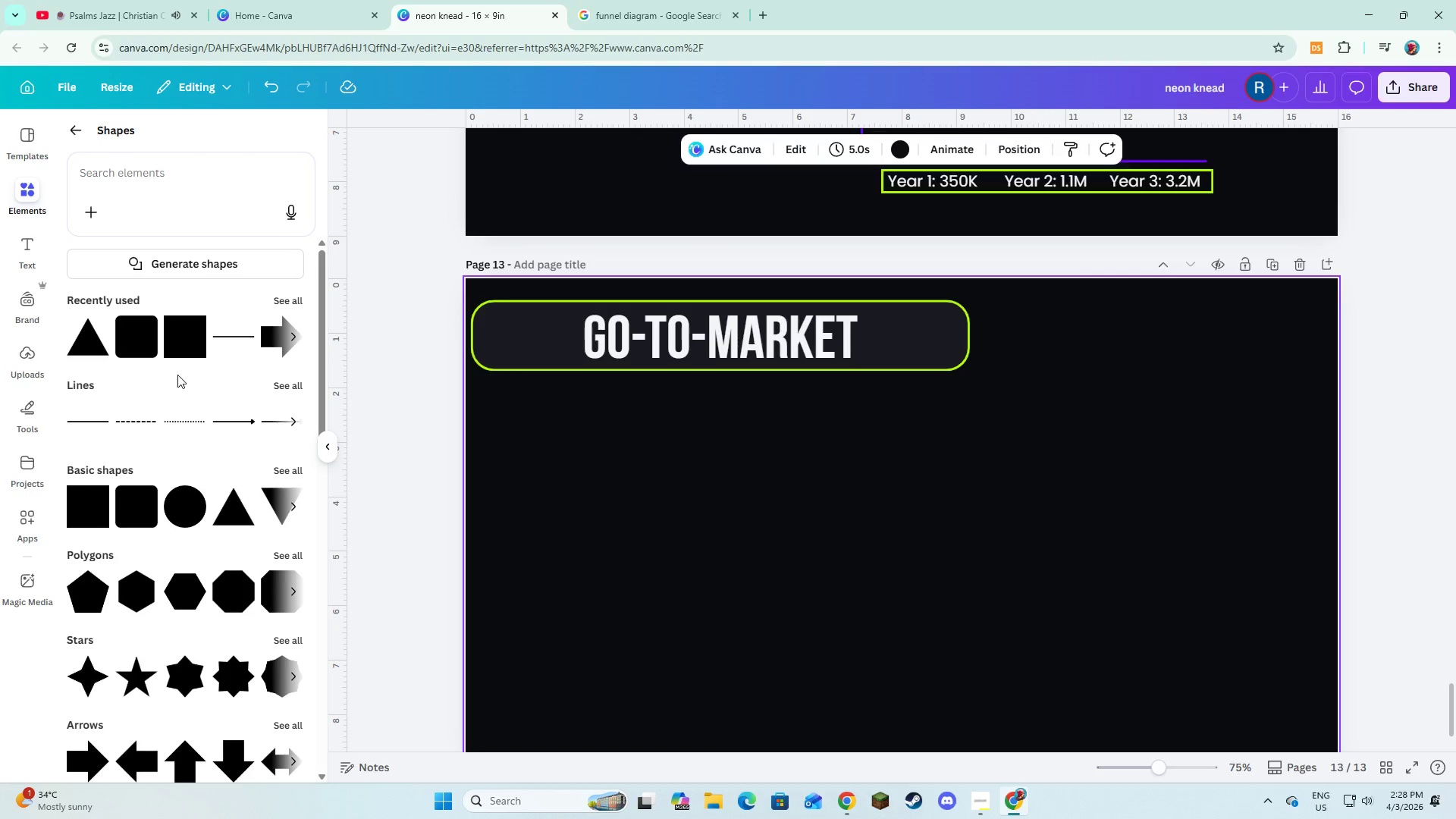 
wait(5.7)
 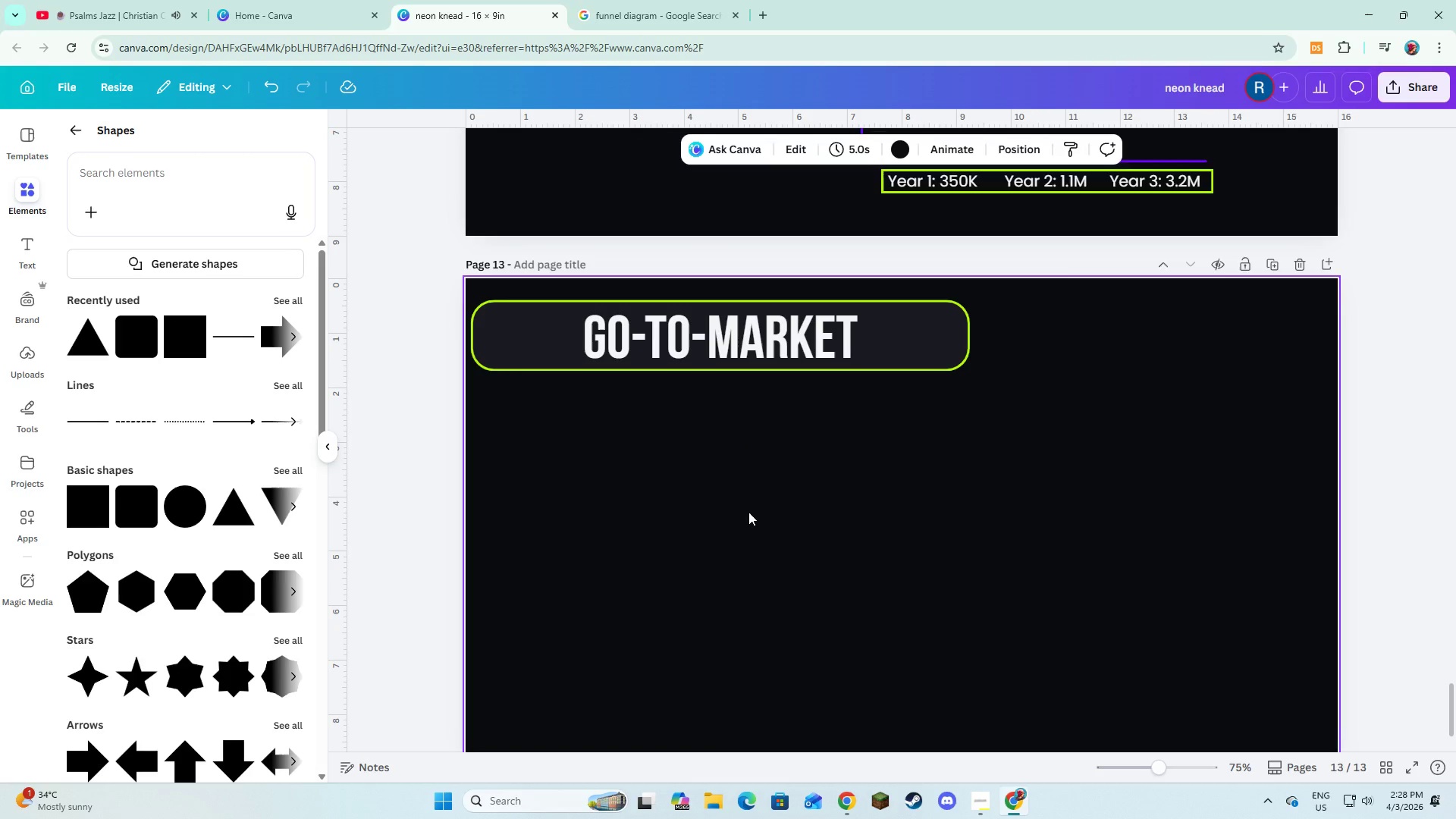 
left_click([293, 474])
 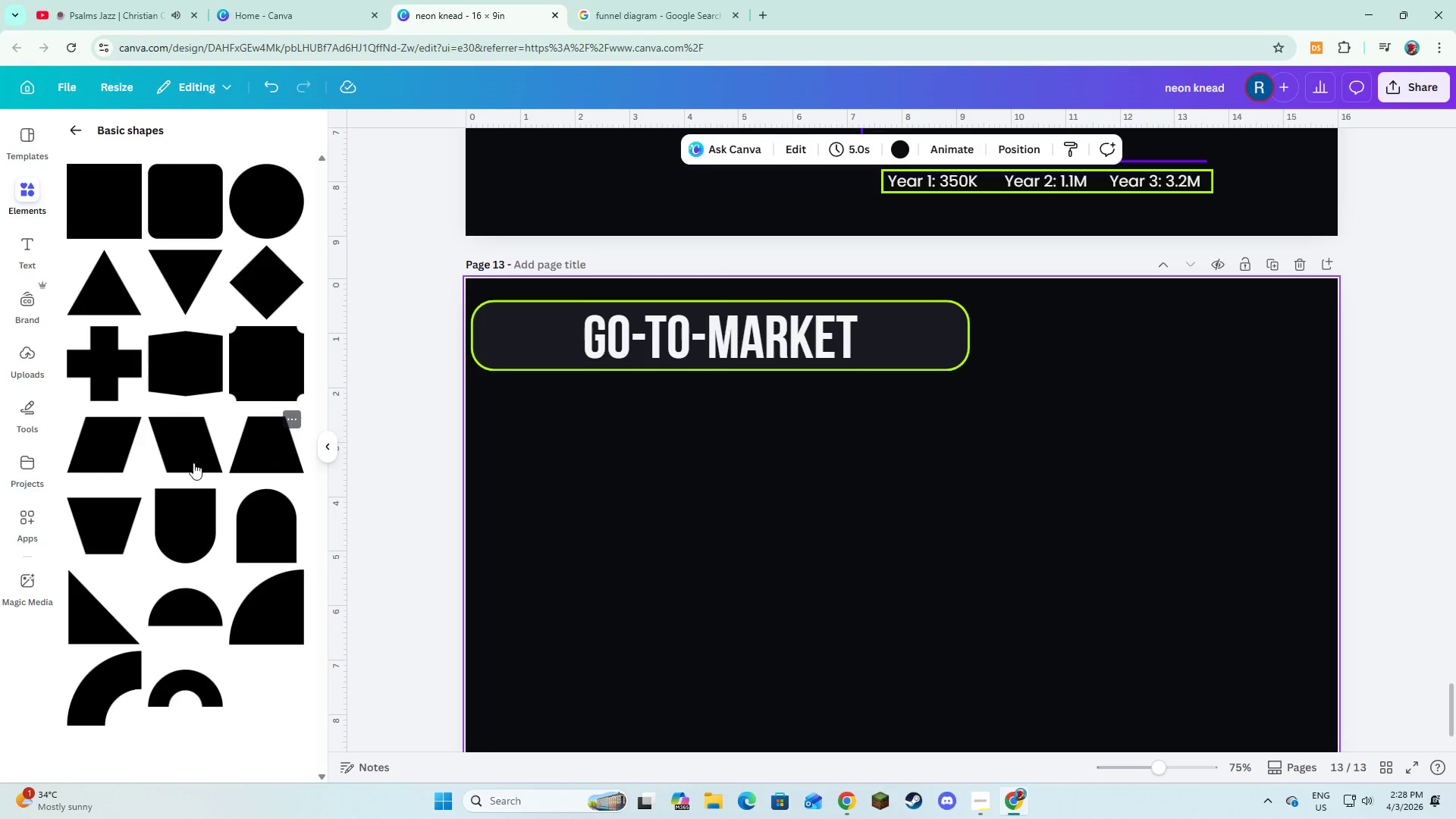 
left_click([172, 290])
 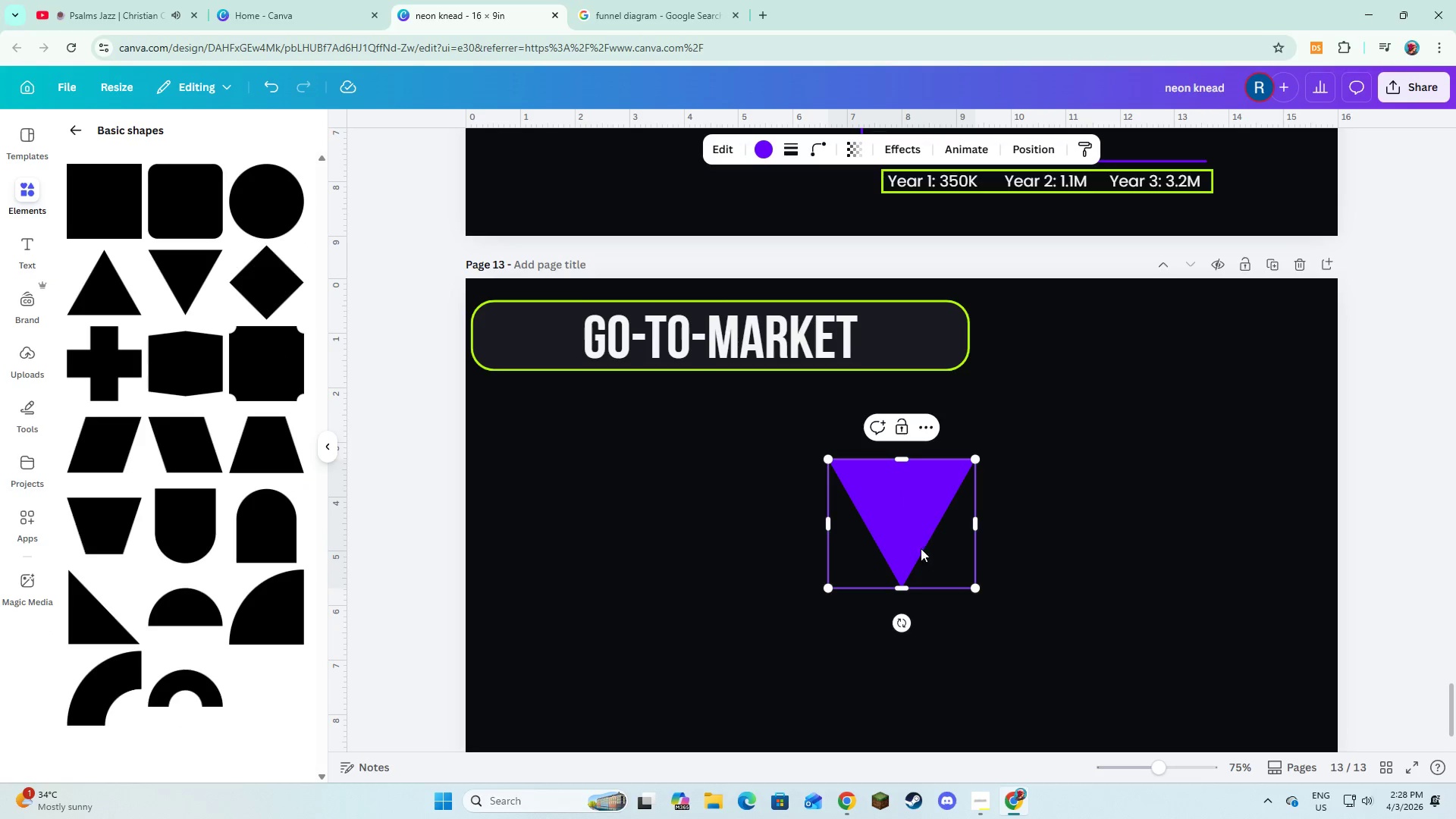 
left_click_drag(start_coordinate=[914, 541], to_coordinate=[916, 671])
 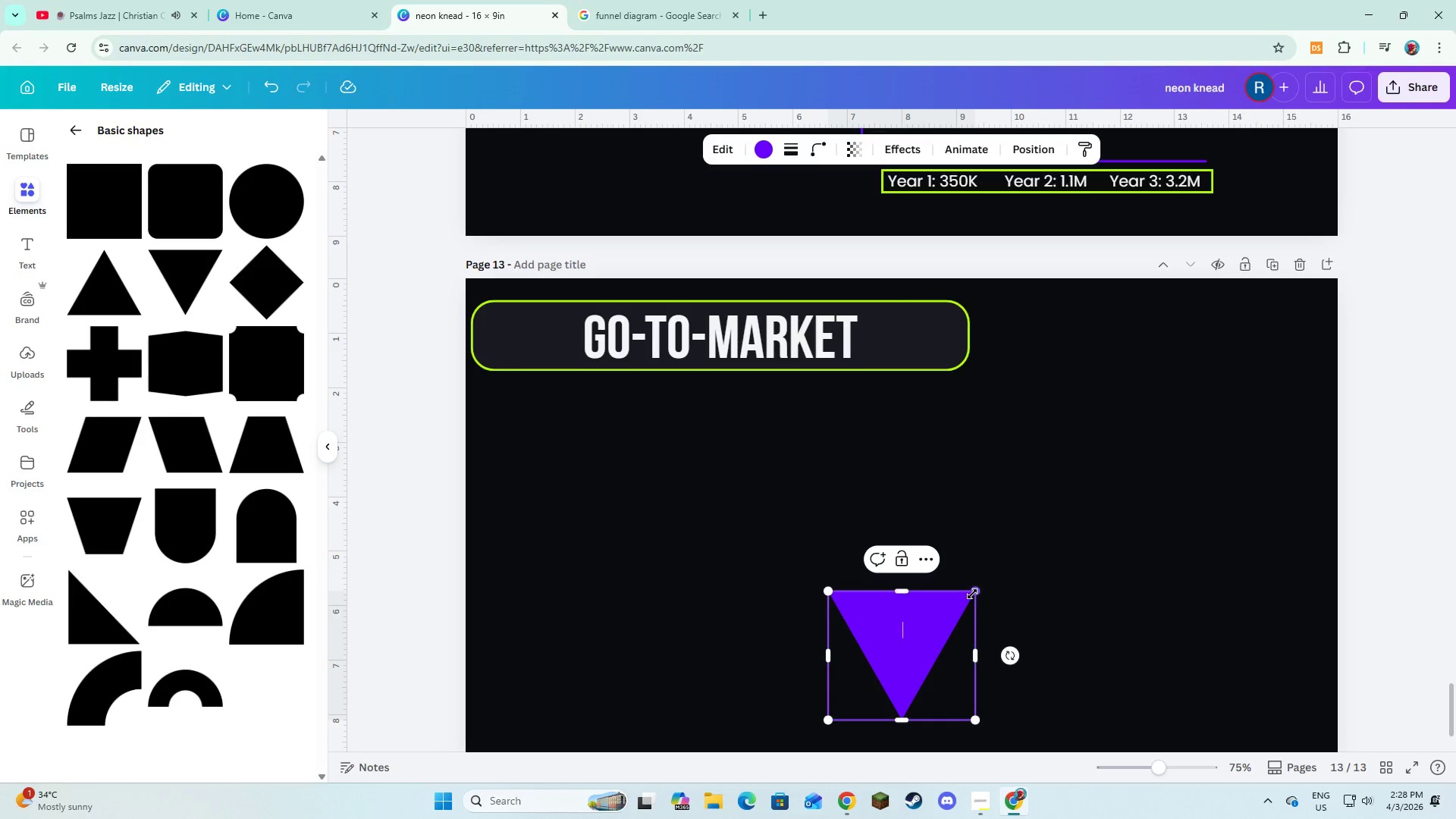 
left_click_drag(start_coordinate=[973, 594], to_coordinate=[981, 610])
 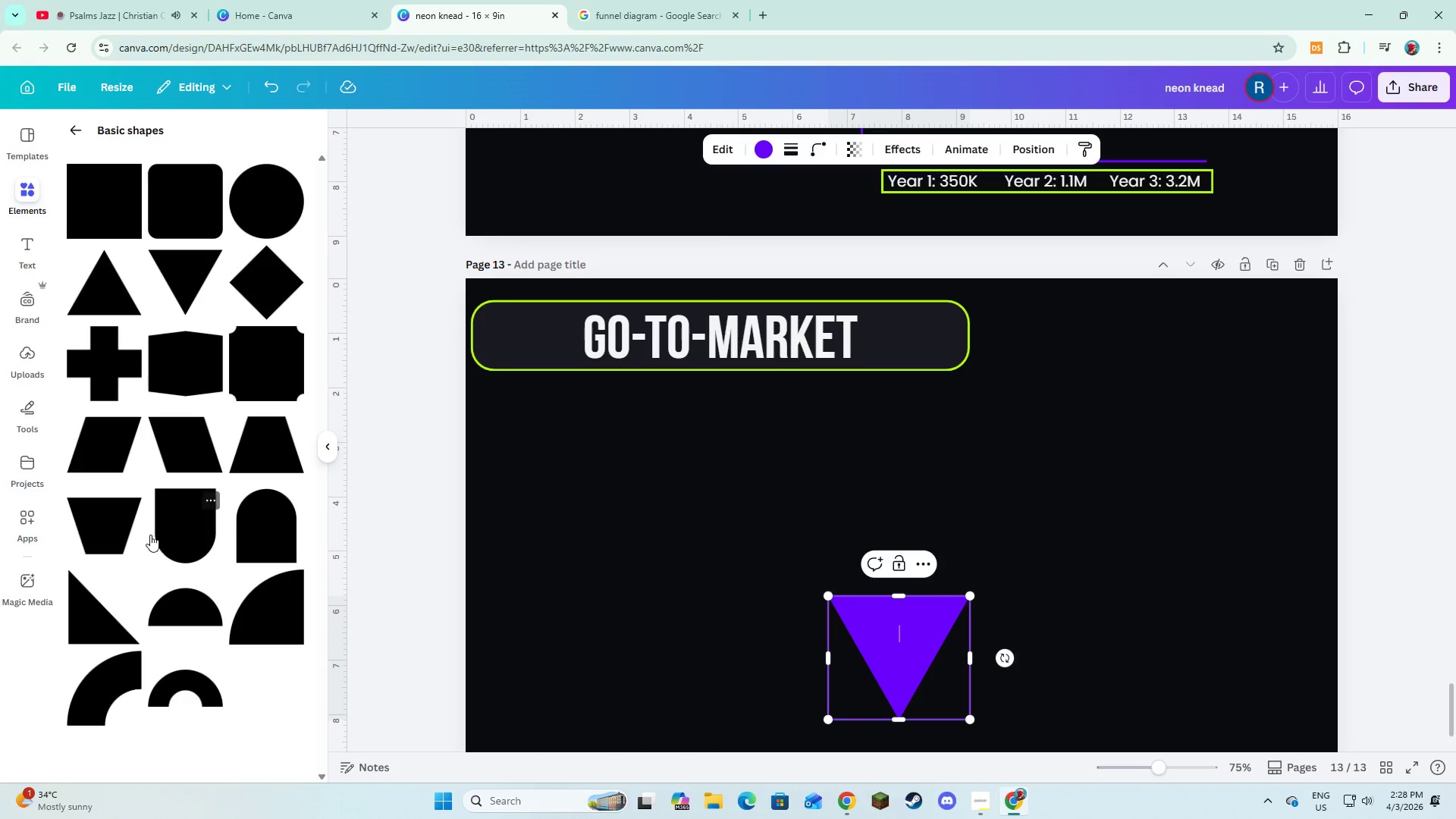 
left_click([105, 527])
 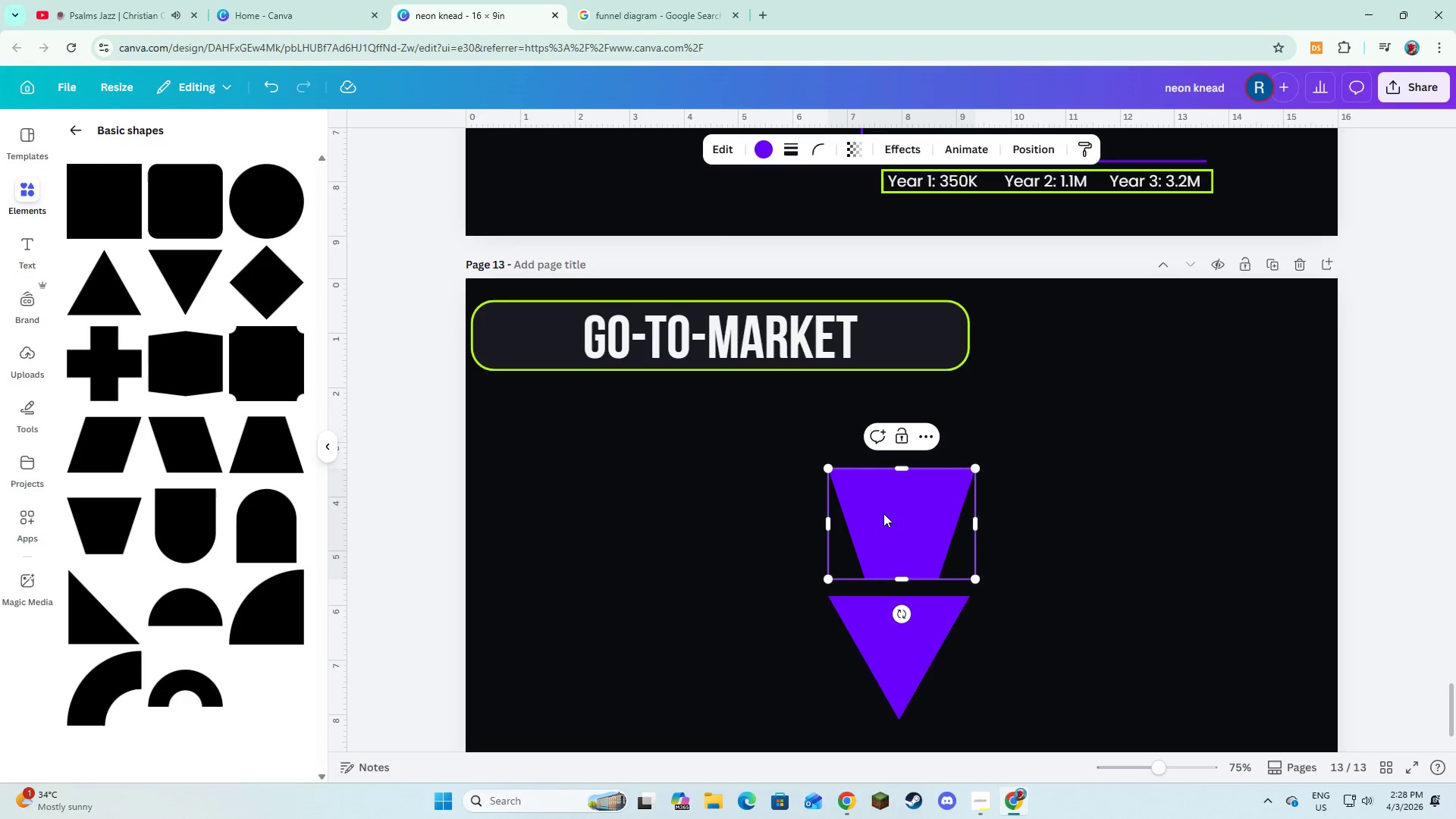 
left_click_drag(start_coordinate=[887, 519], to_coordinate=[826, 539])
 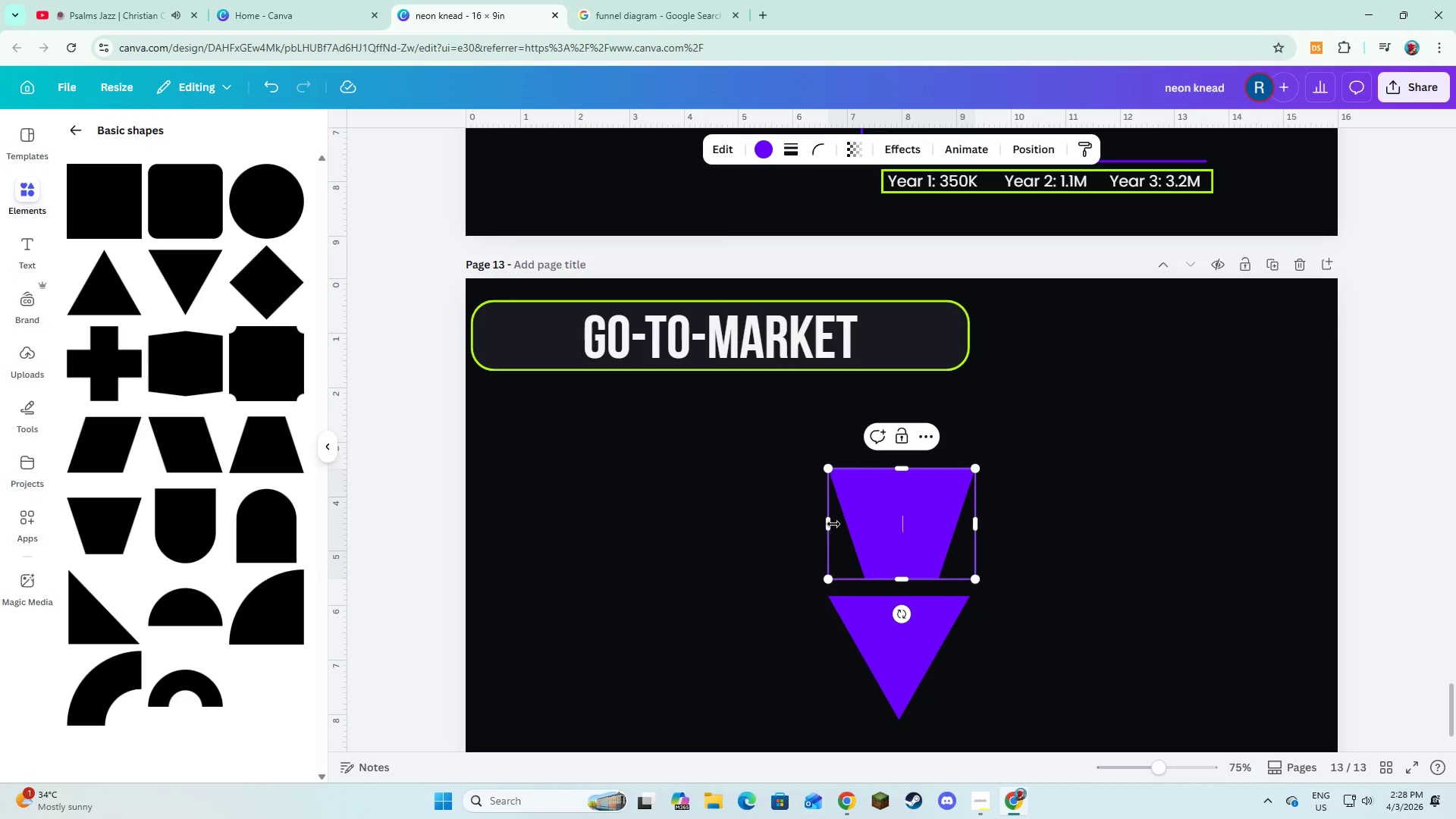 
left_click_drag(start_coordinate=[829, 522], to_coordinate=[787, 531])
 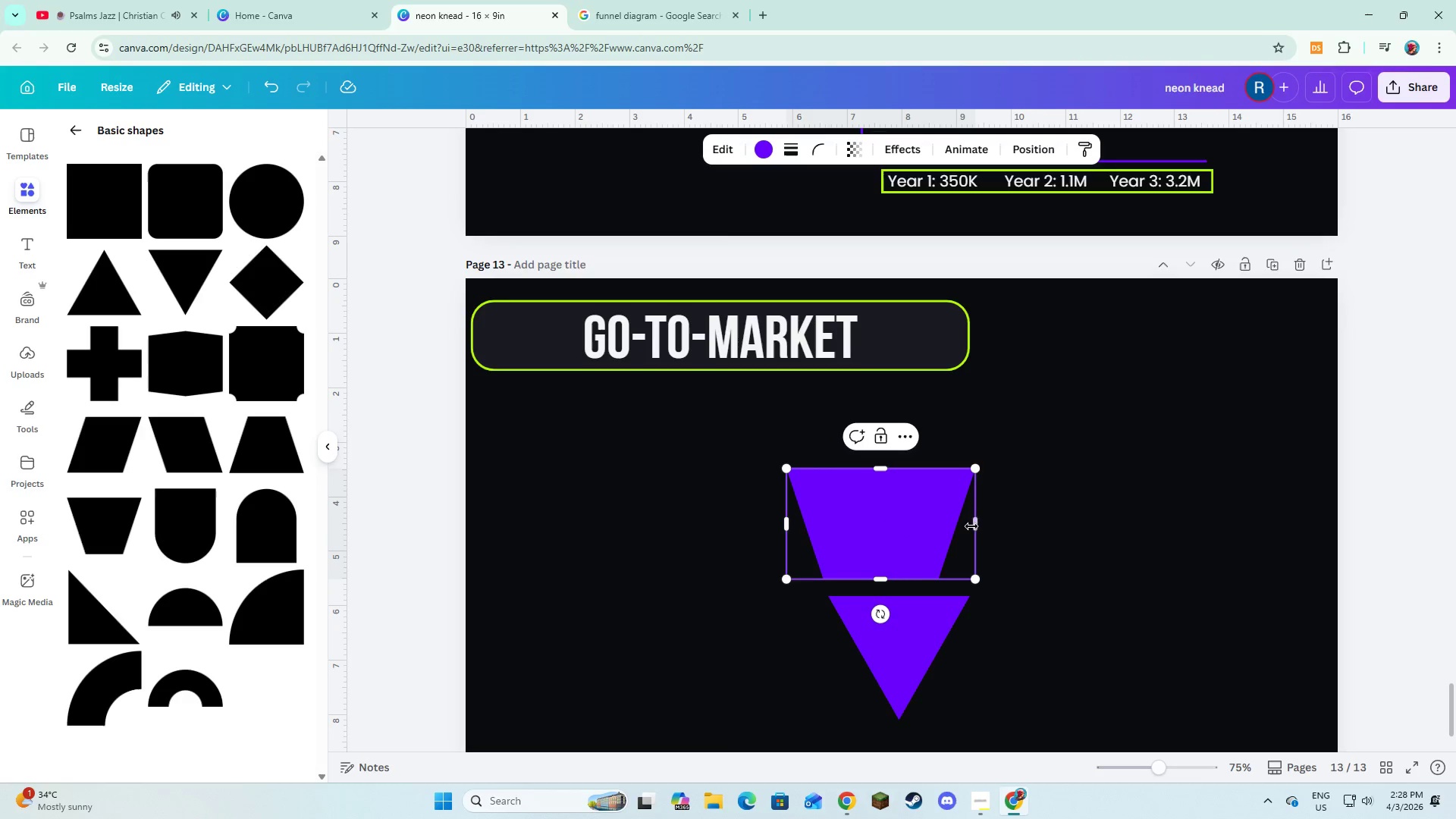 
left_click_drag(start_coordinate=[973, 525], to_coordinate=[1013, 529])
 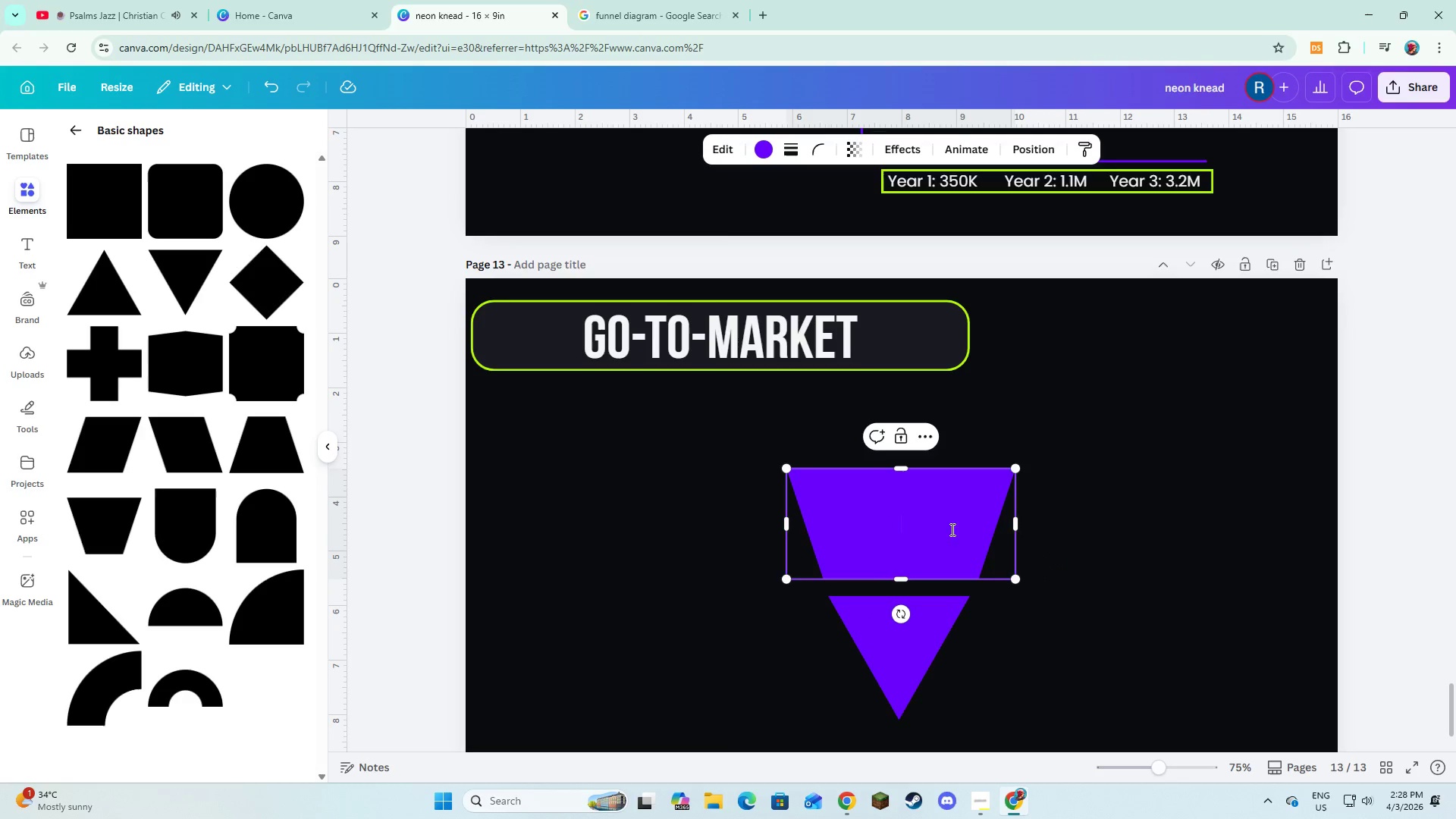 
left_click_drag(start_coordinate=[949, 528], to_coordinate=[950, 549])
 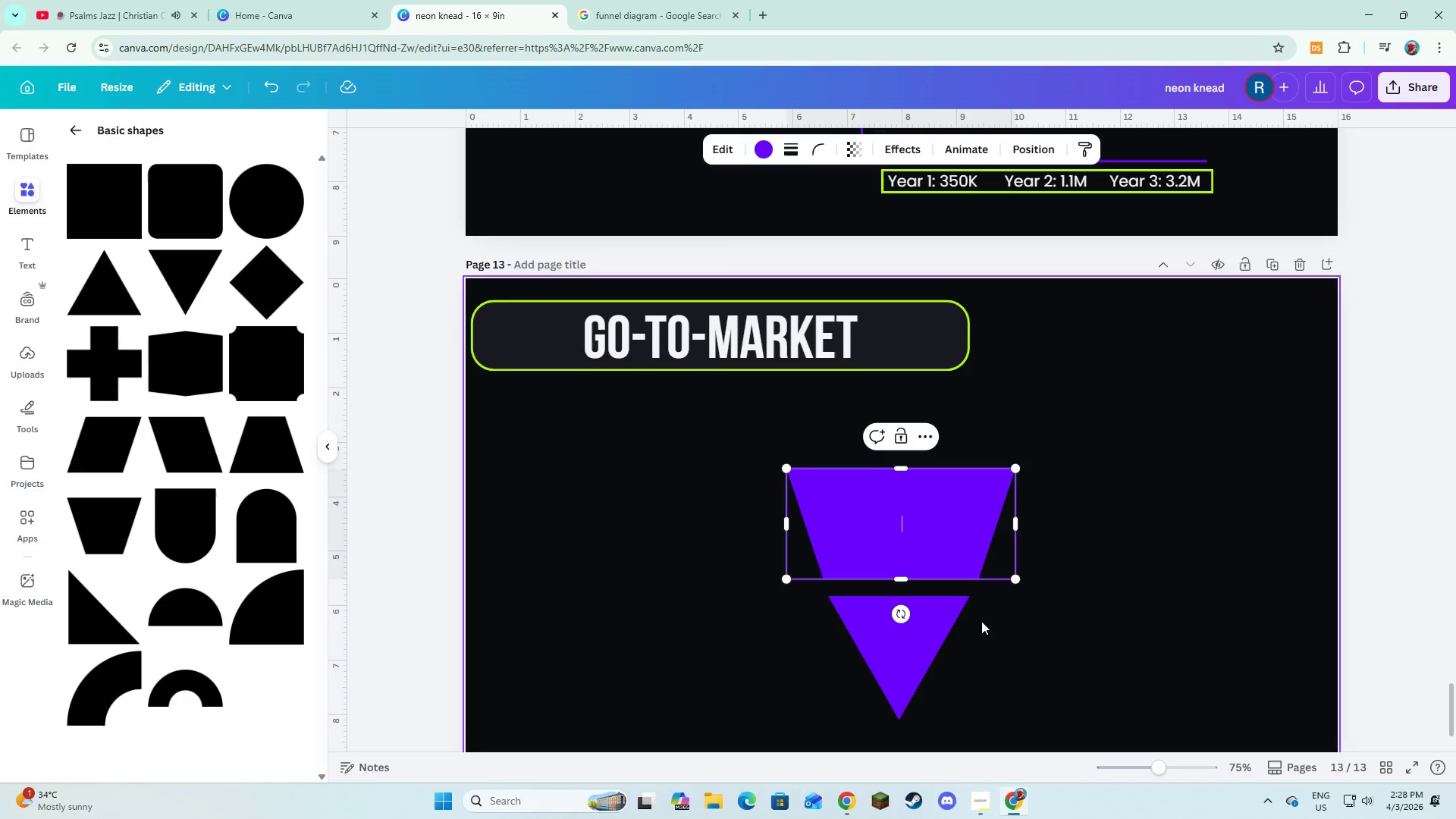 
left_click([991, 622])
 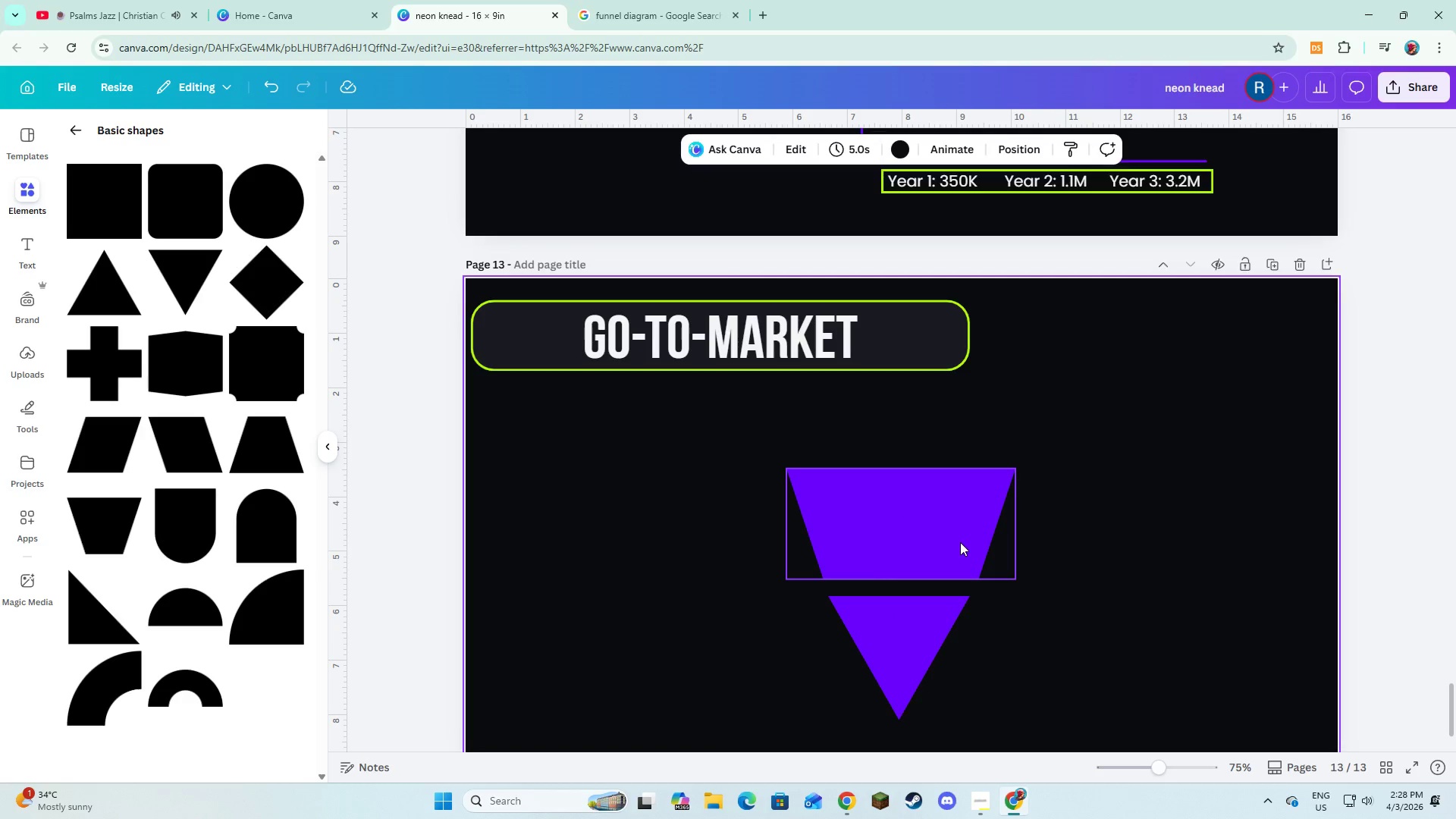 
left_click([960, 542])
 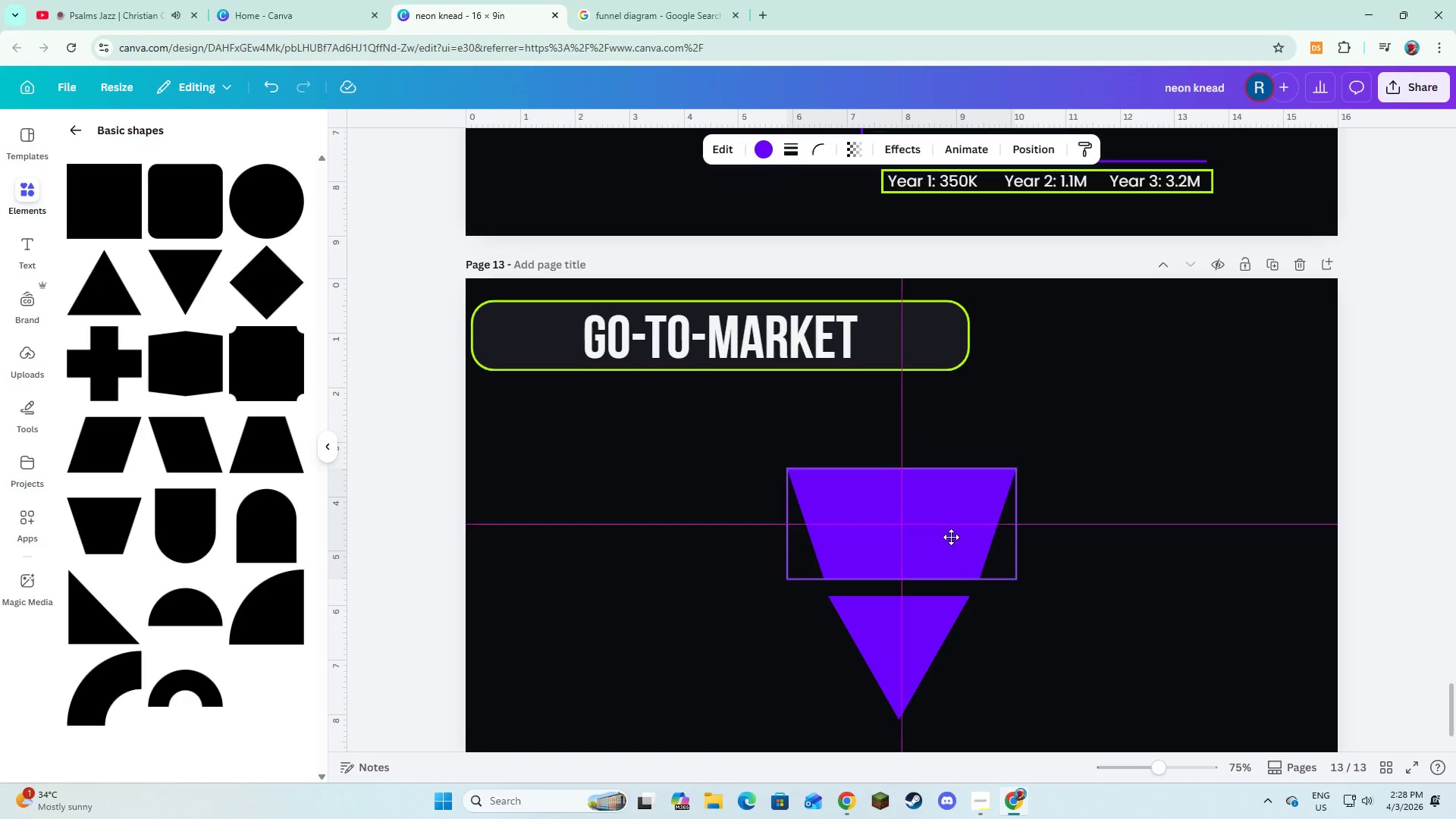 
left_click_drag(start_coordinate=[950, 529], to_coordinate=[951, 544])
 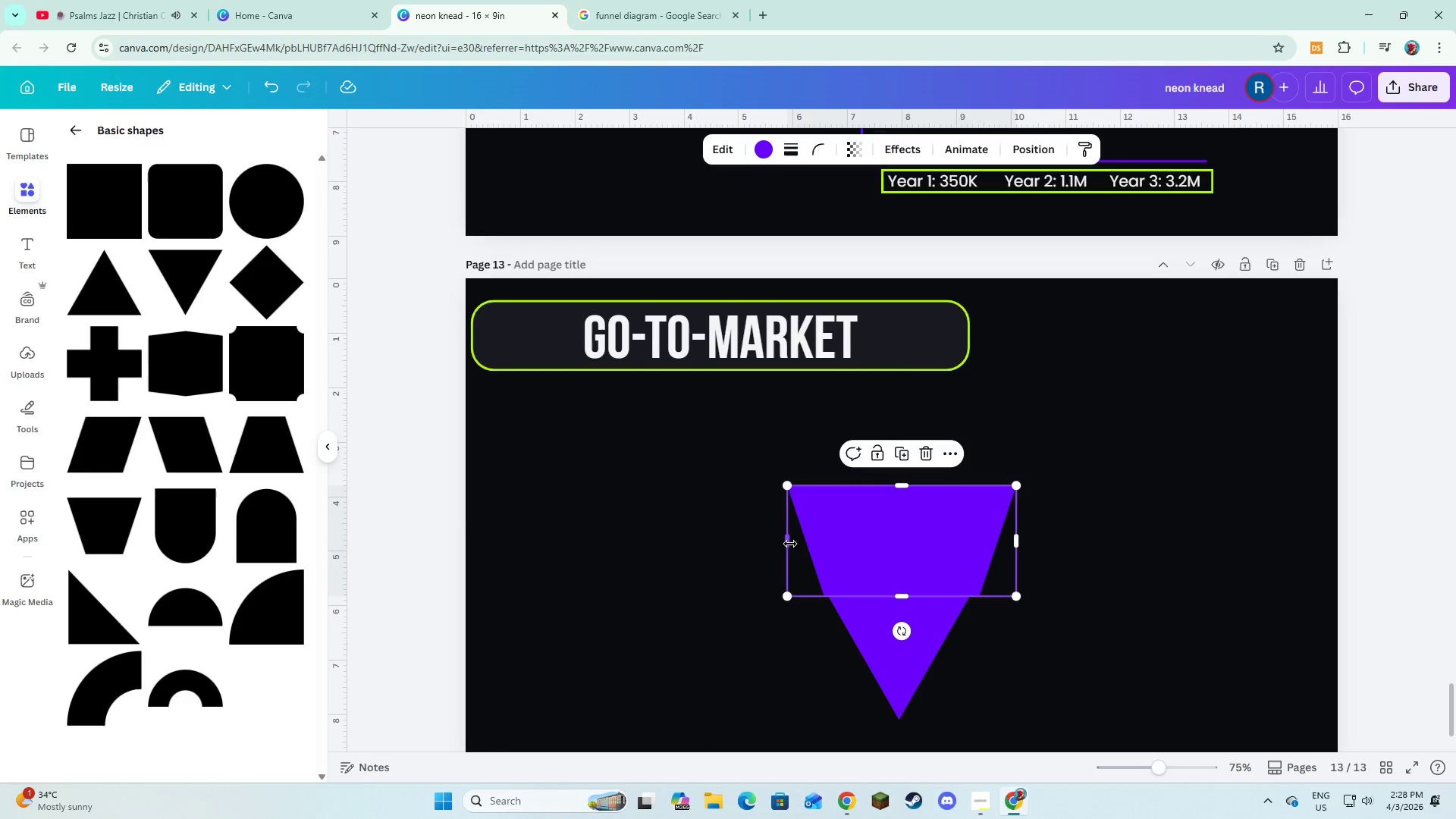 
left_click_drag(start_coordinate=[790, 544], to_coordinate=[795, 545])
 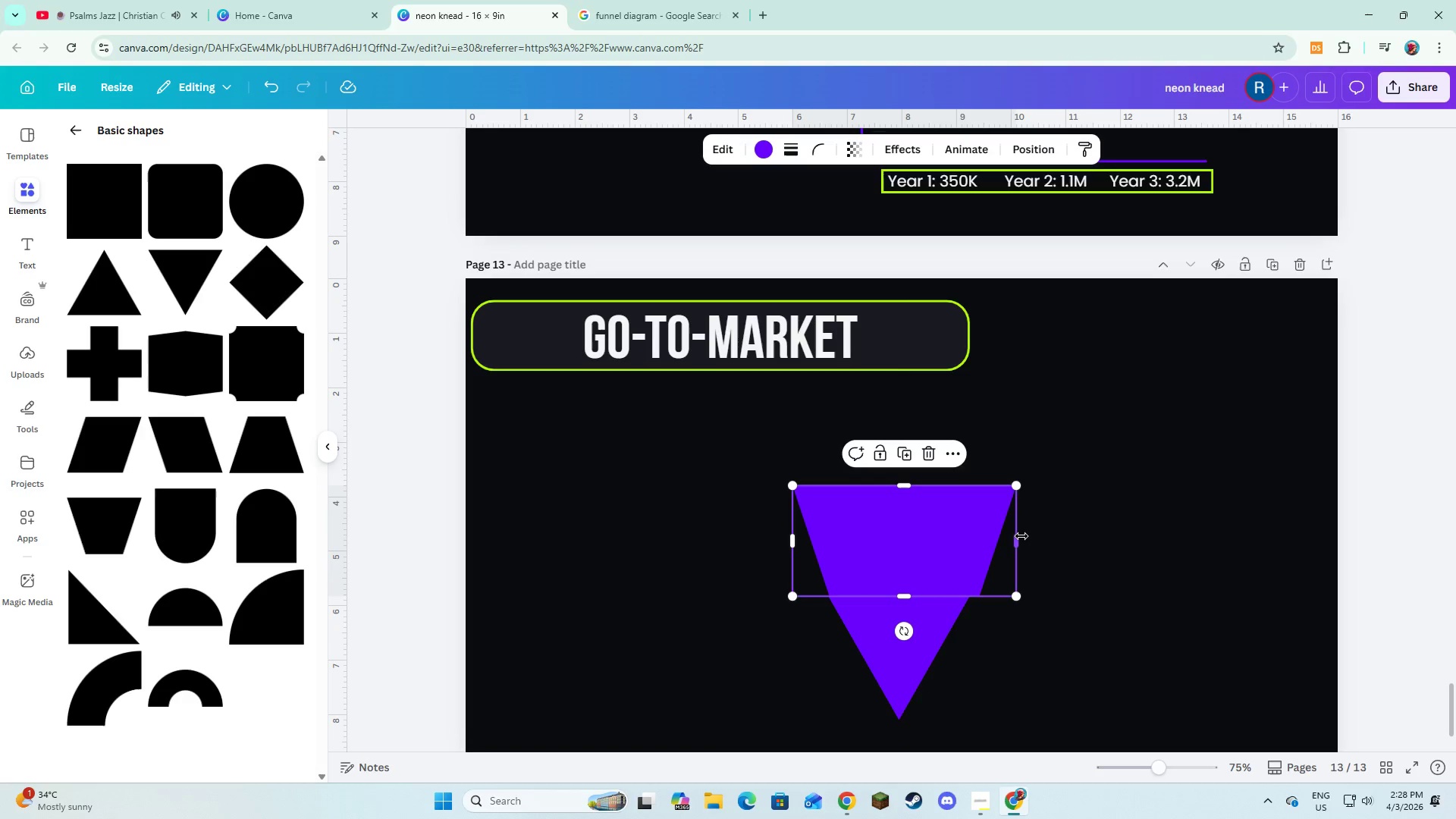 
left_click_drag(start_coordinate=[1021, 536], to_coordinate=[1013, 537])
 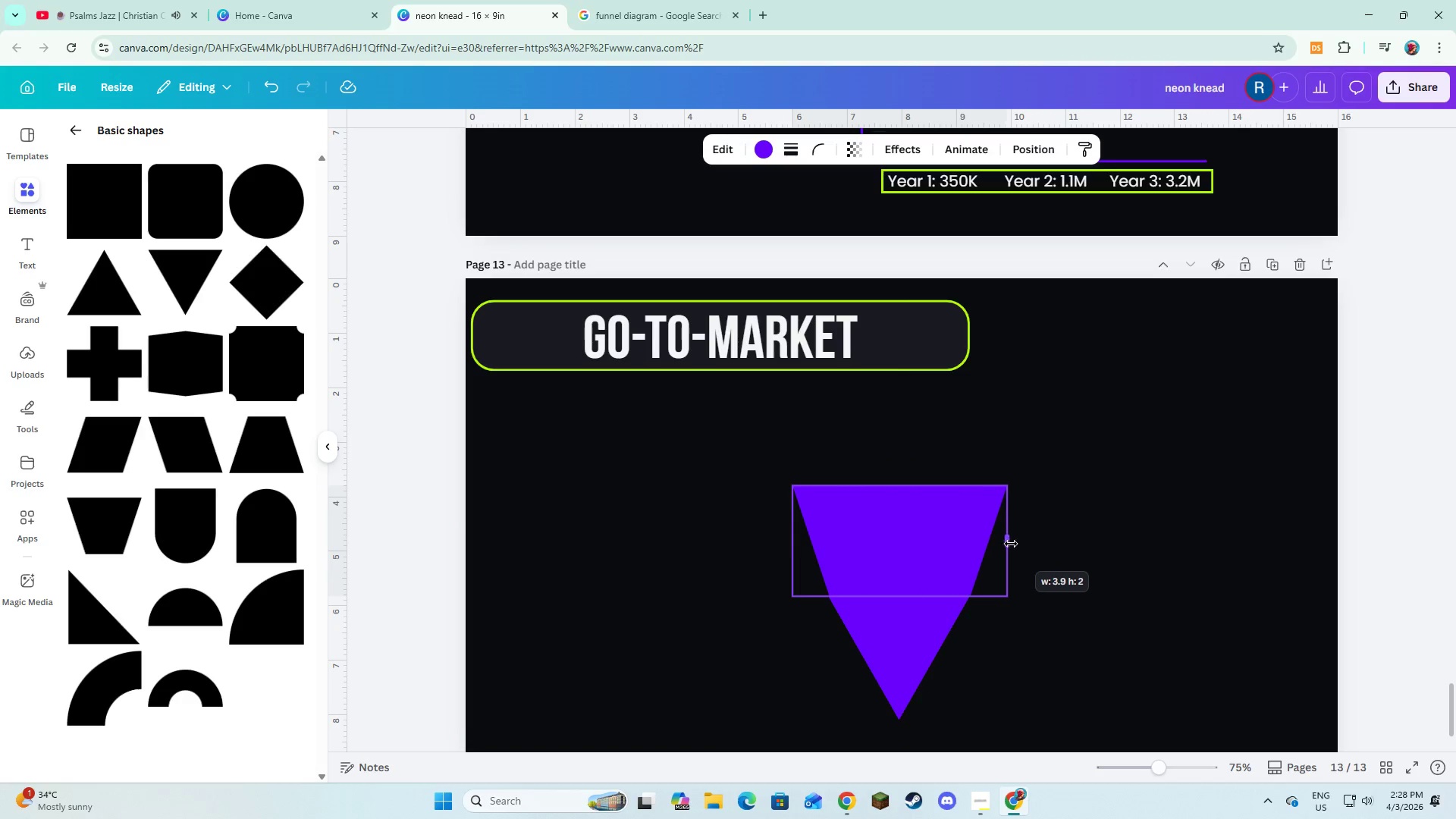 
left_click([1028, 697])
 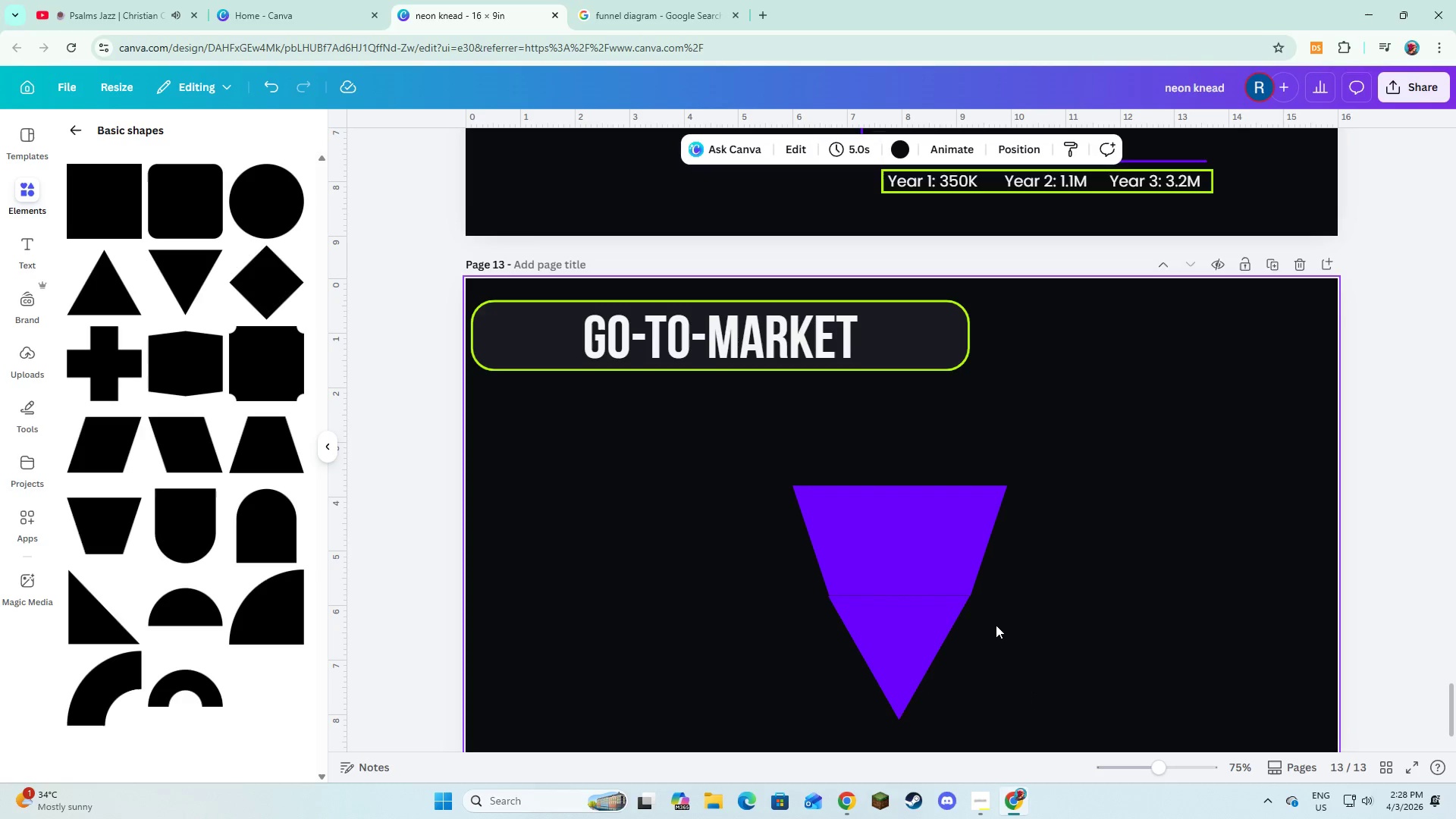 
left_click([932, 629])
 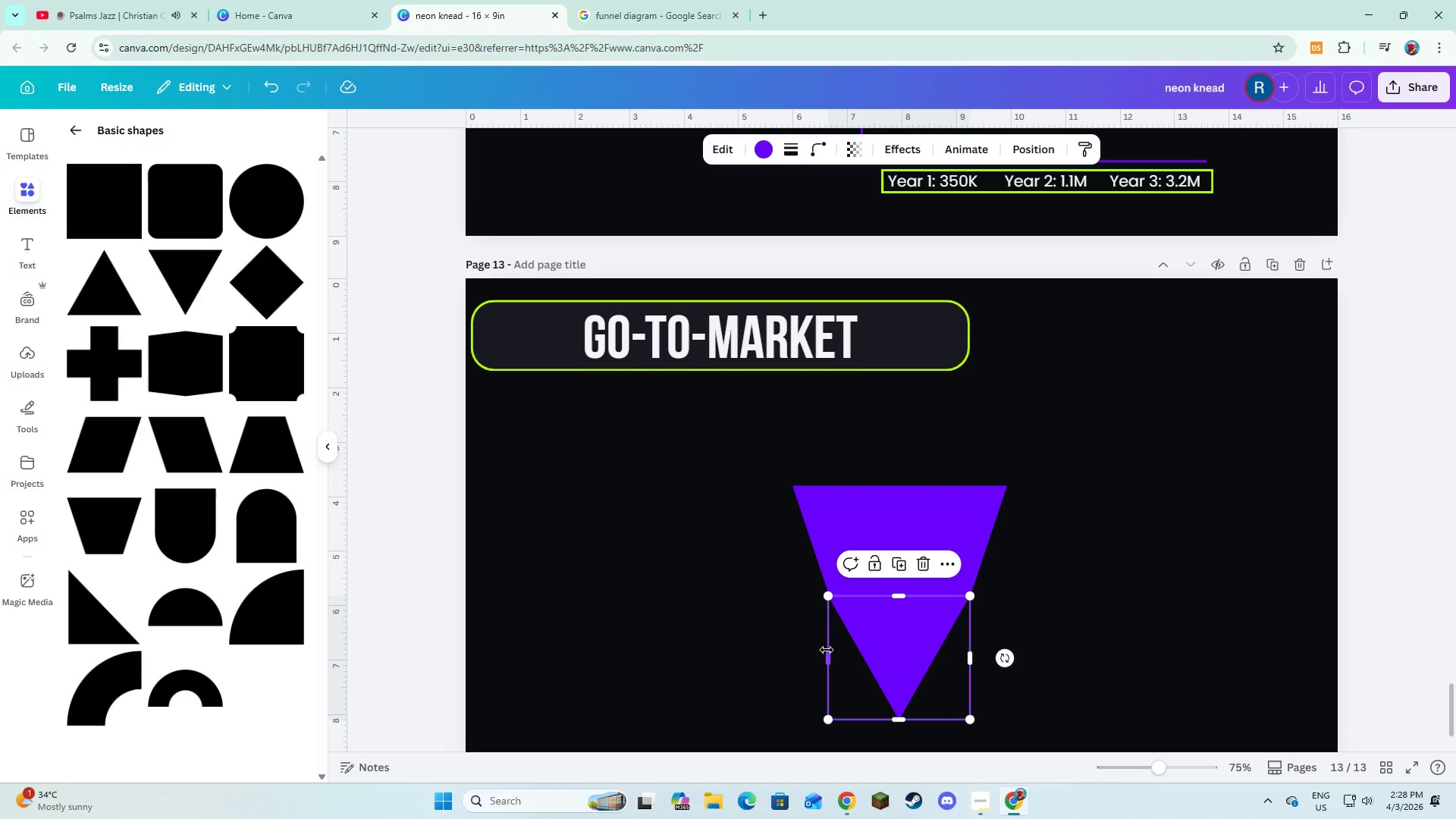 
left_click_drag(start_coordinate=[827, 651], to_coordinate=[829, 655])
 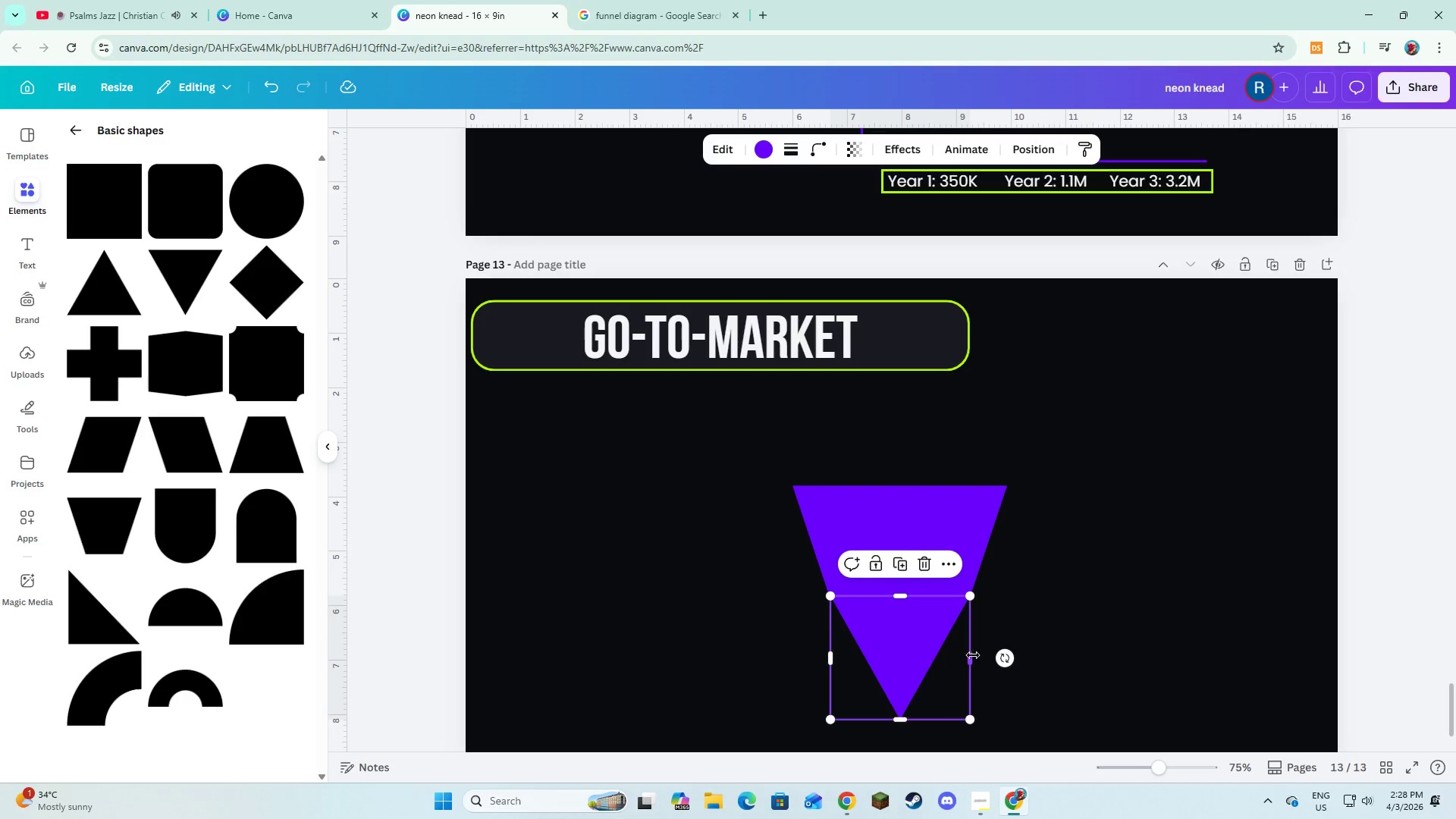 
left_click([1065, 576])
 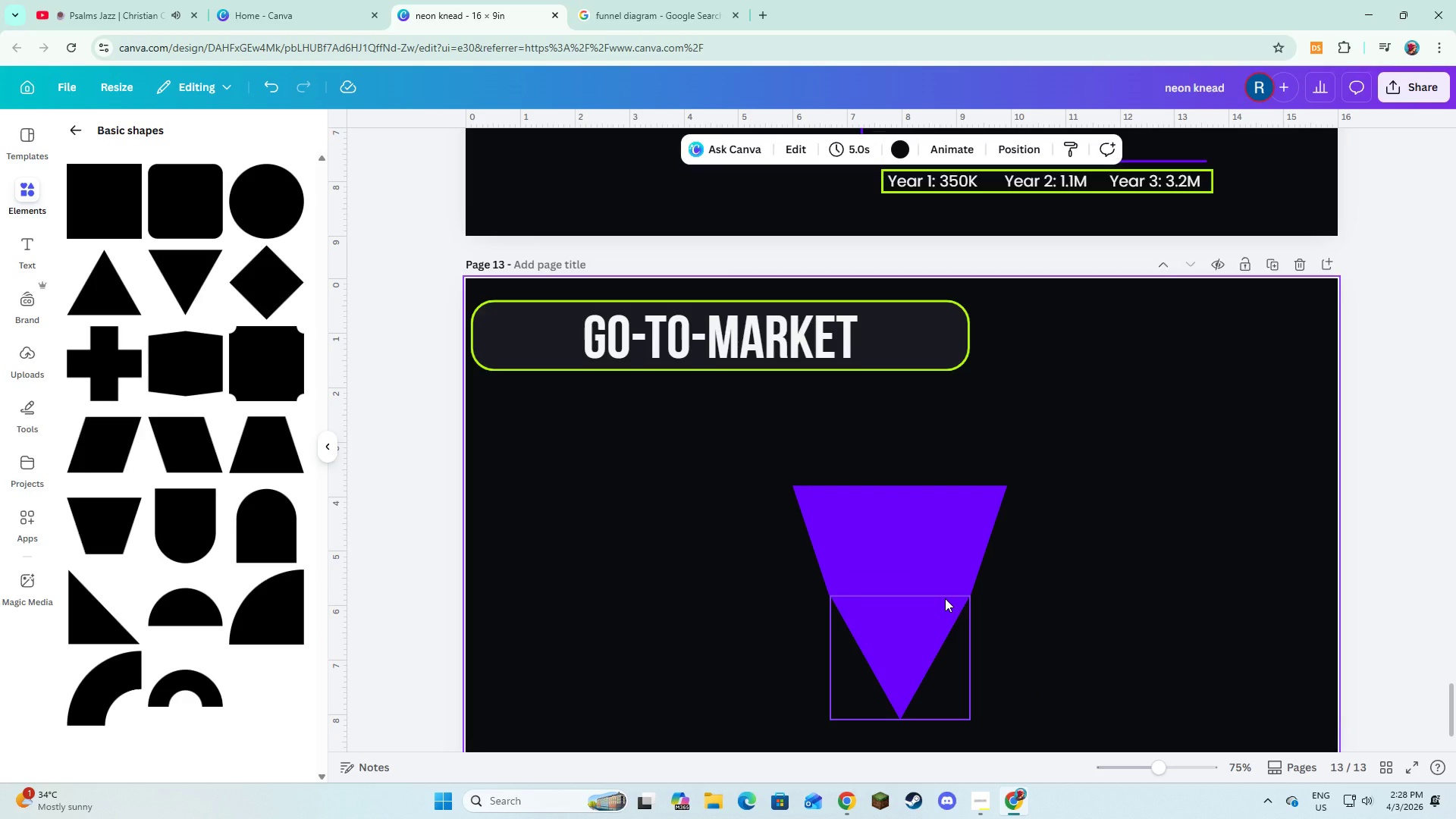 
wait(8.44)
 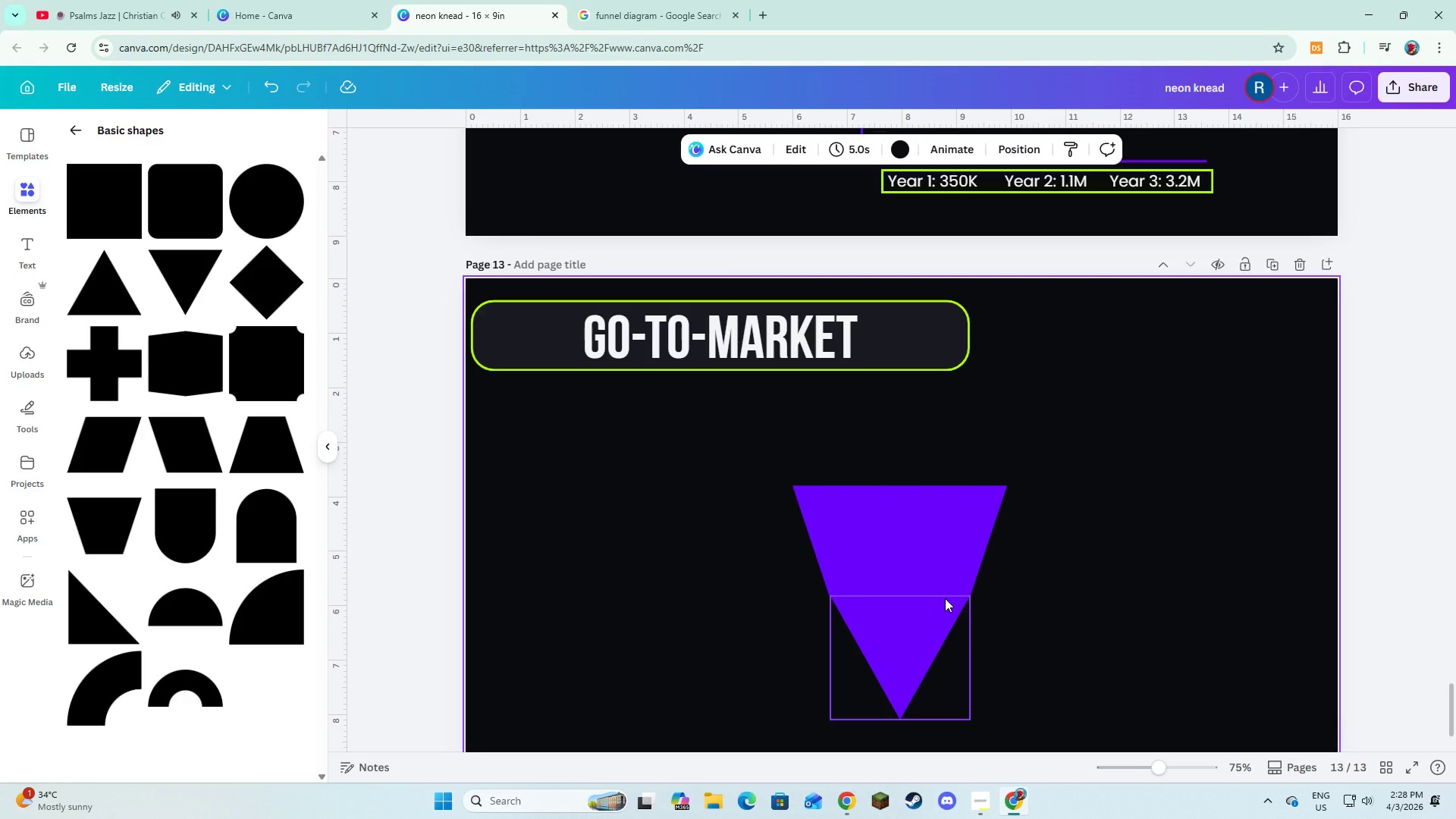 
left_click([585, 542])
 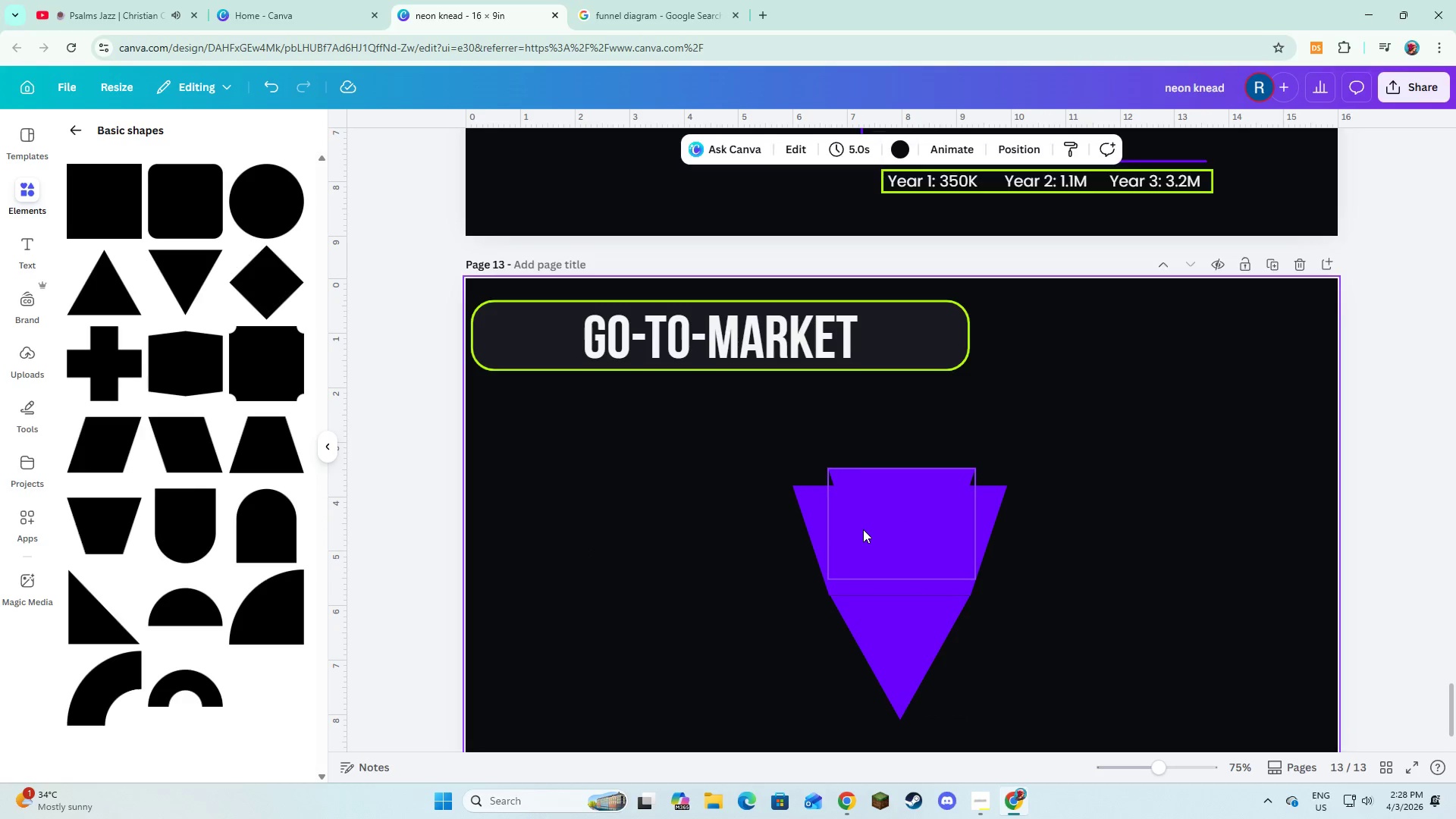 
left_click_drag(start_coordinate=[876, 521], to_coordinate=[802, 428])
 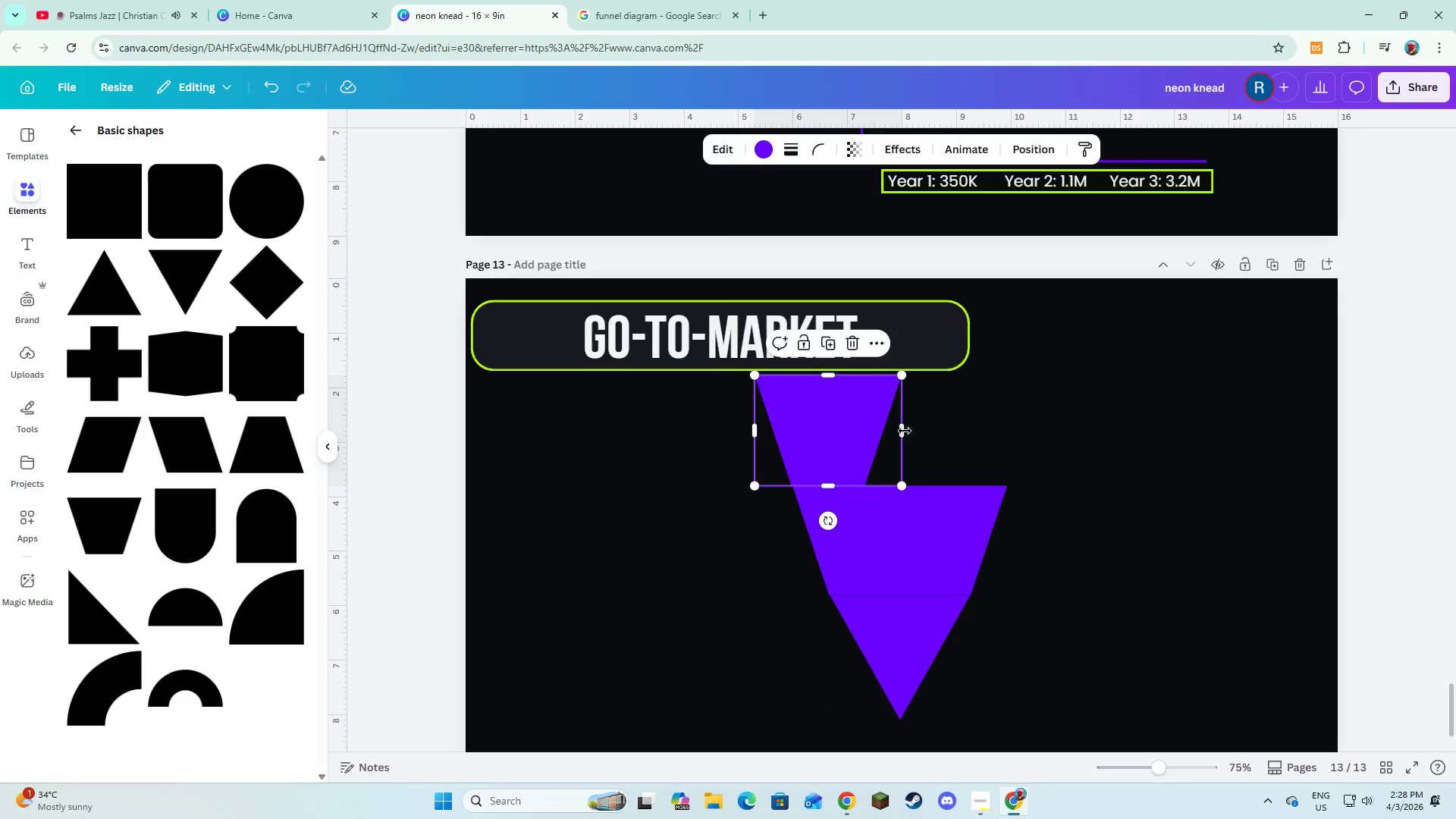 
left_click_drag(start_coordinate=[905, 431], to_coordinate=[1047, 448])
 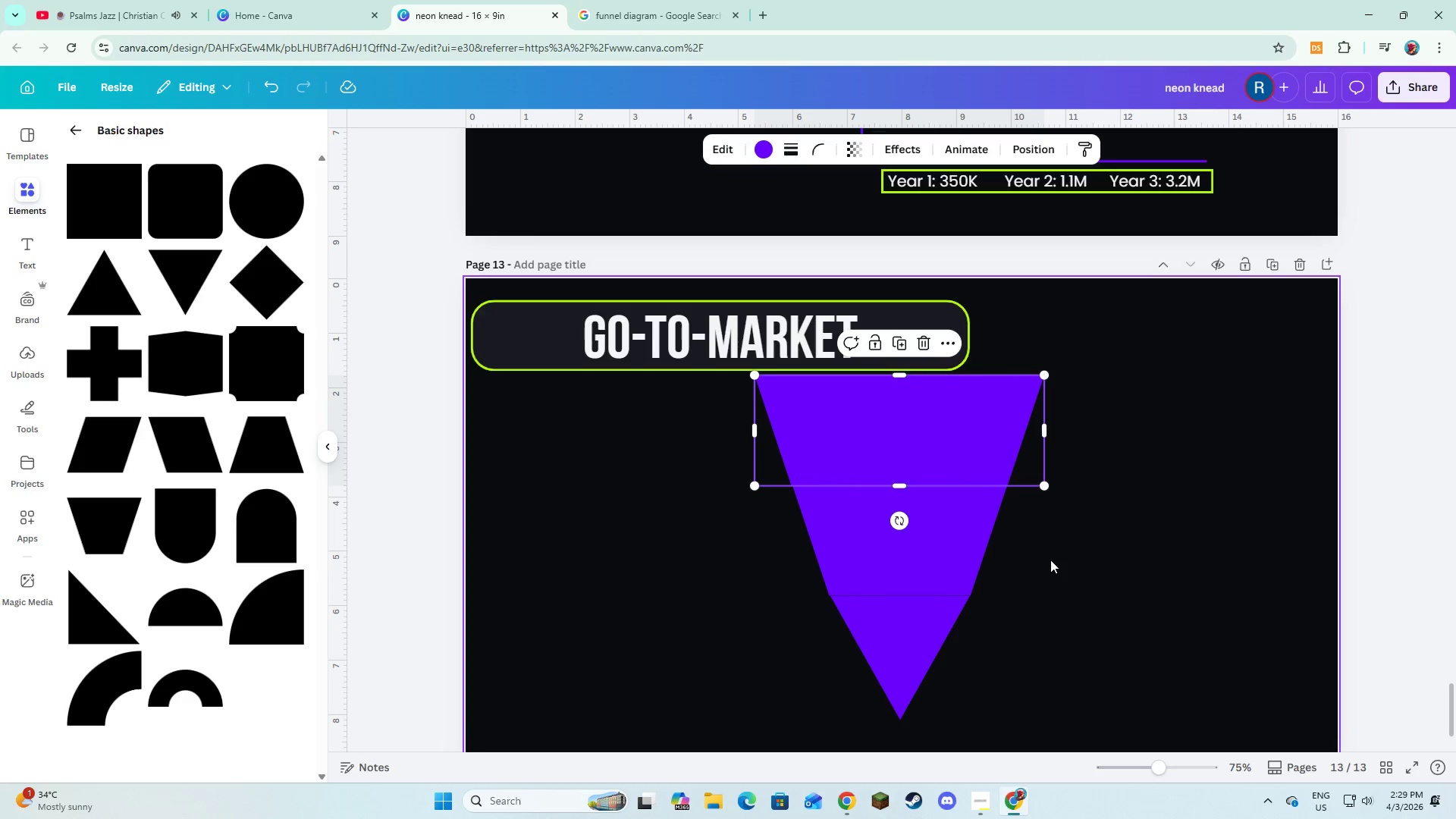 
left_click([1050, 560])
 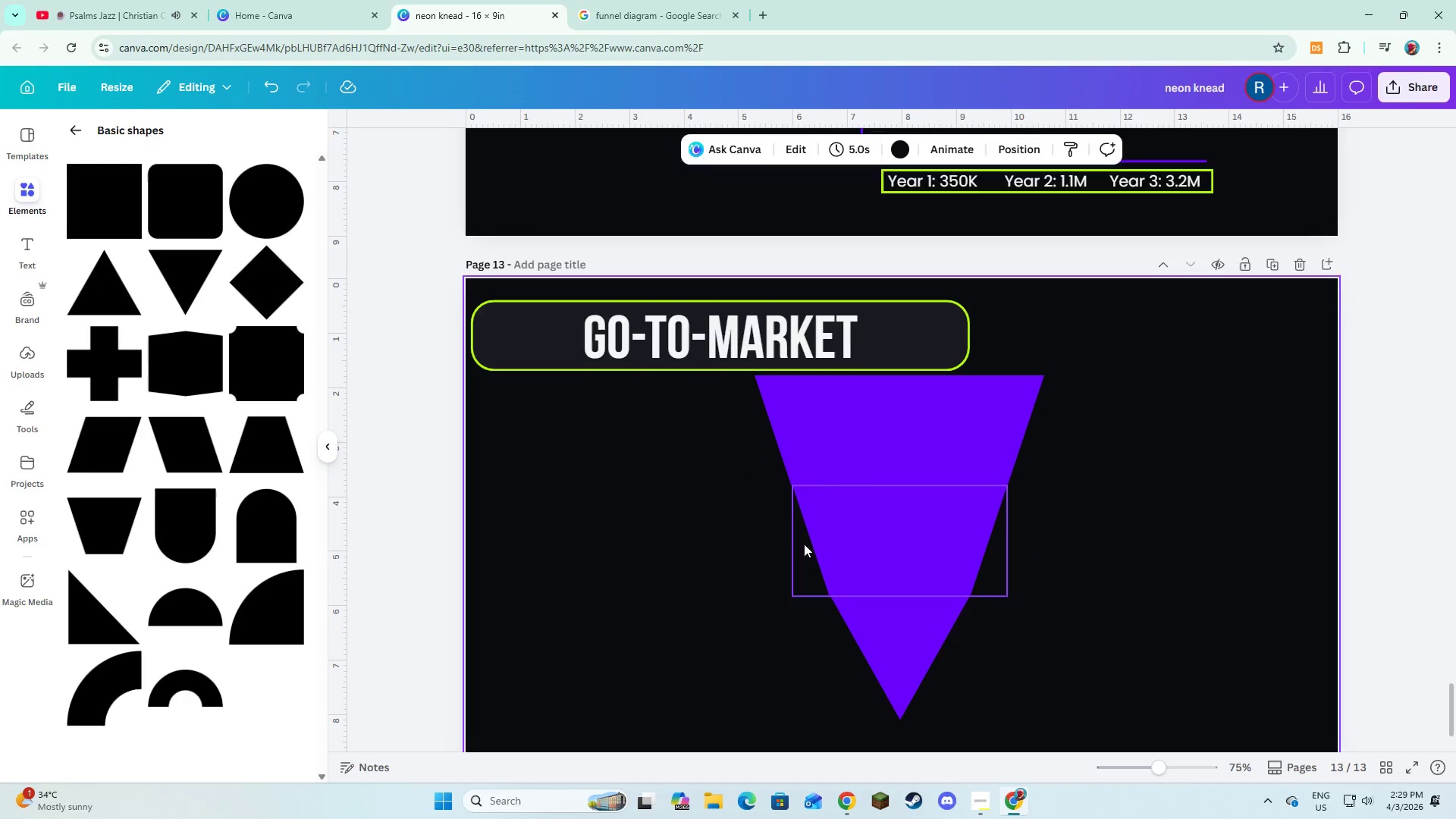 
left_click([864, 645])
 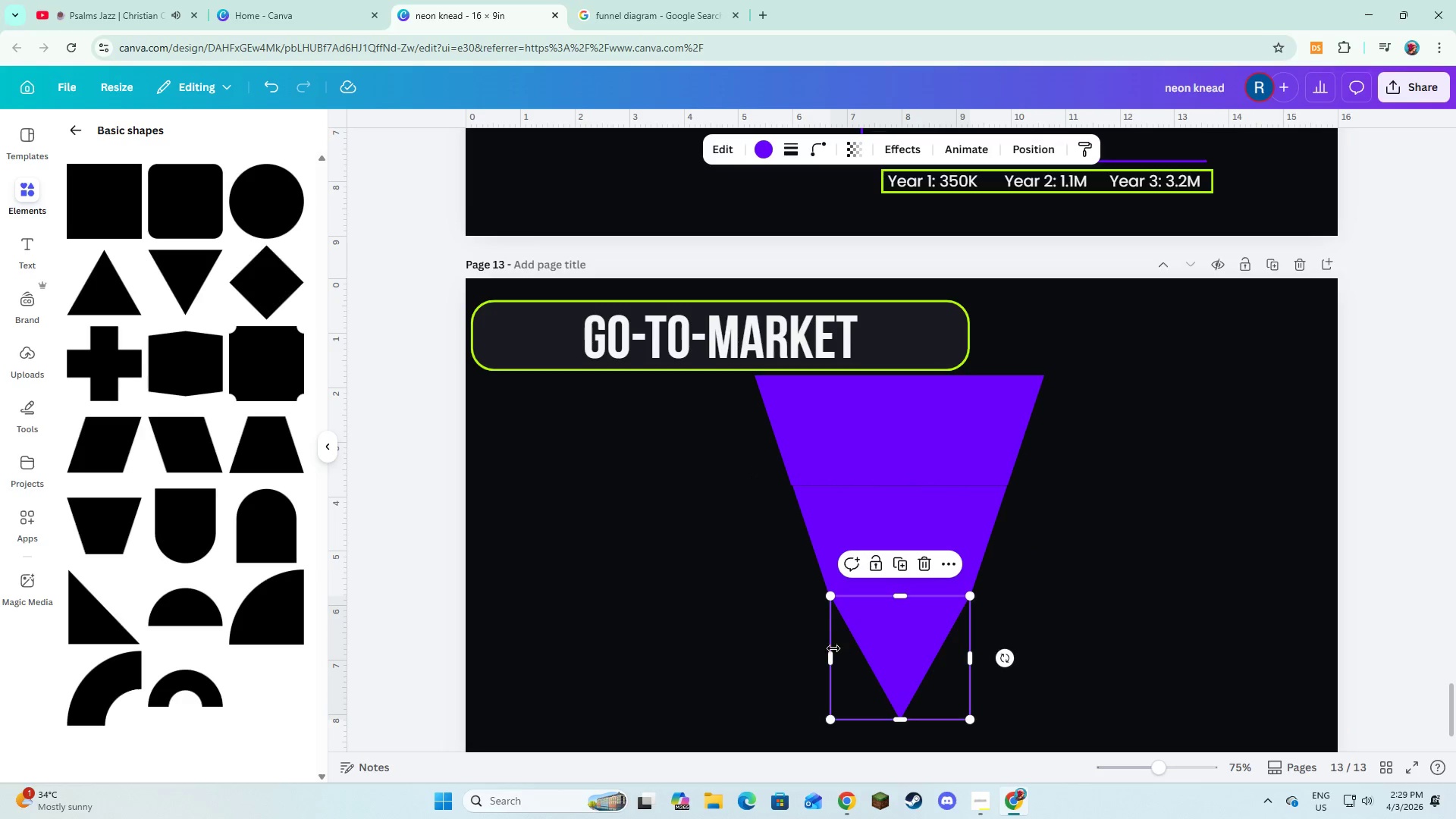 
mouse_move([847, 648])
 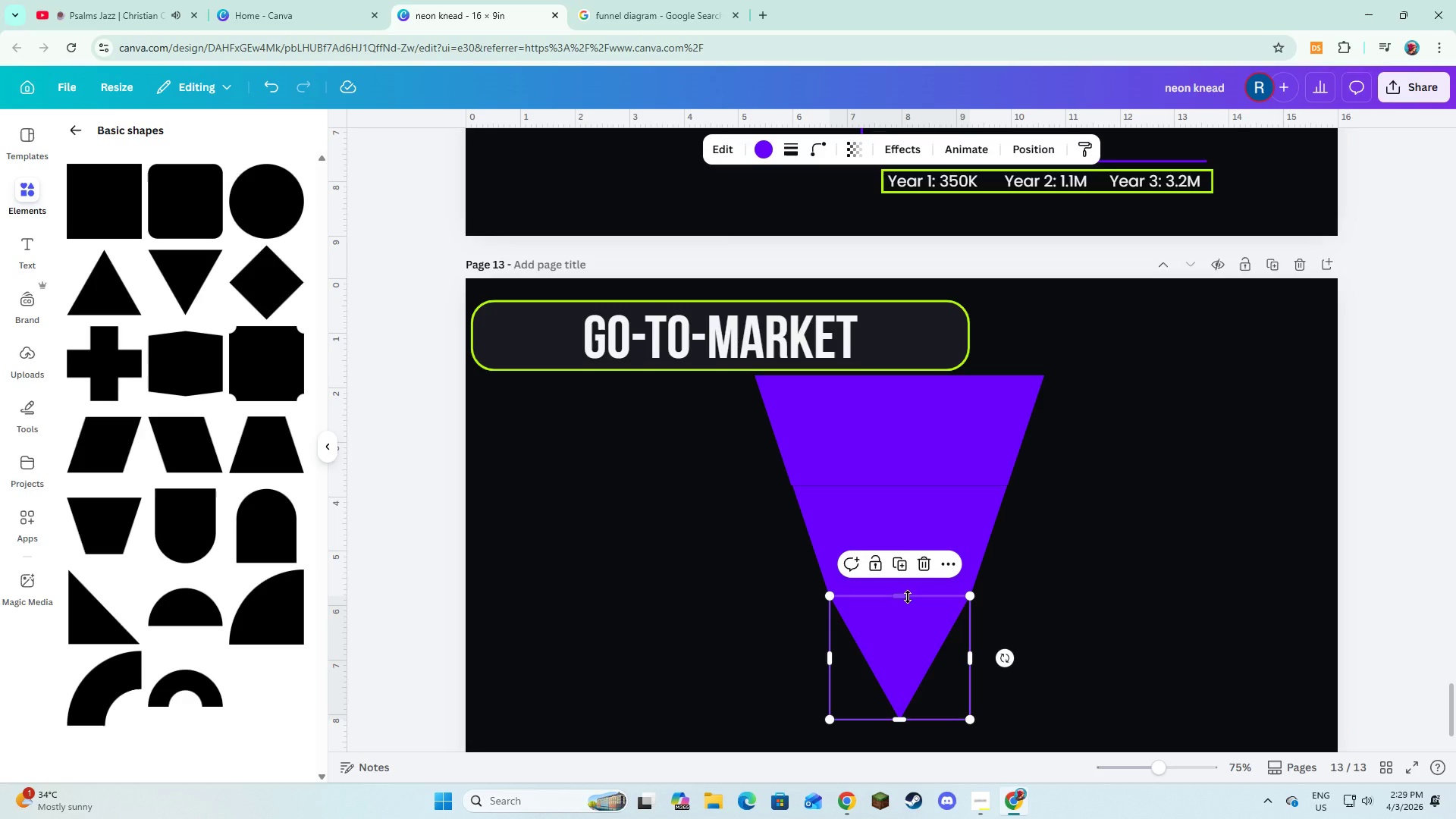 
left_click_drag(start_coordinate=[908, 597], to_coordinate=[907, 613])
 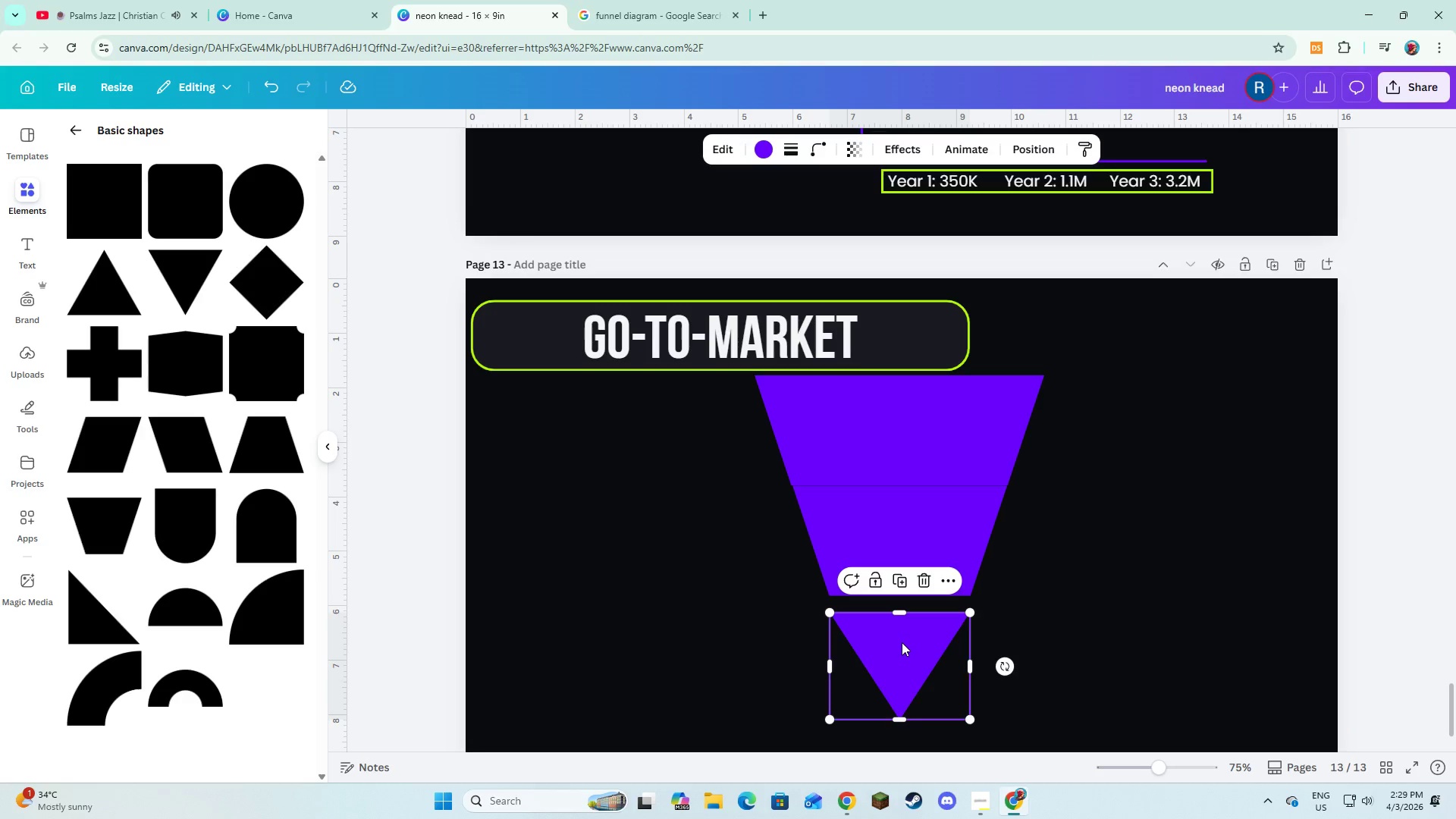 
left_click_drag(start_coordinate=[902, 642], to_coordinate=[899, 626])
 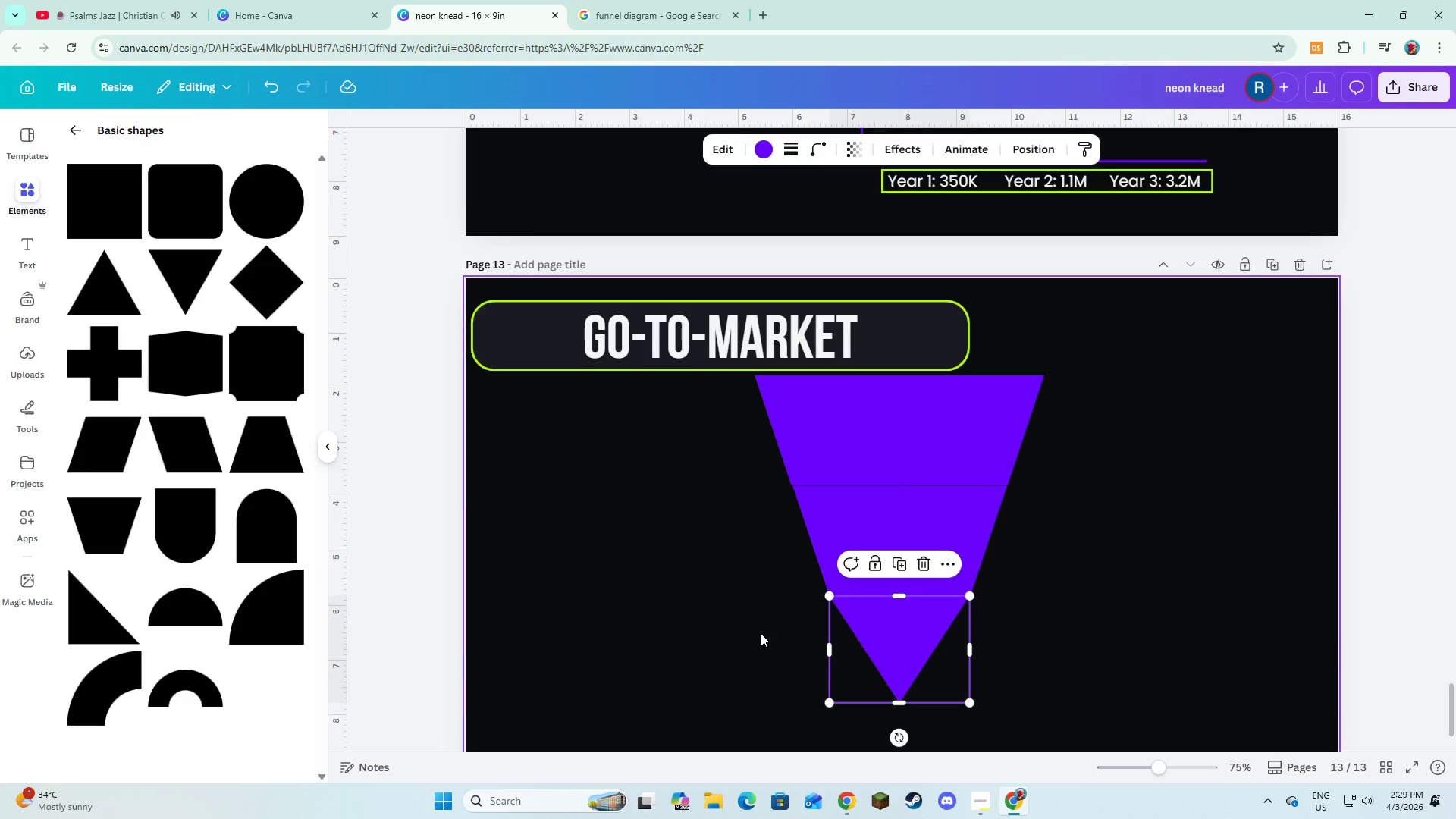 
left_click([761, 633])
 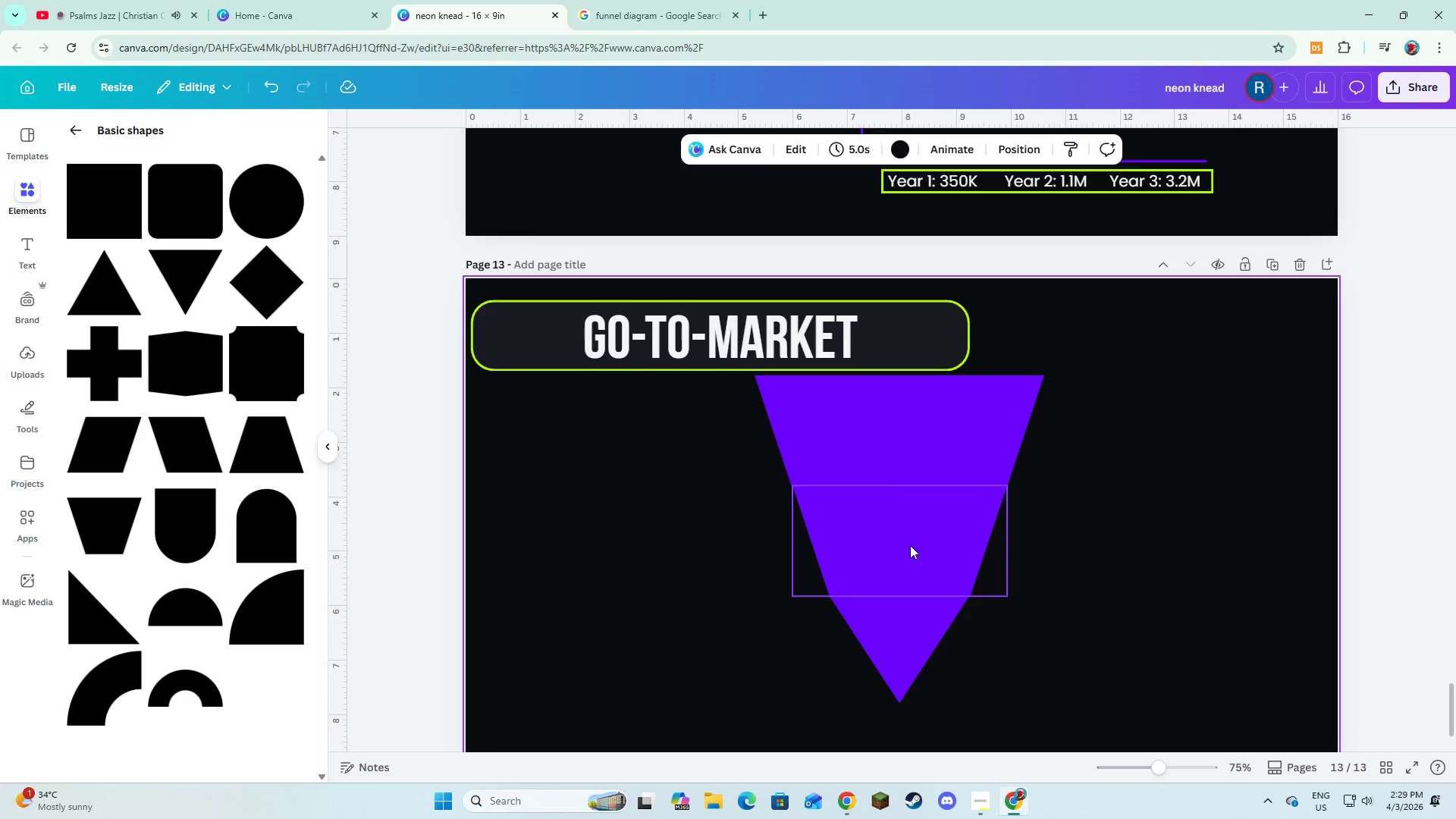 
wait(5.64)
 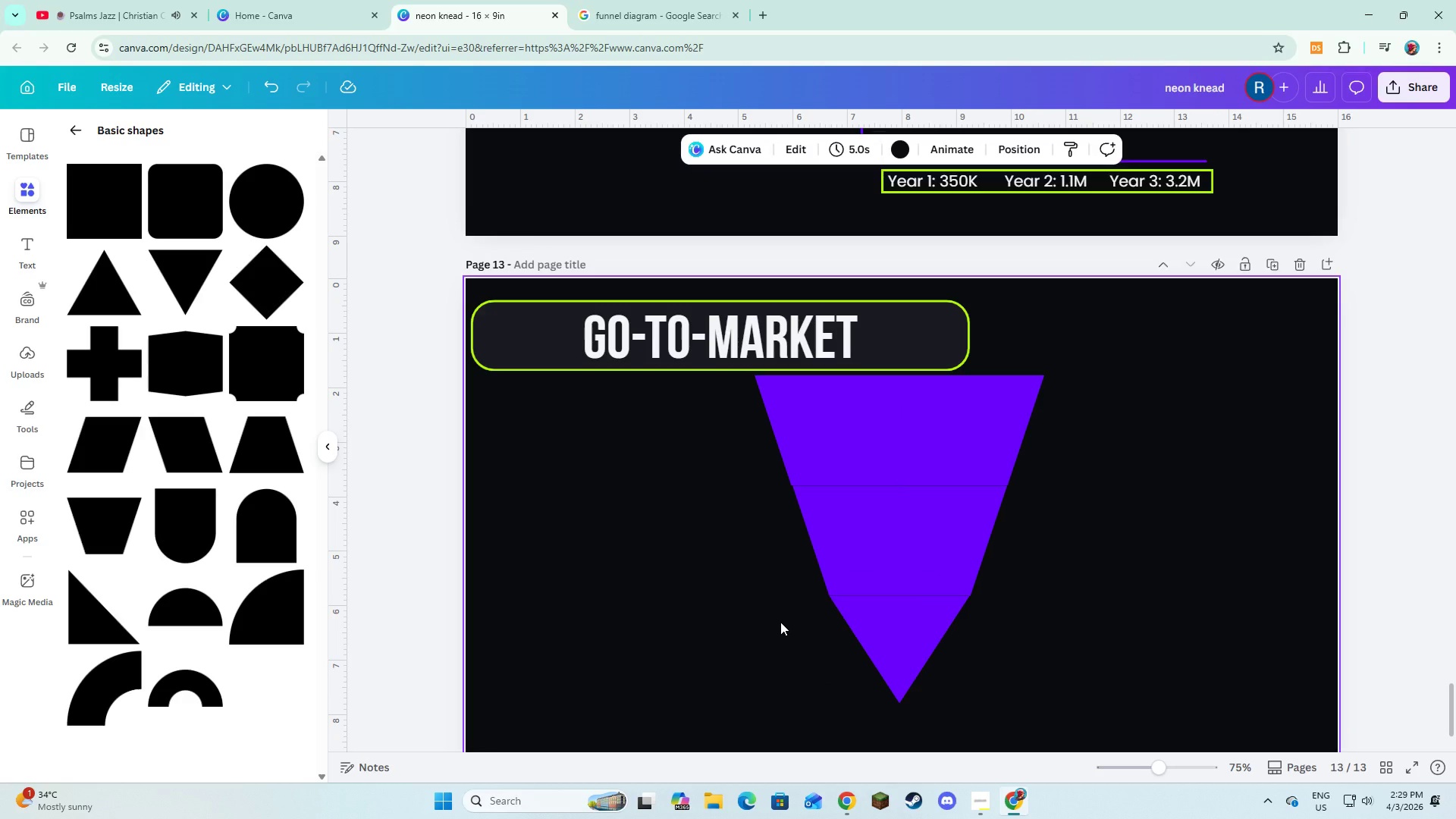 
left_click([851, 424])
 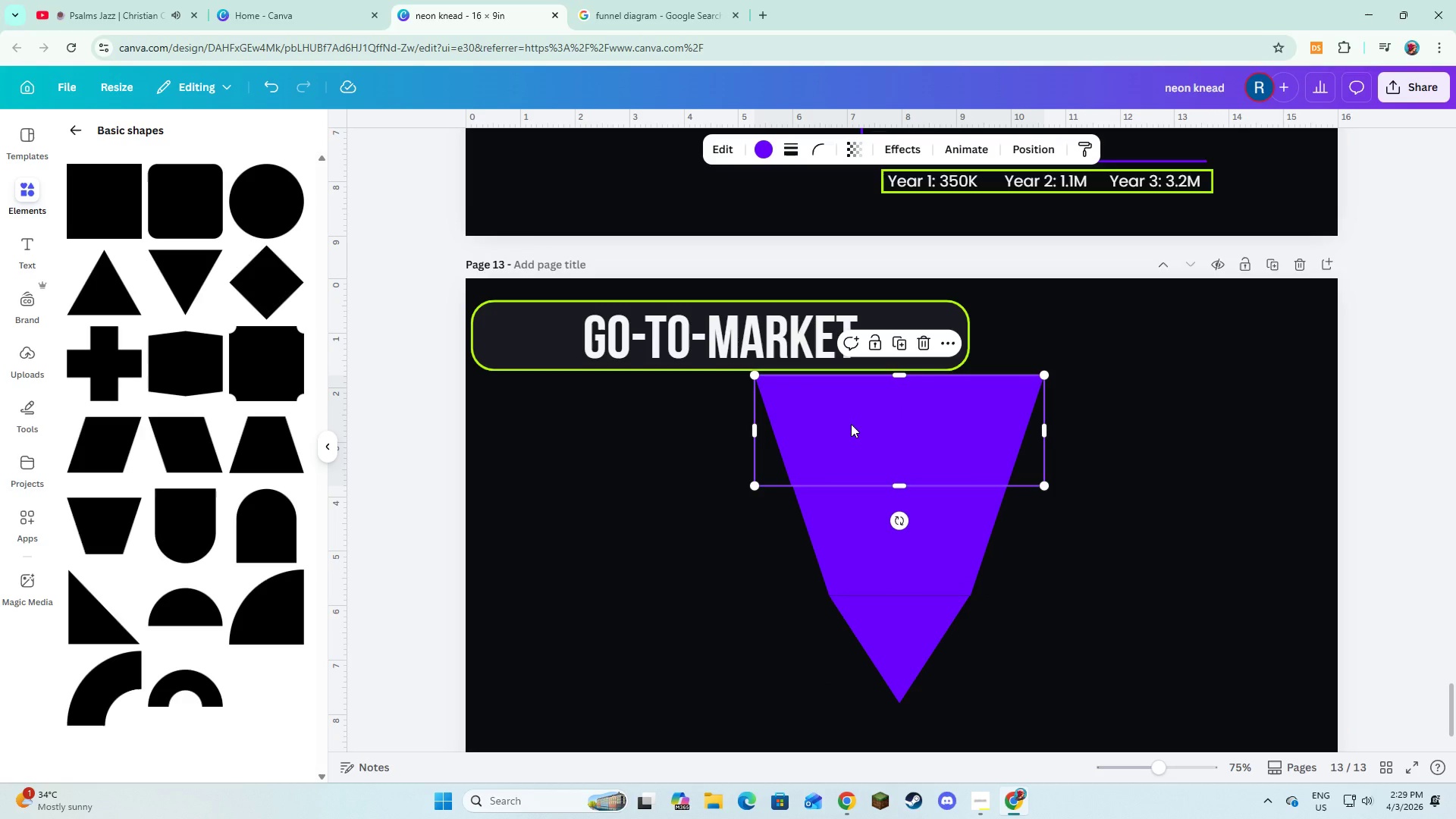 
hold_key(key=ShiftLeft, duration=1.47)
double_click([861, 538])
 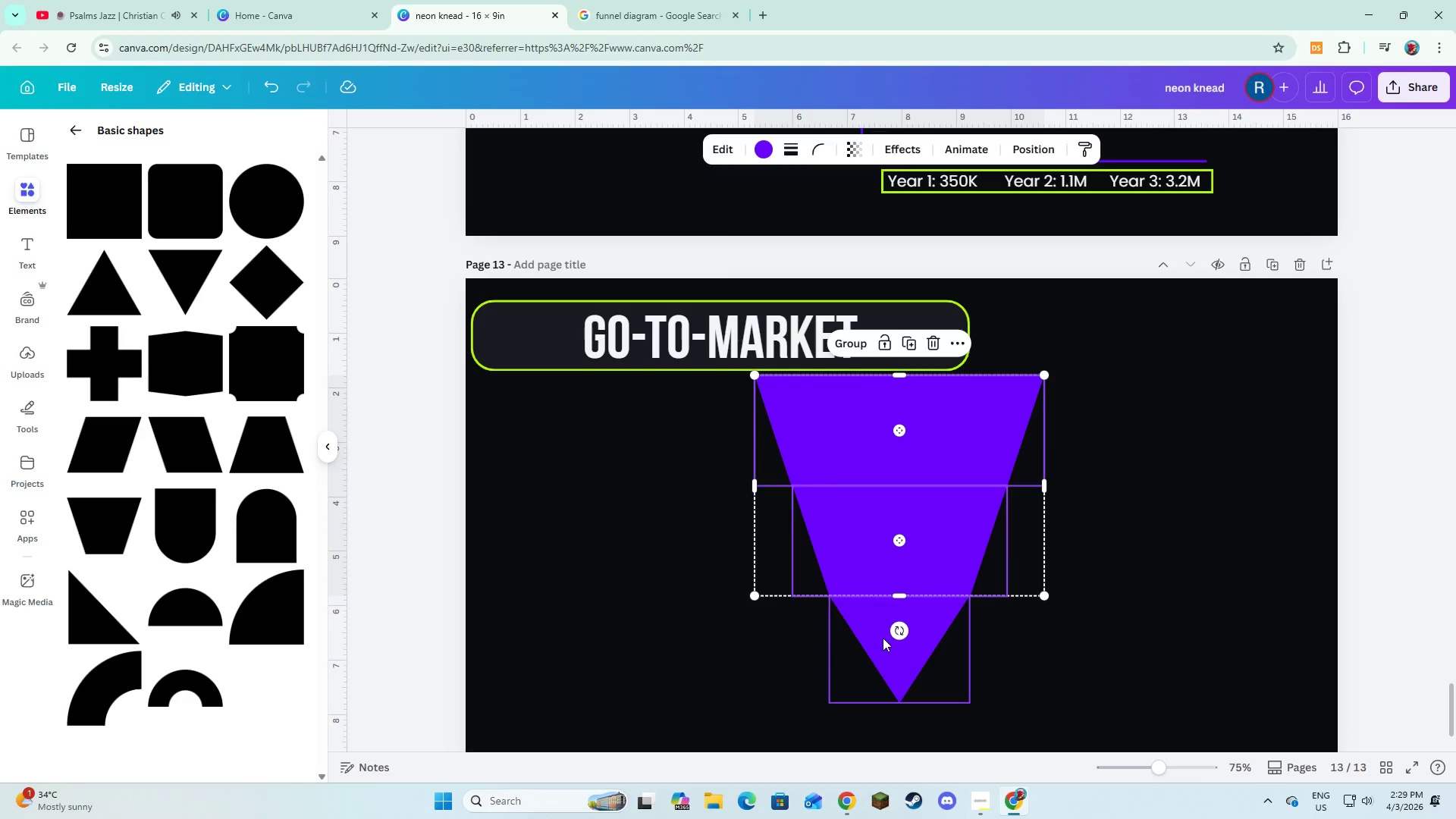 
left_click([883, 638])
 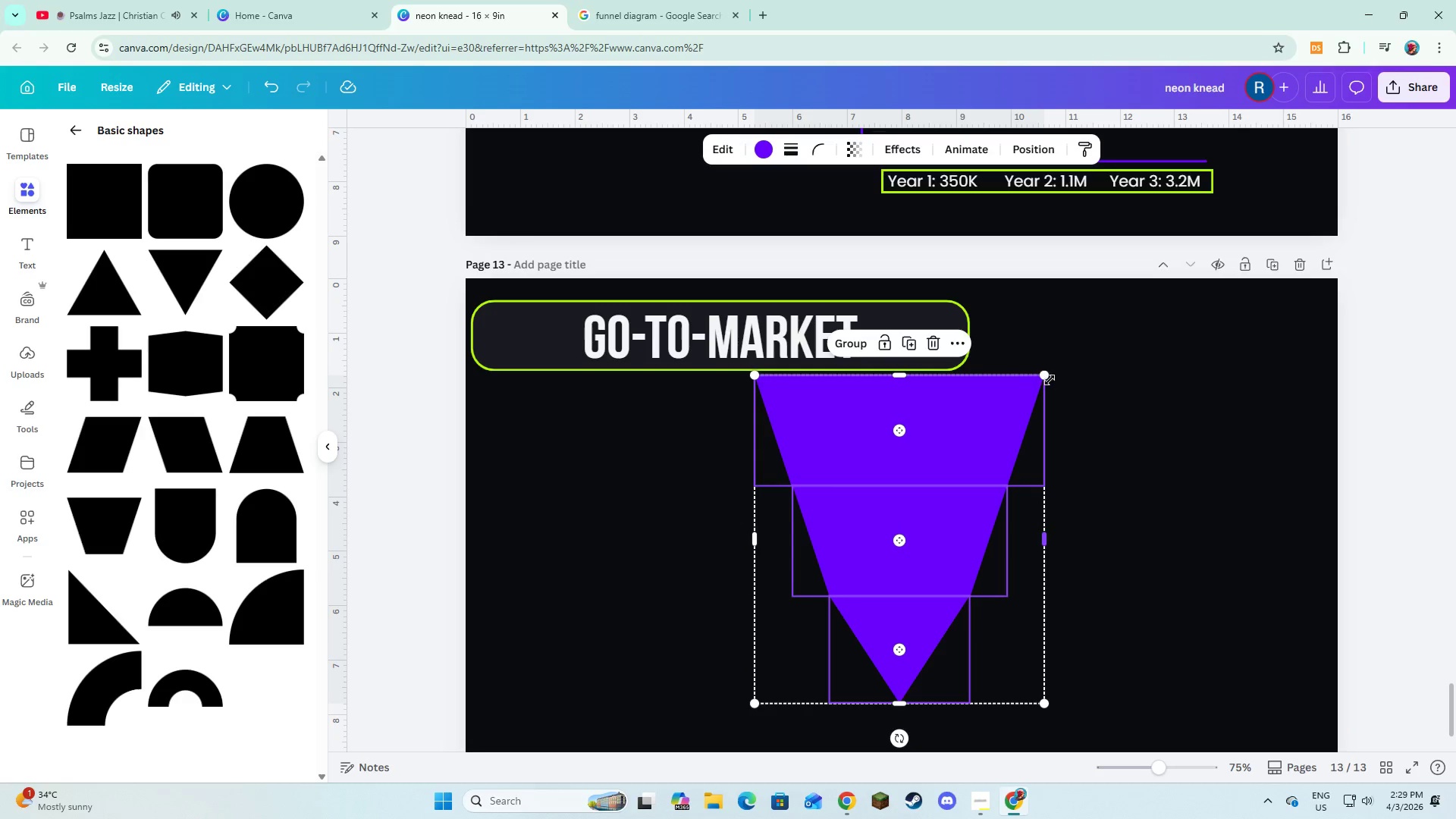 
left_click_drag(start_coordinate=[1050, 377], to_coordinate=[1034, 453])
 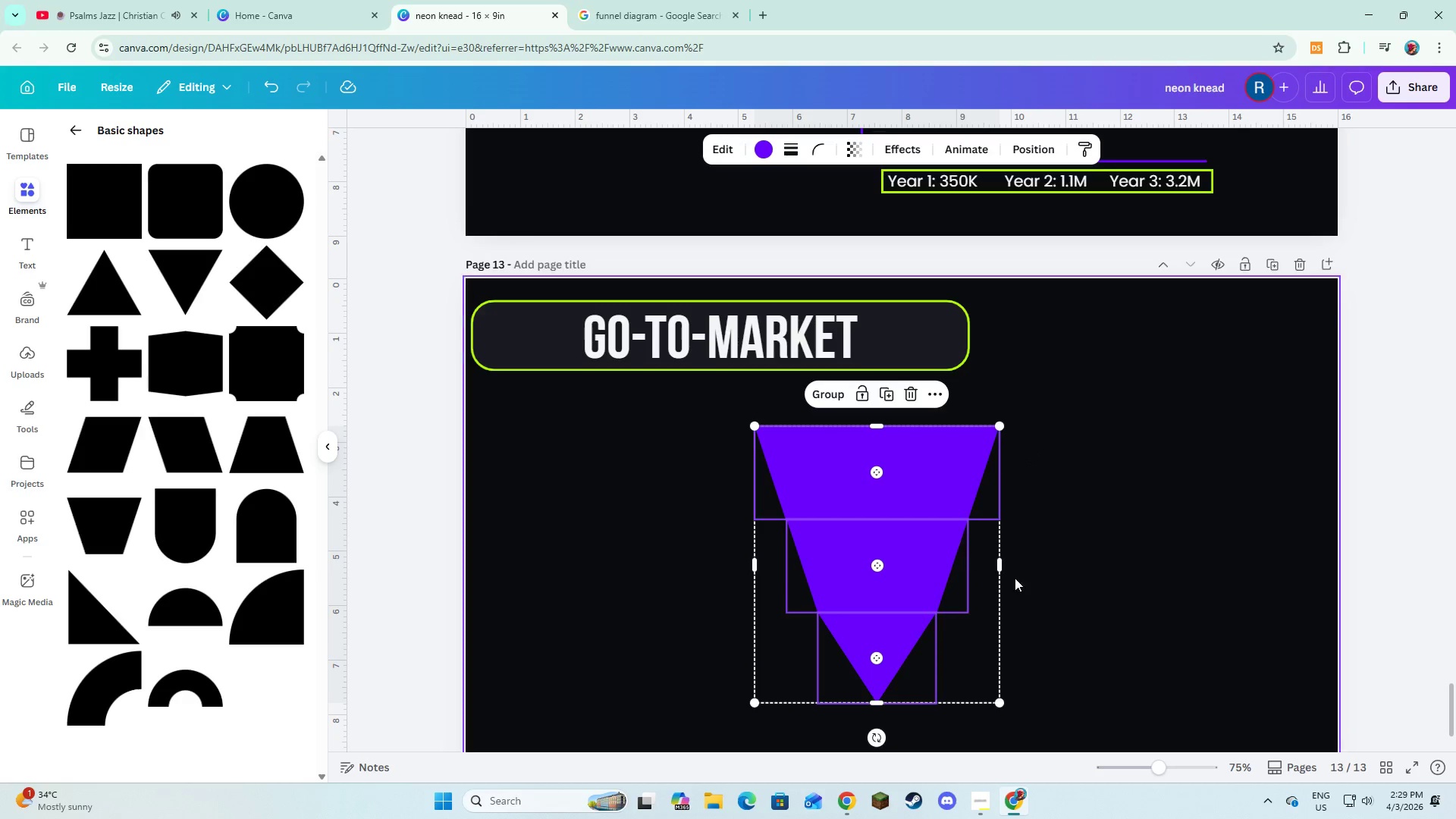 
left_click([1087, 582])
 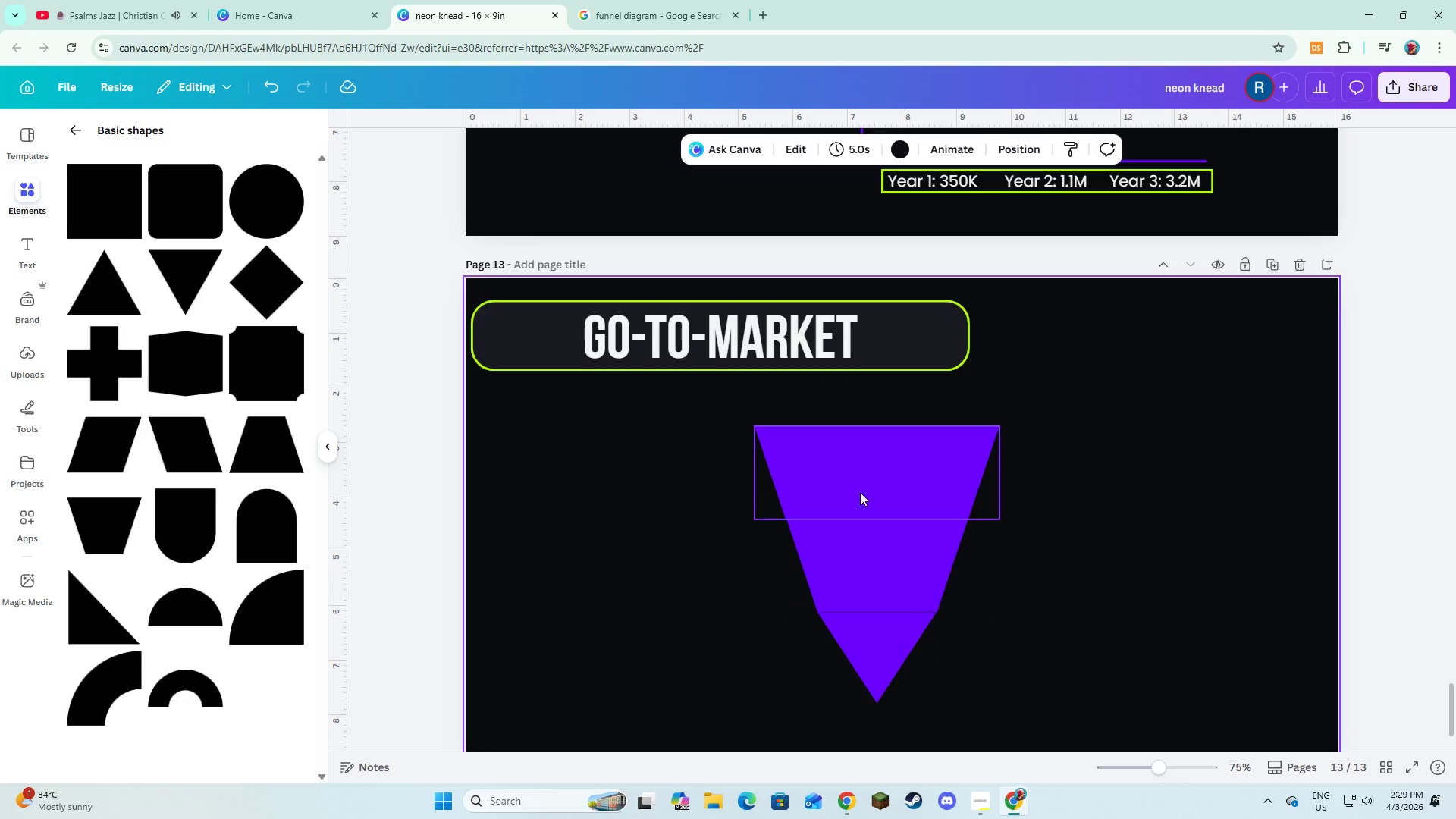 
left_click([848, 475])
 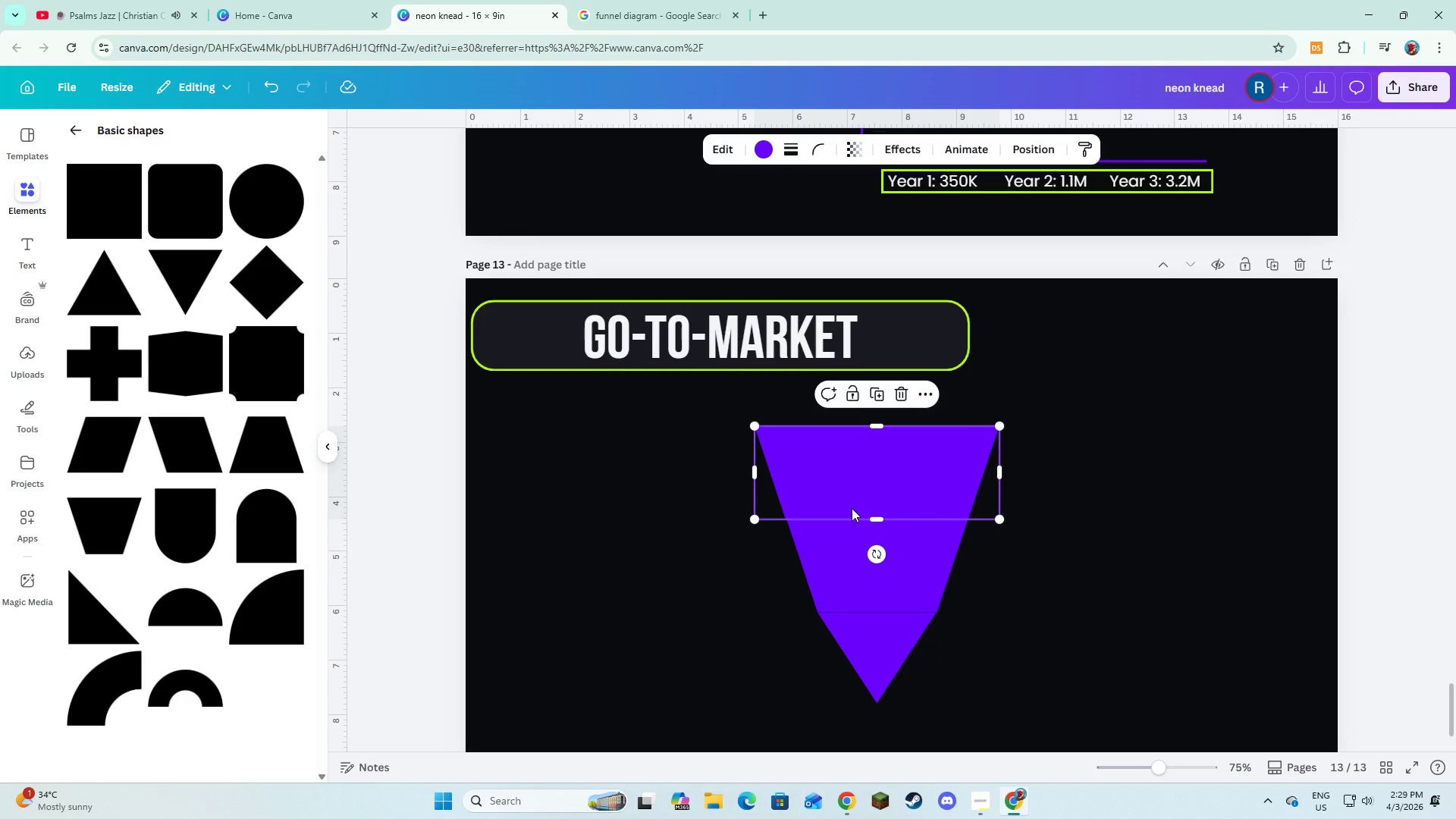 
hold_key(key=ShiftLeft, duration=1.41)
left_click([841, 553])
 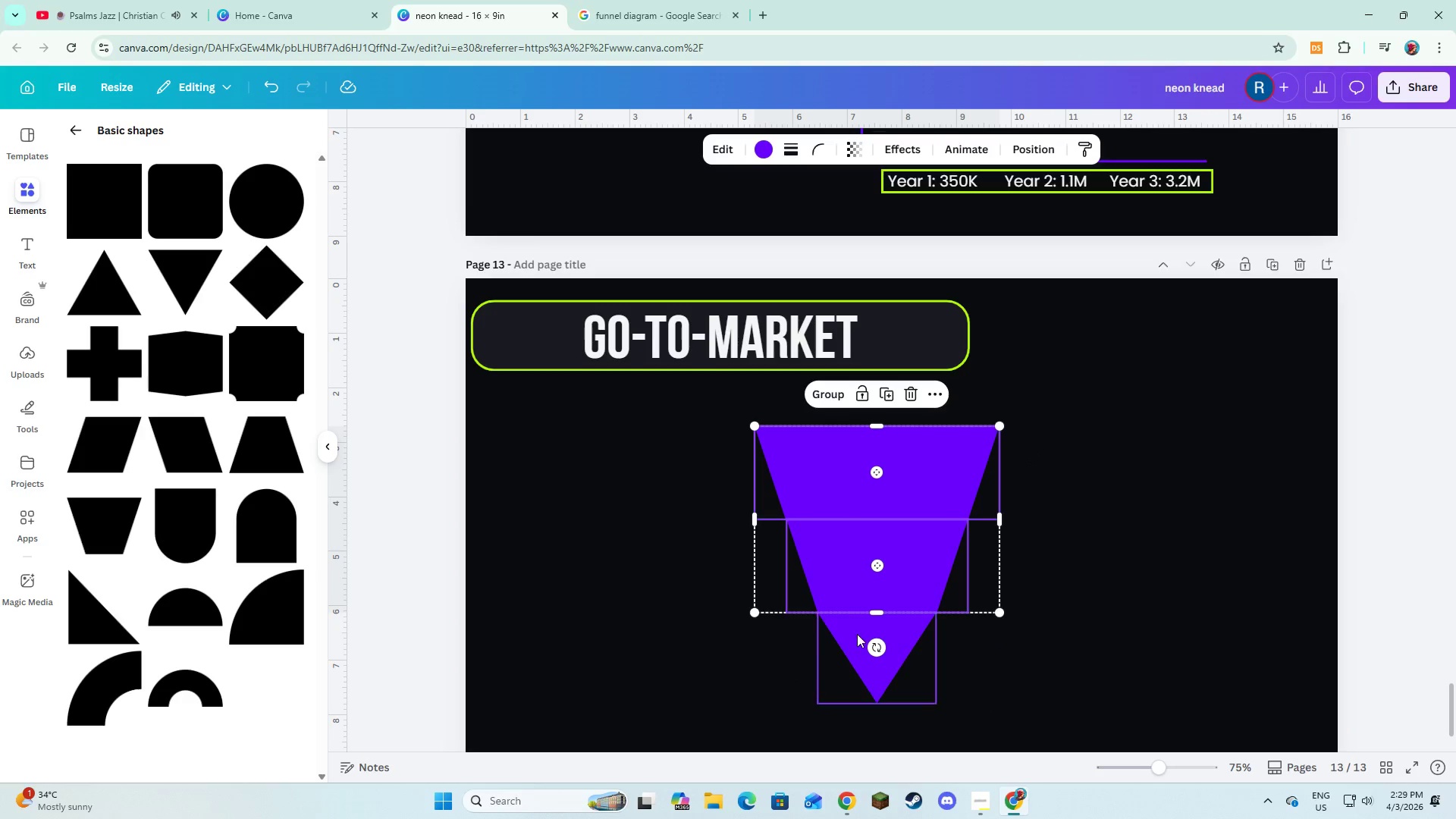 
left_click([857, 634])
 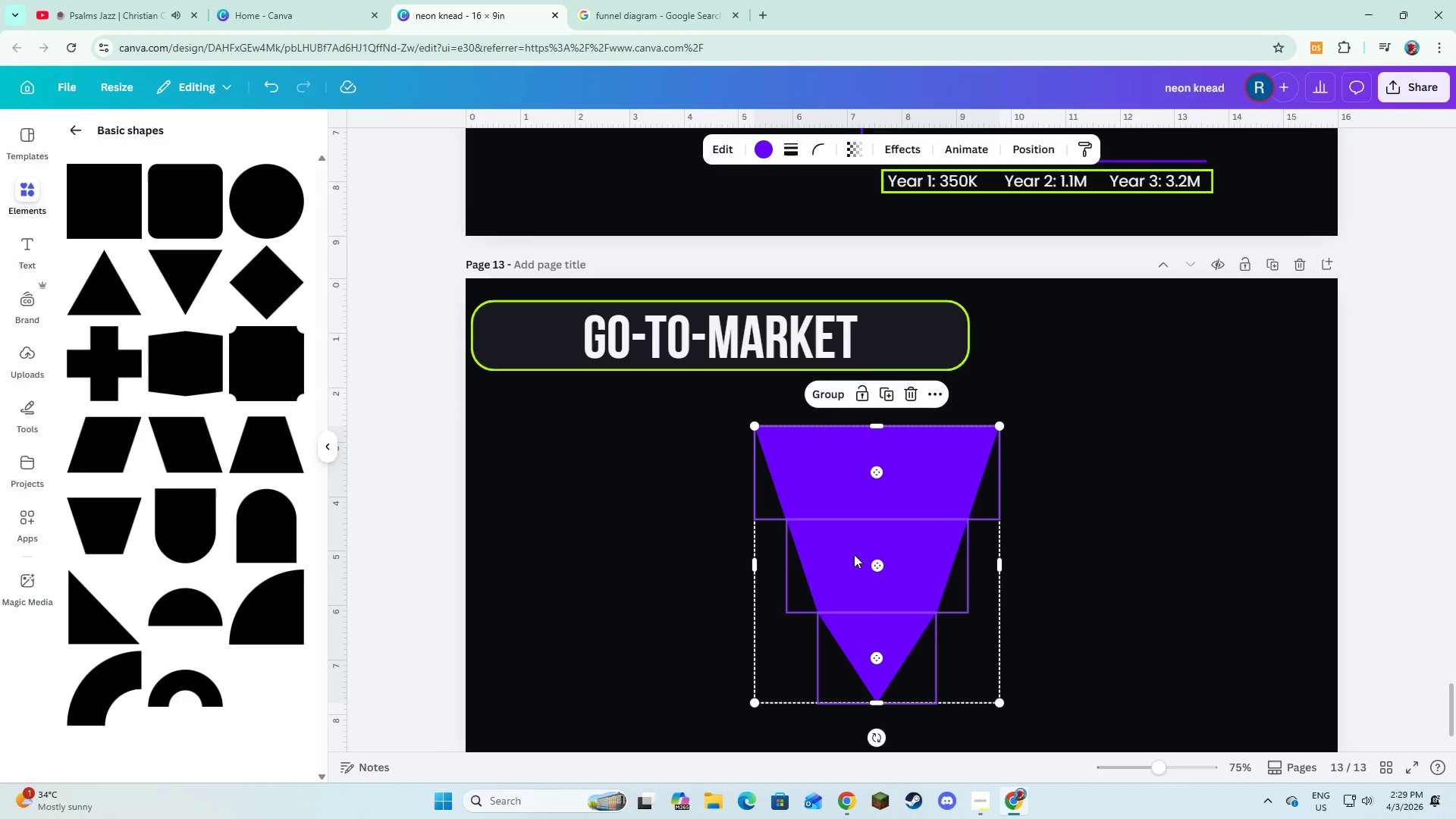 
left_click_drag(start_coordinate=[854, 554], to_coordinate=[882, 560])
 